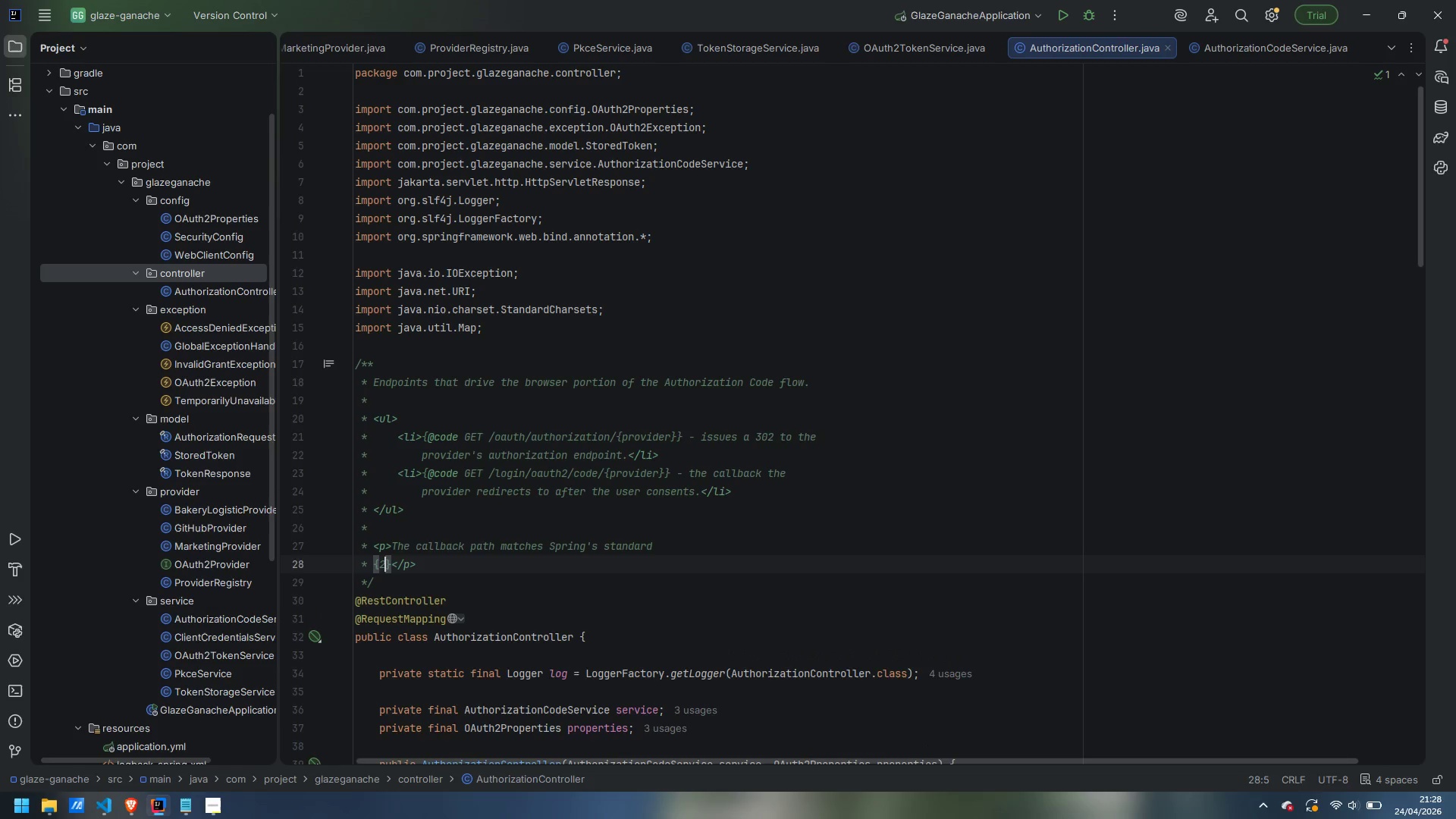 
type(2)
key(Backspace)
type(@code /login/oat)
key(Backspace)
type(uth2/code/{})
 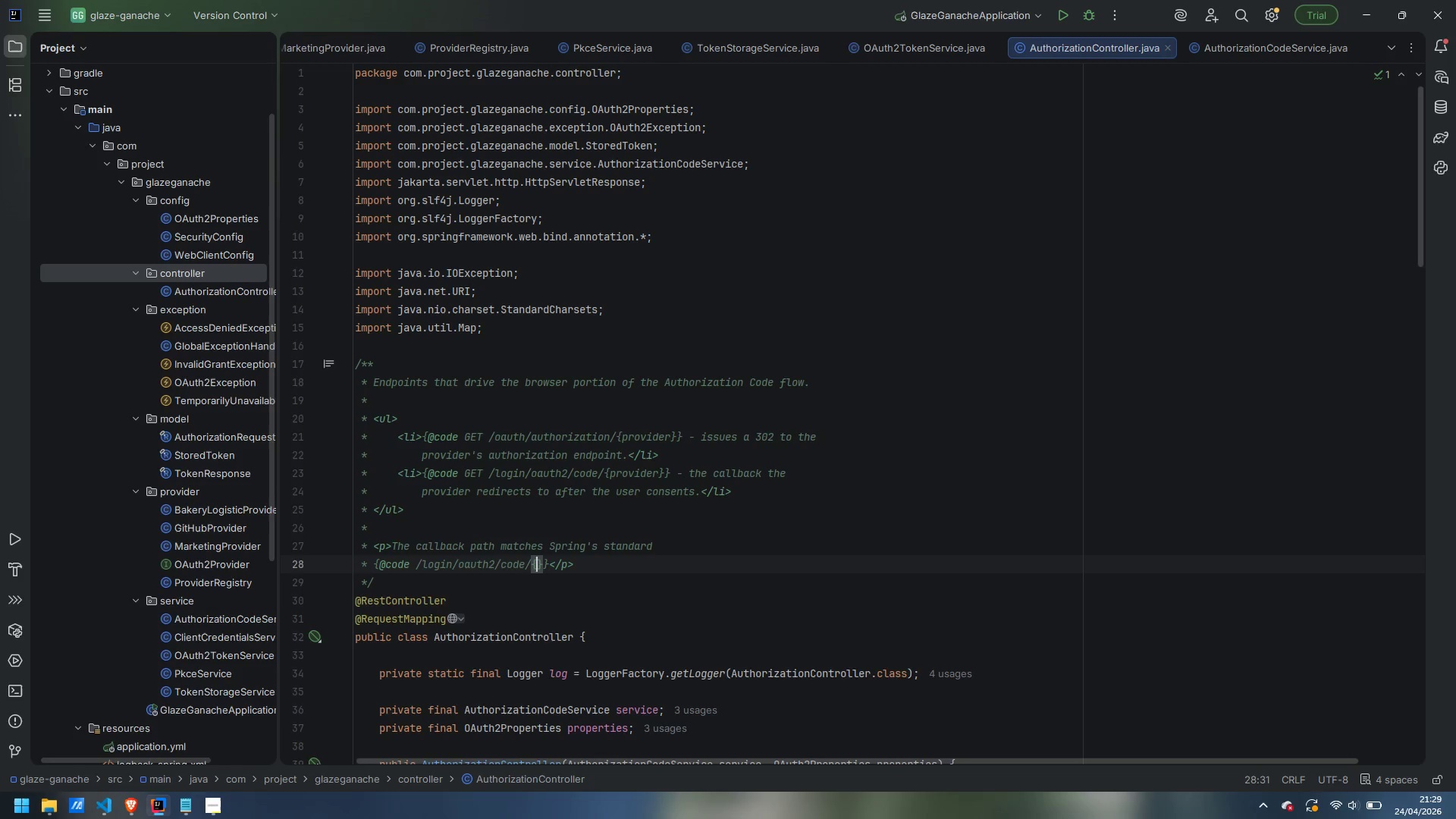 
 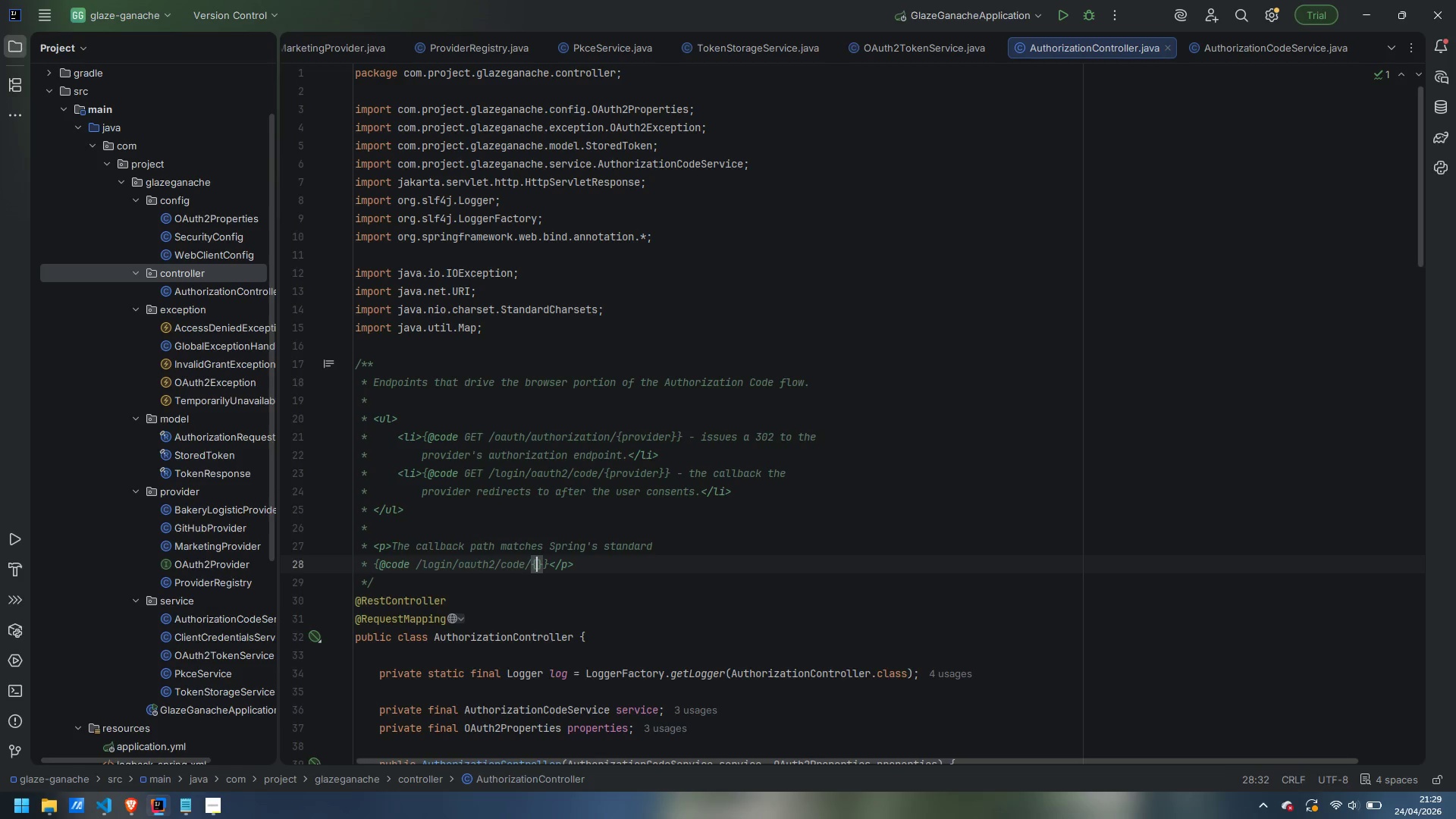 
key(ArrowLeft)
 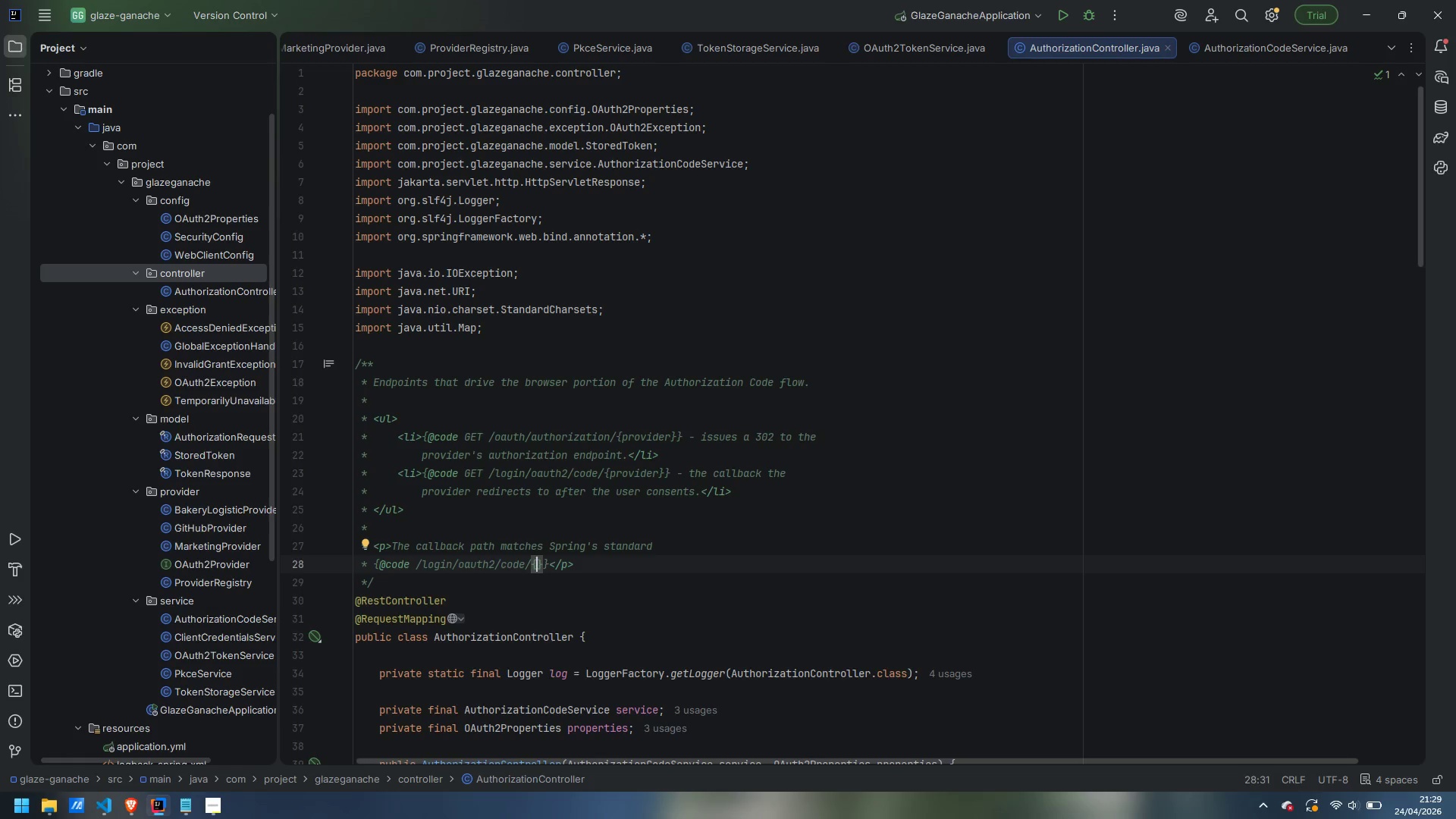 
type(registrationId)
 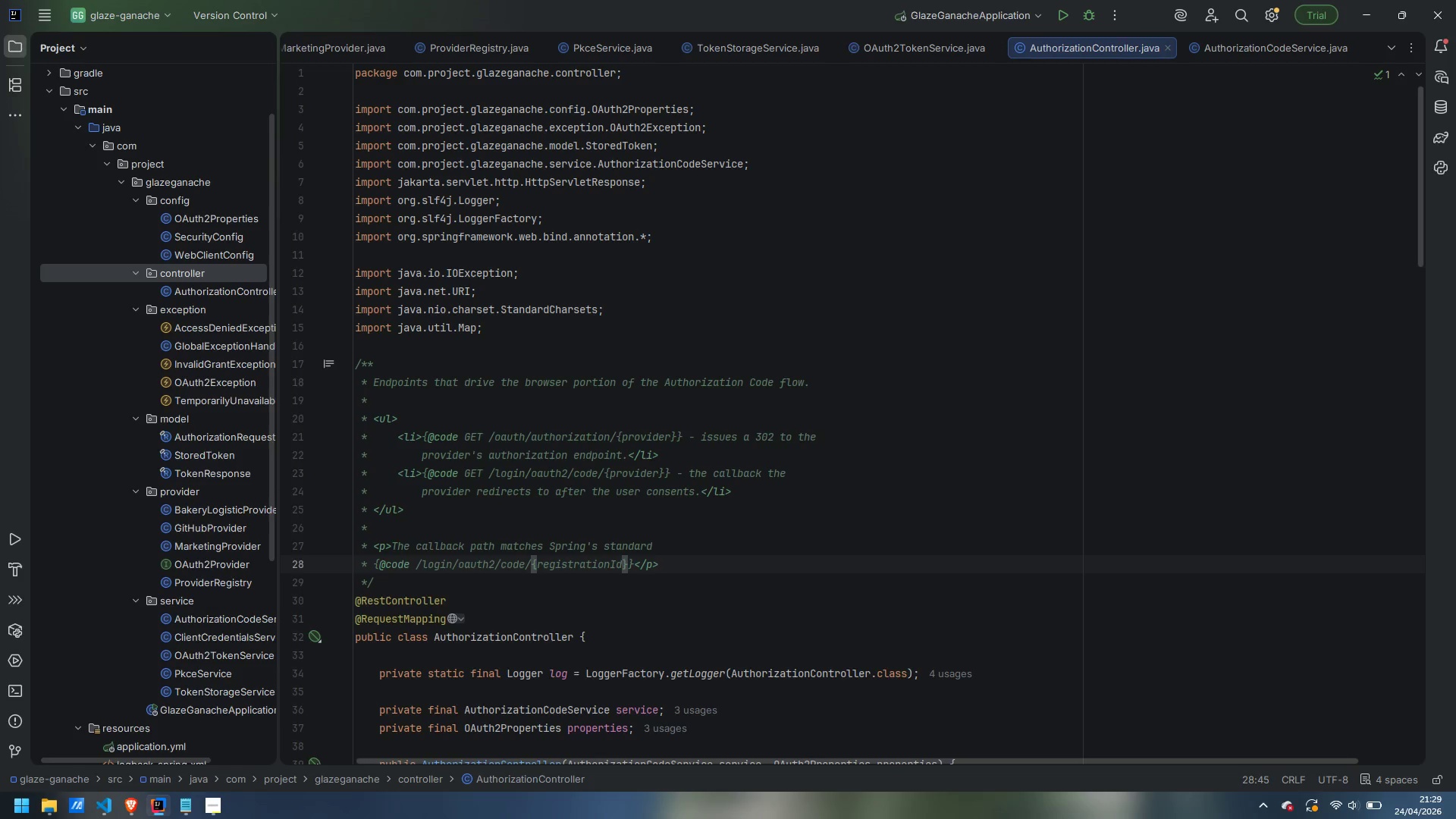 
key(ArrowRight)
 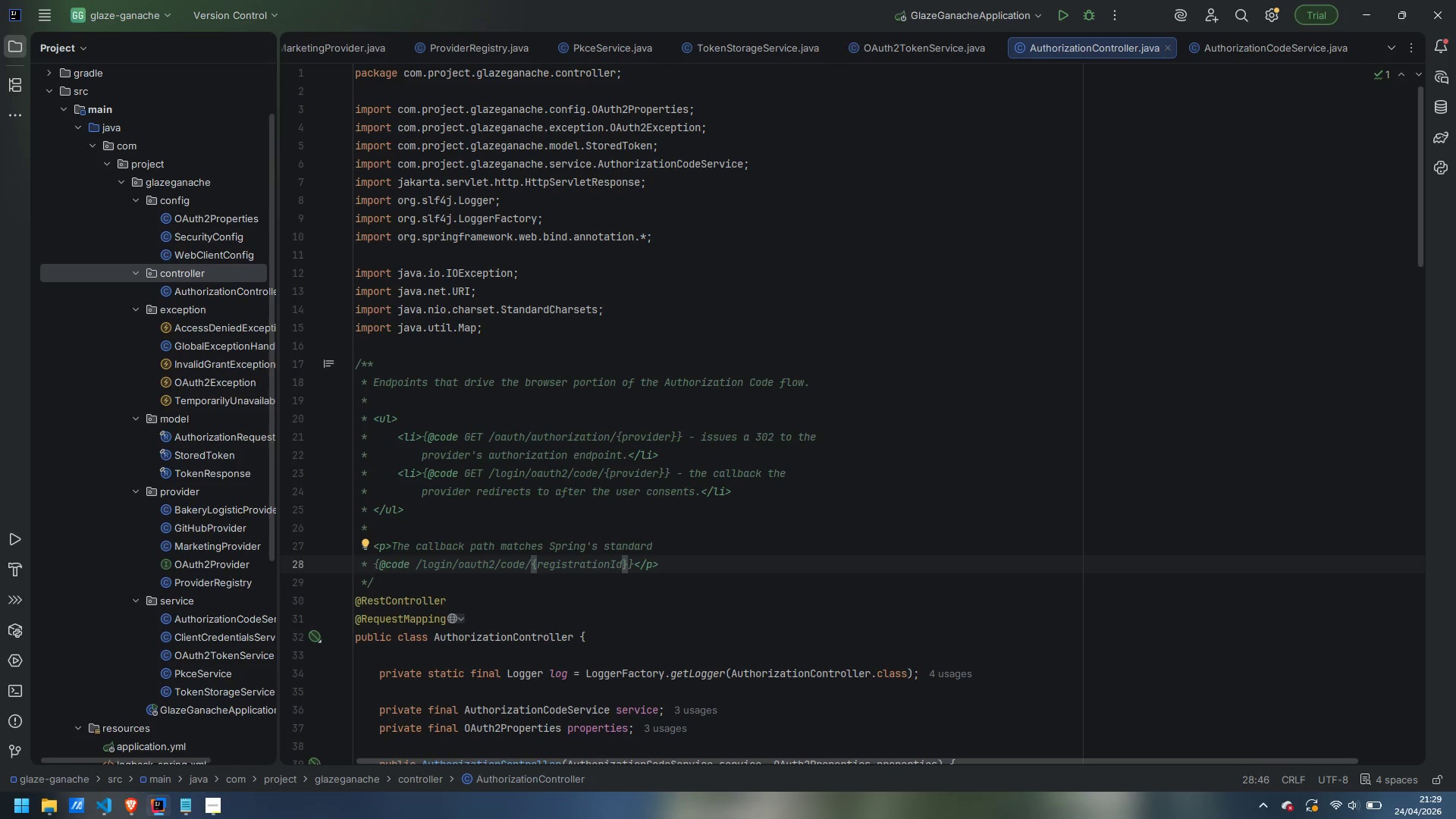 
key(ArrowRight)
 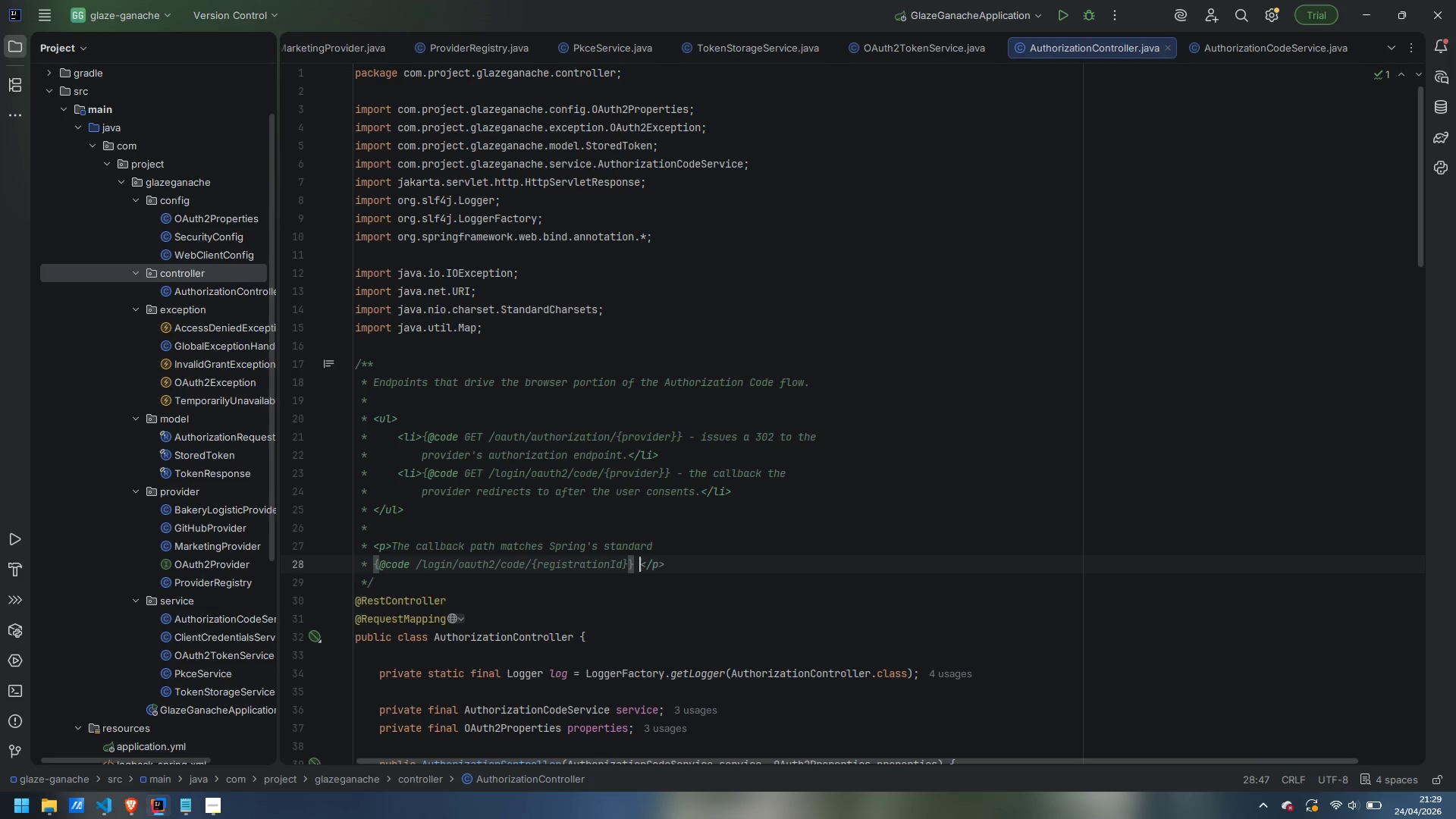 
type( convention so that existing )
key(Backspace)
 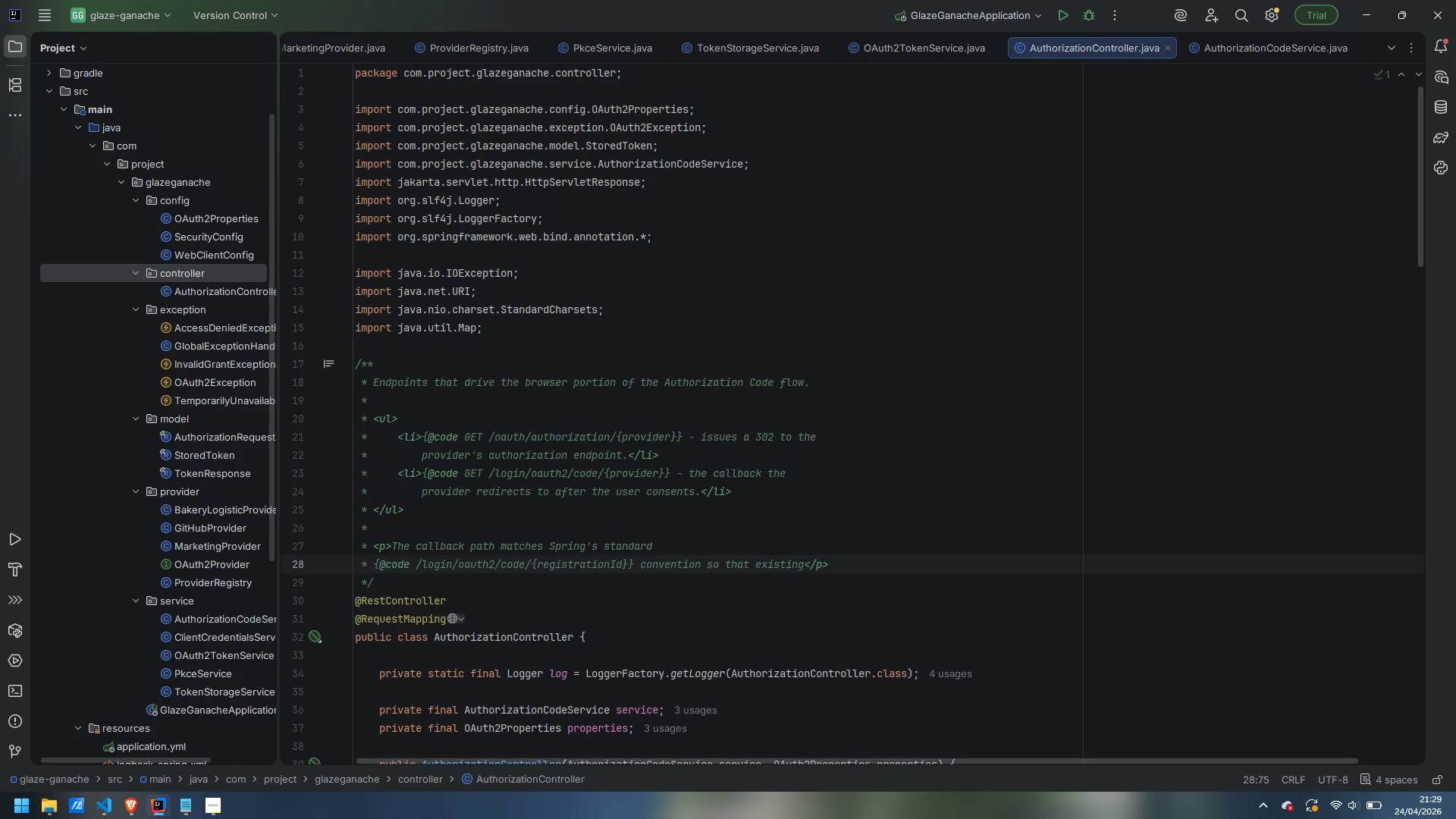 
key(Enter)
 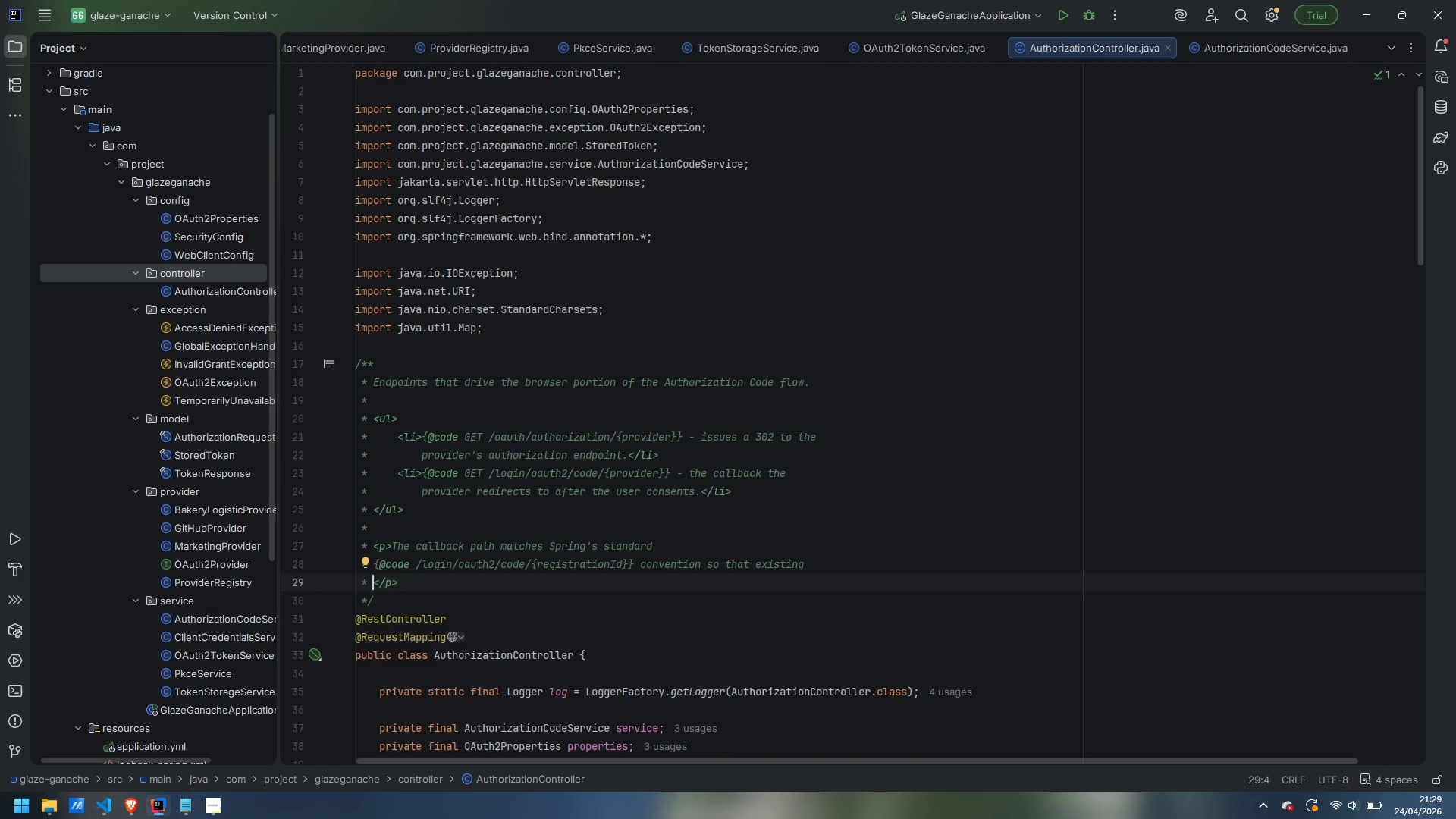 
type(IntelliJ HTTP Client request snippets work unchanges)
key(Backspace)
type(d.)
 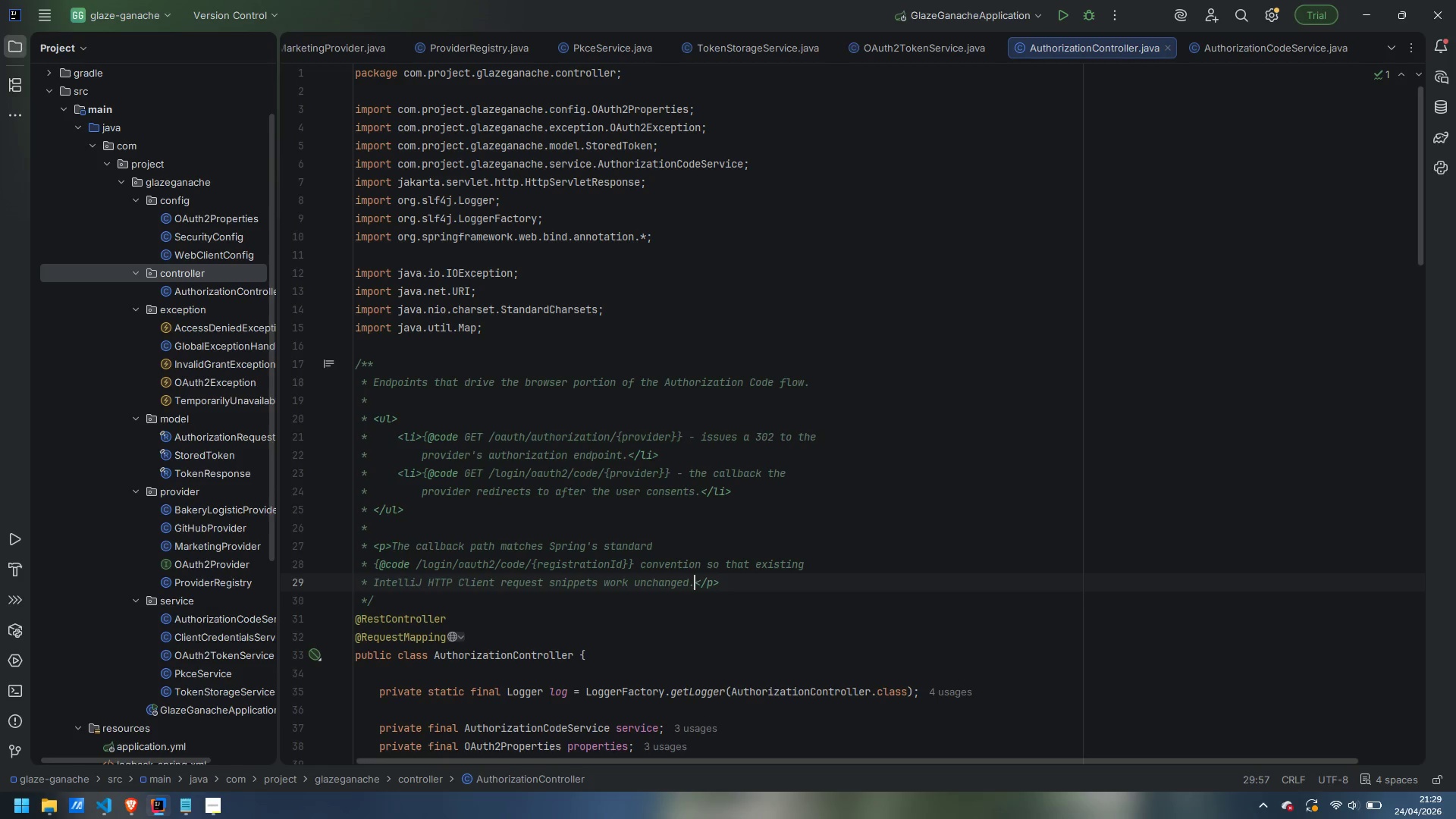 
scroll: coordinate [689, 521], scroll_direction: down, amount: 4.0
 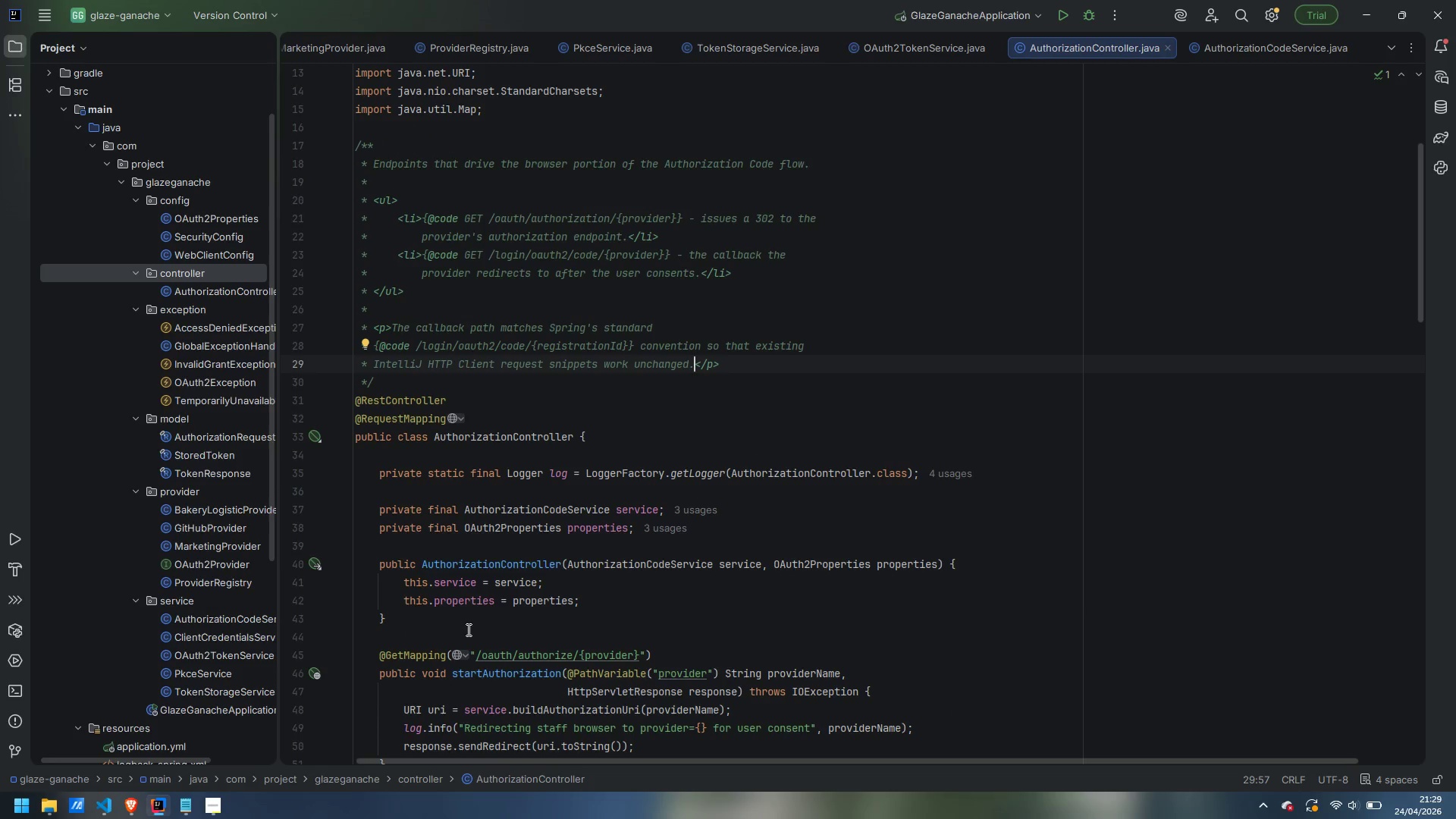 
left_click([466, 630])
 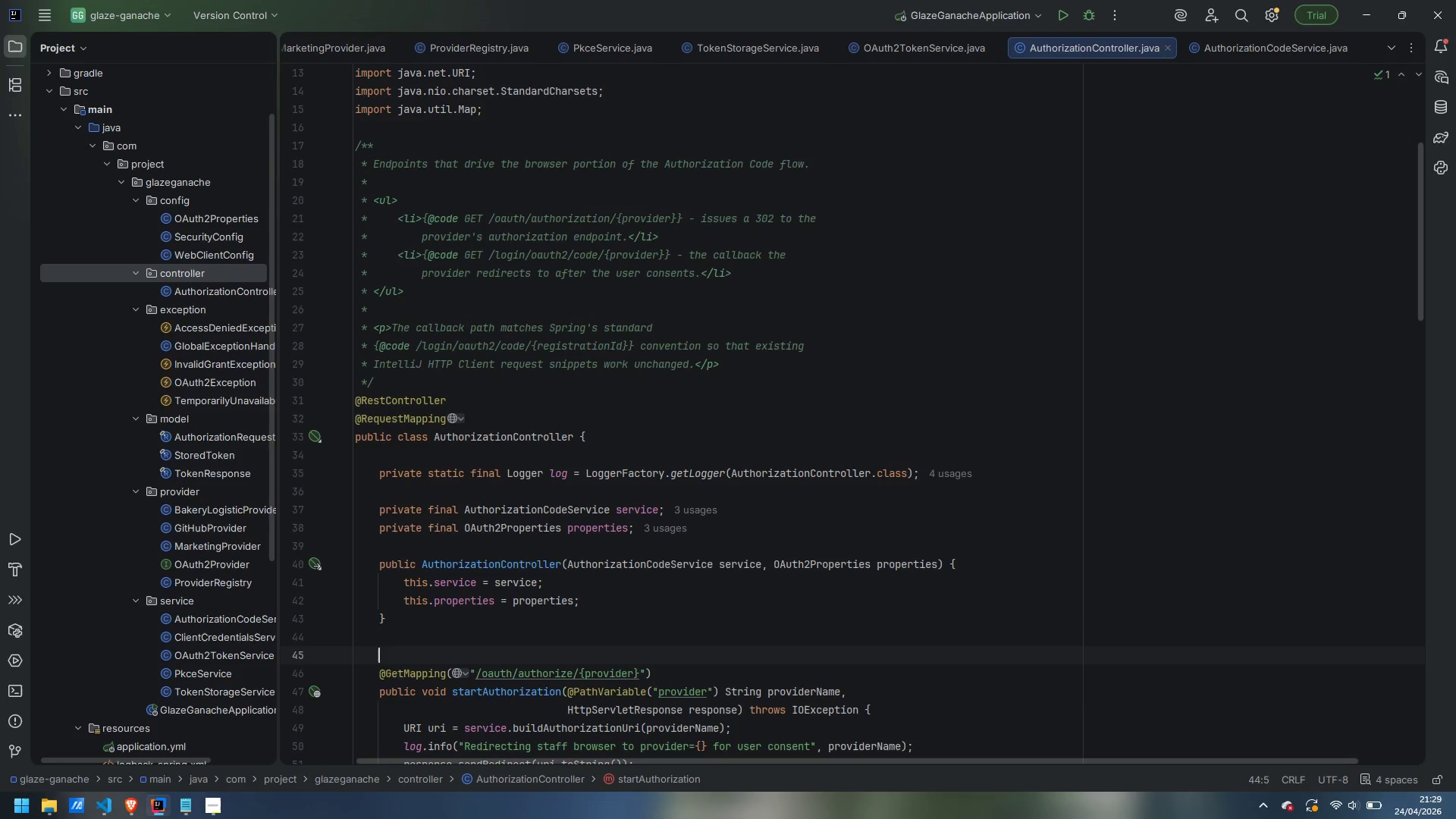 
key(Enter)
 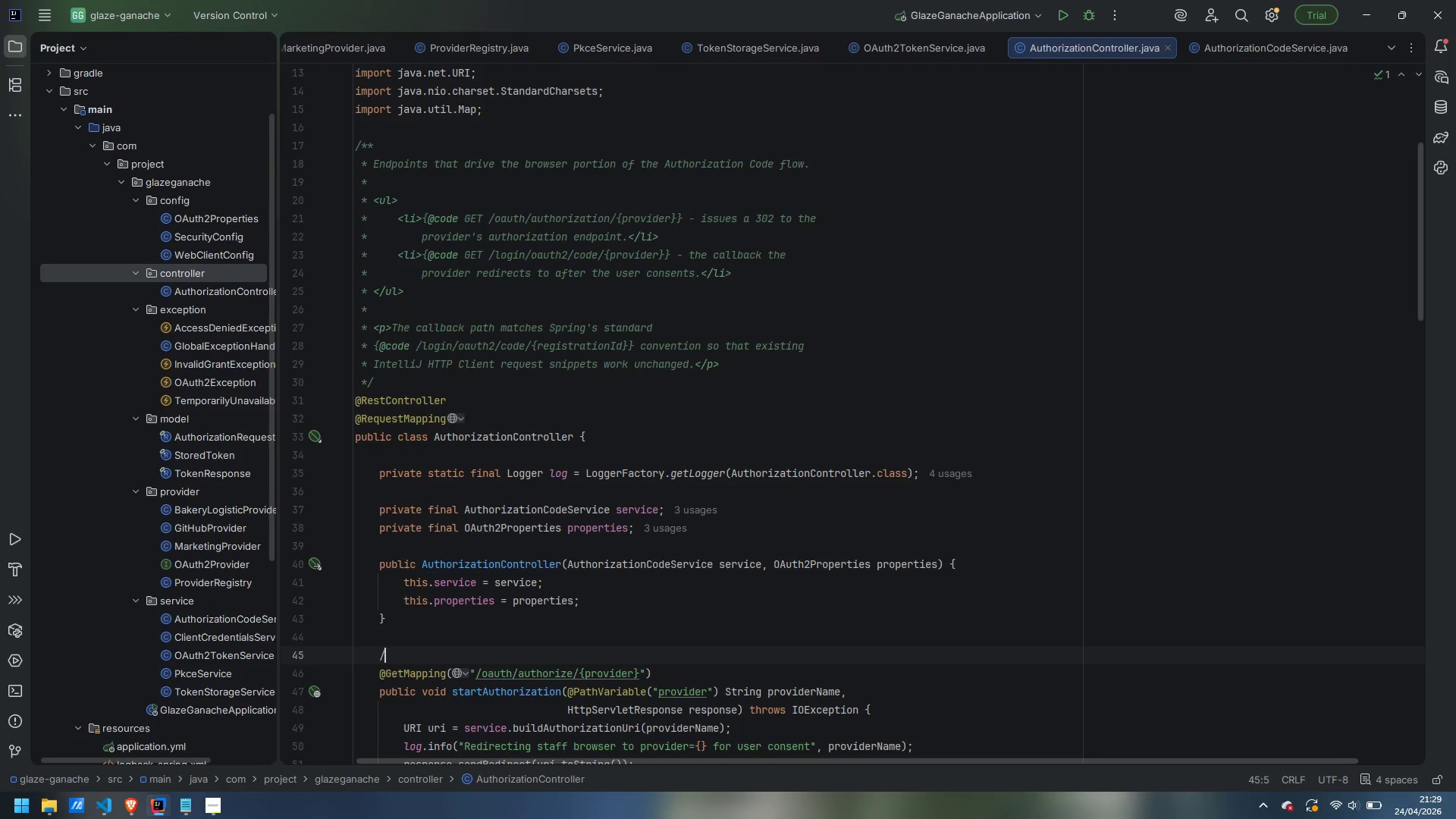 
type(/**)
 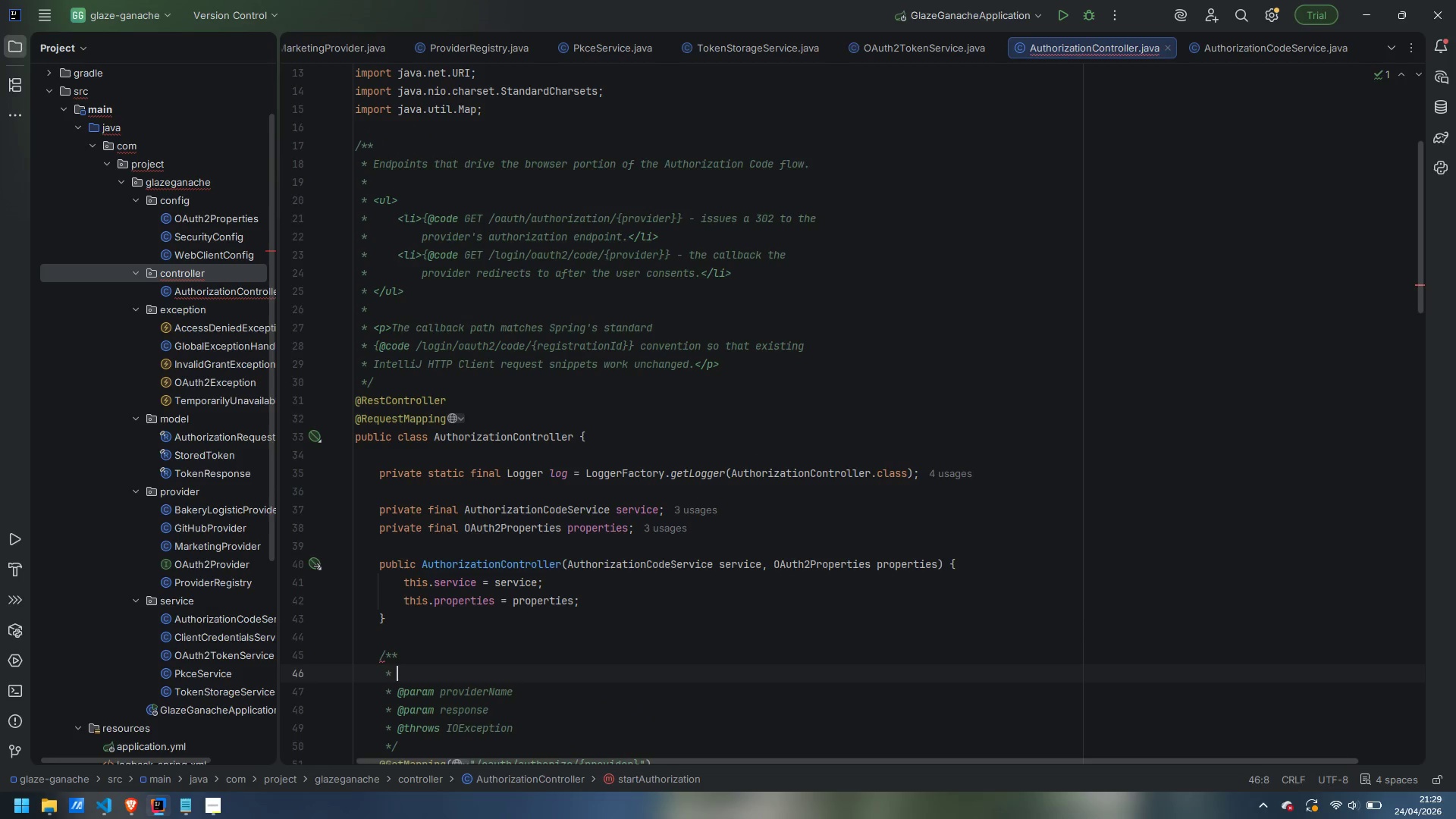 
 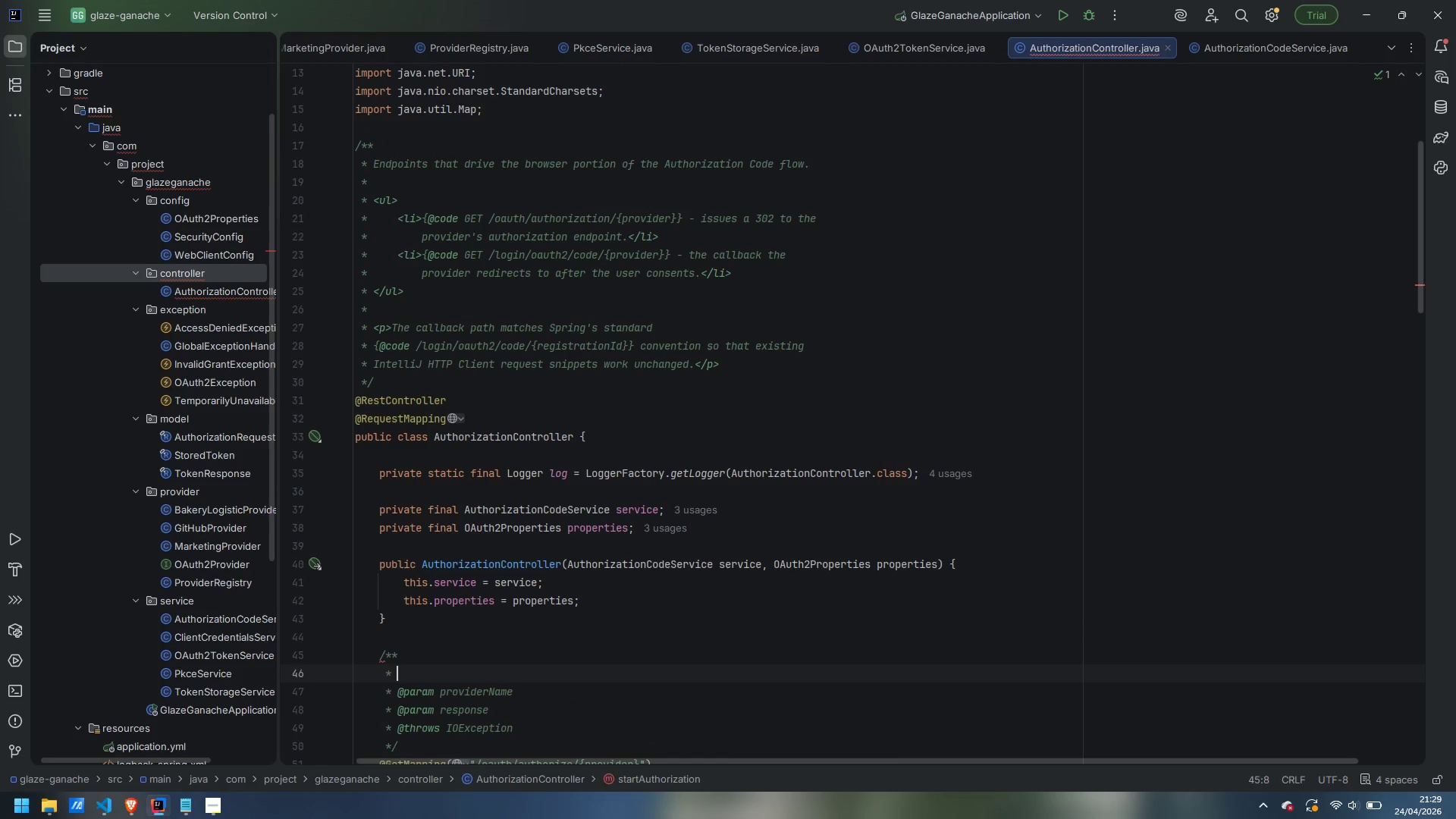 
key(Enter)
 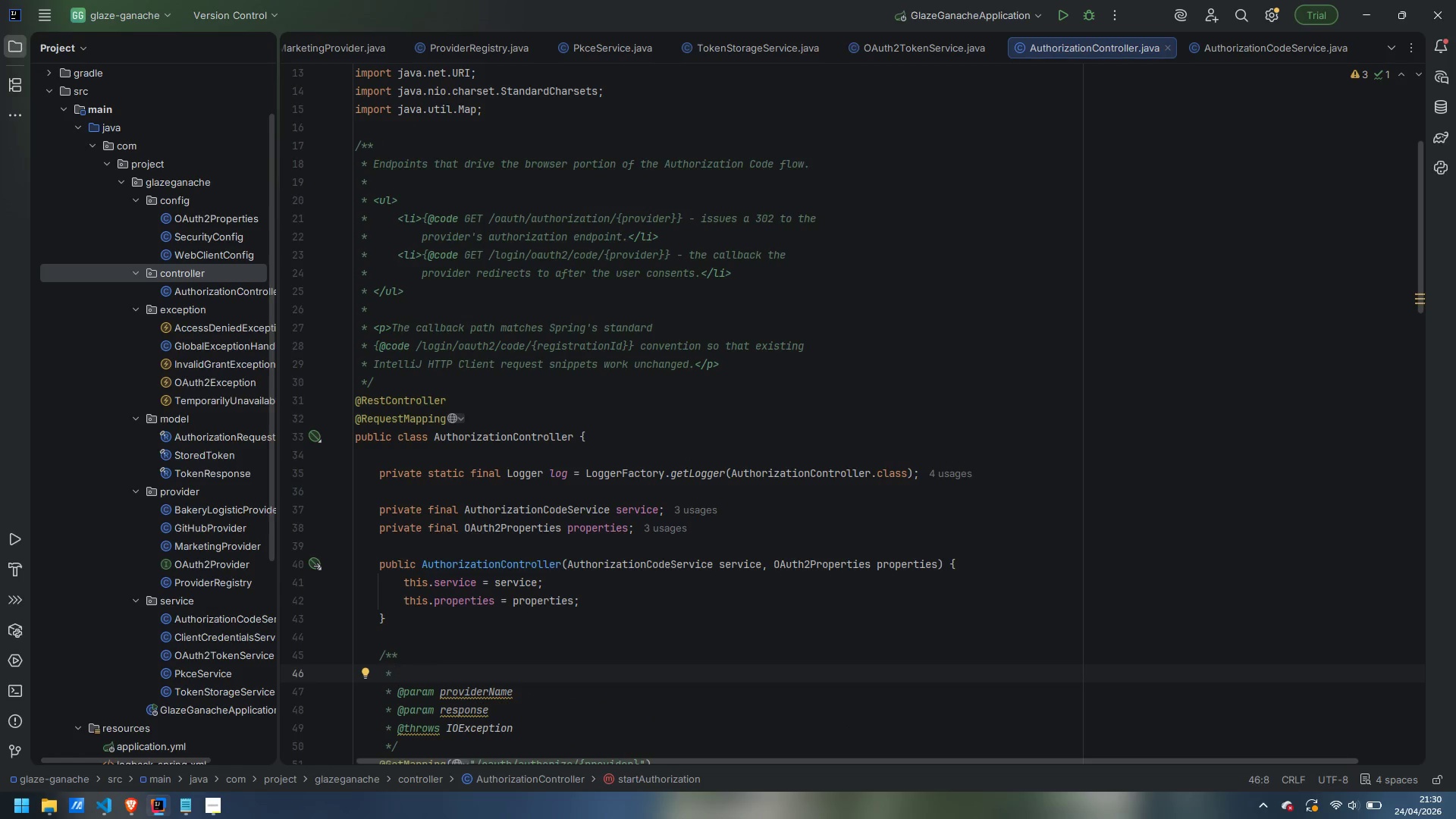 
type(Start the Authorization Code flow - s)
 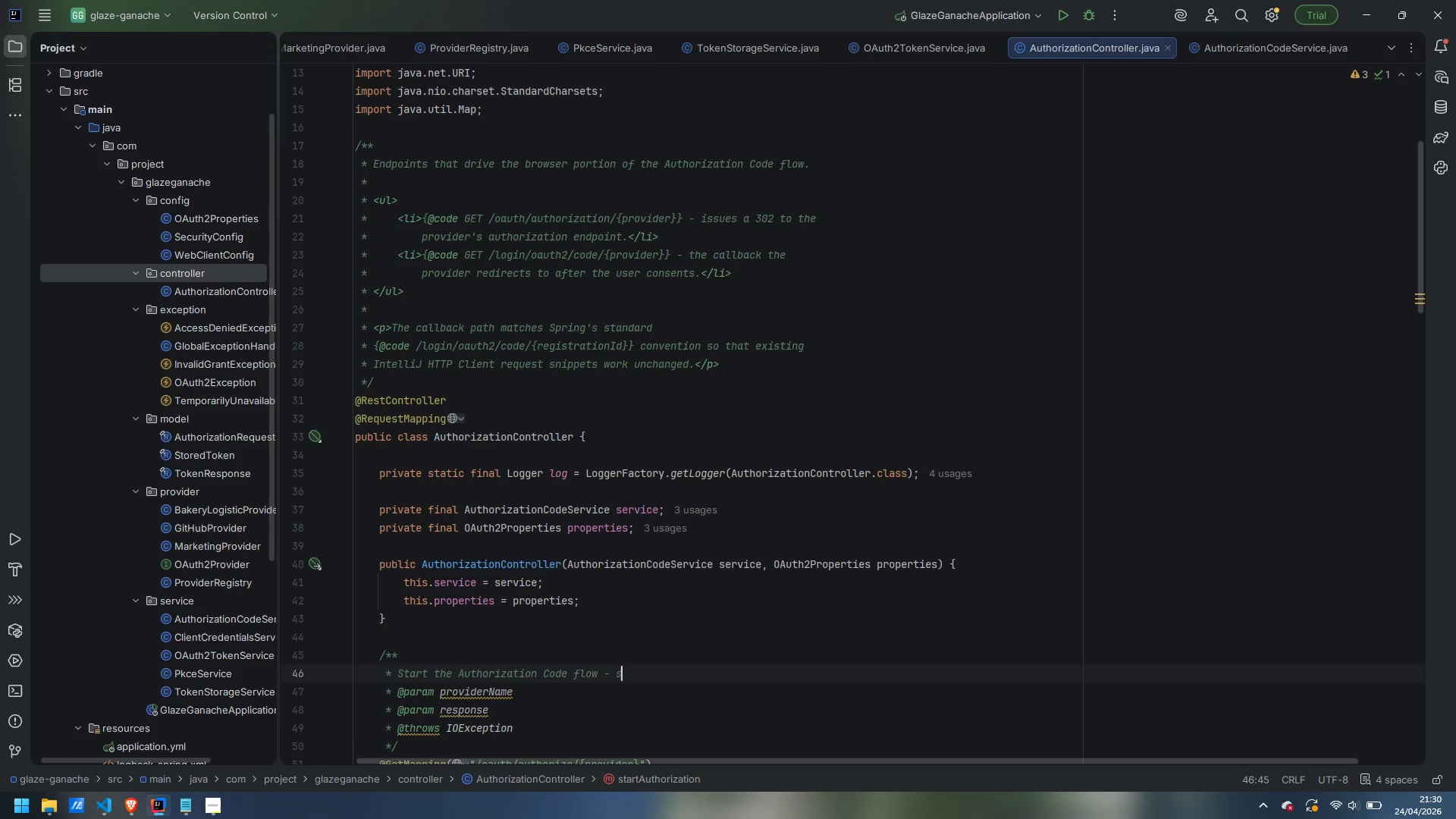 
key(Control+Backspace)
 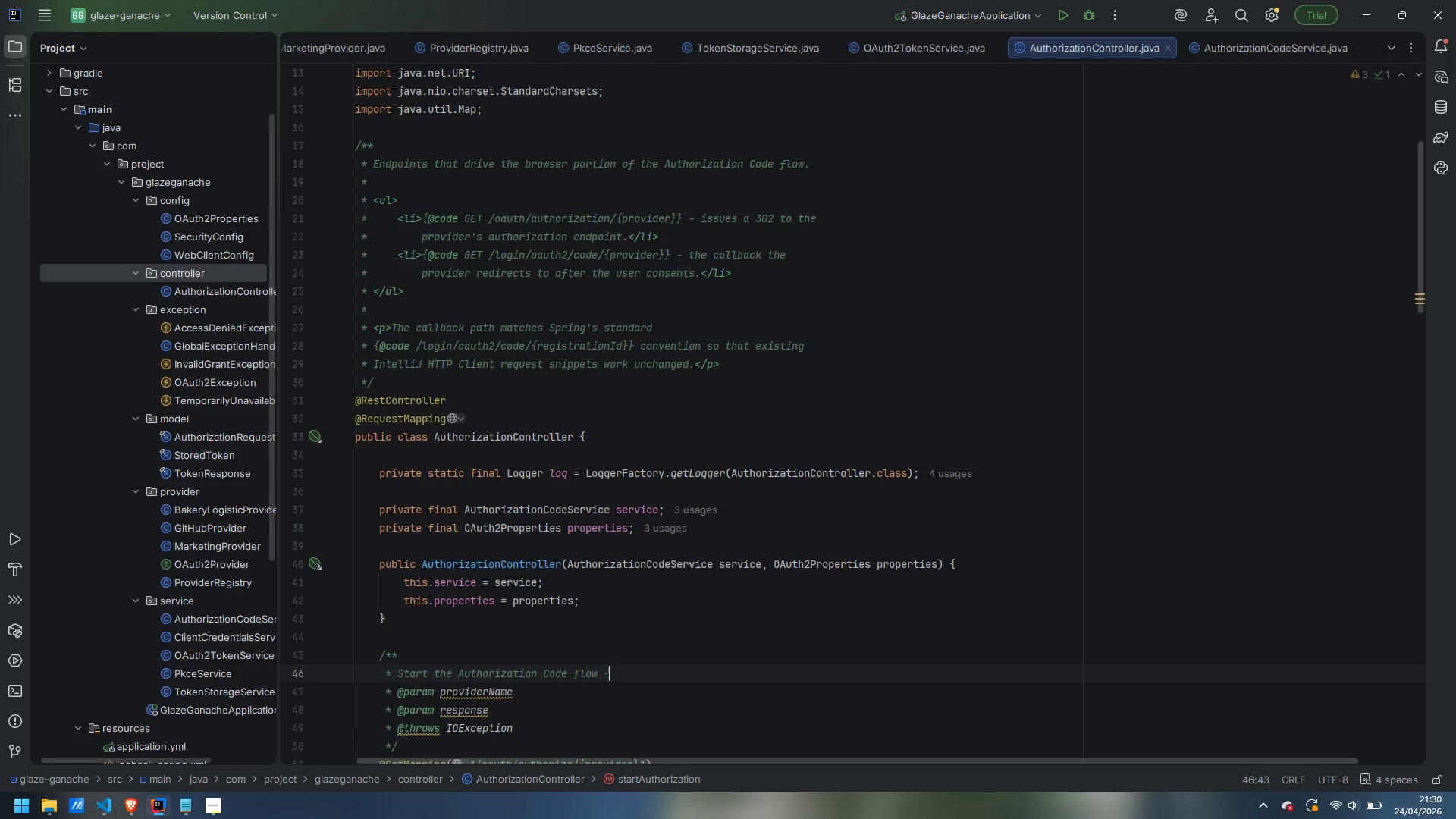 
key(Backspace)
key(Backspace)
key(Backspace)
type(. Sends a 302 redirect to the )
 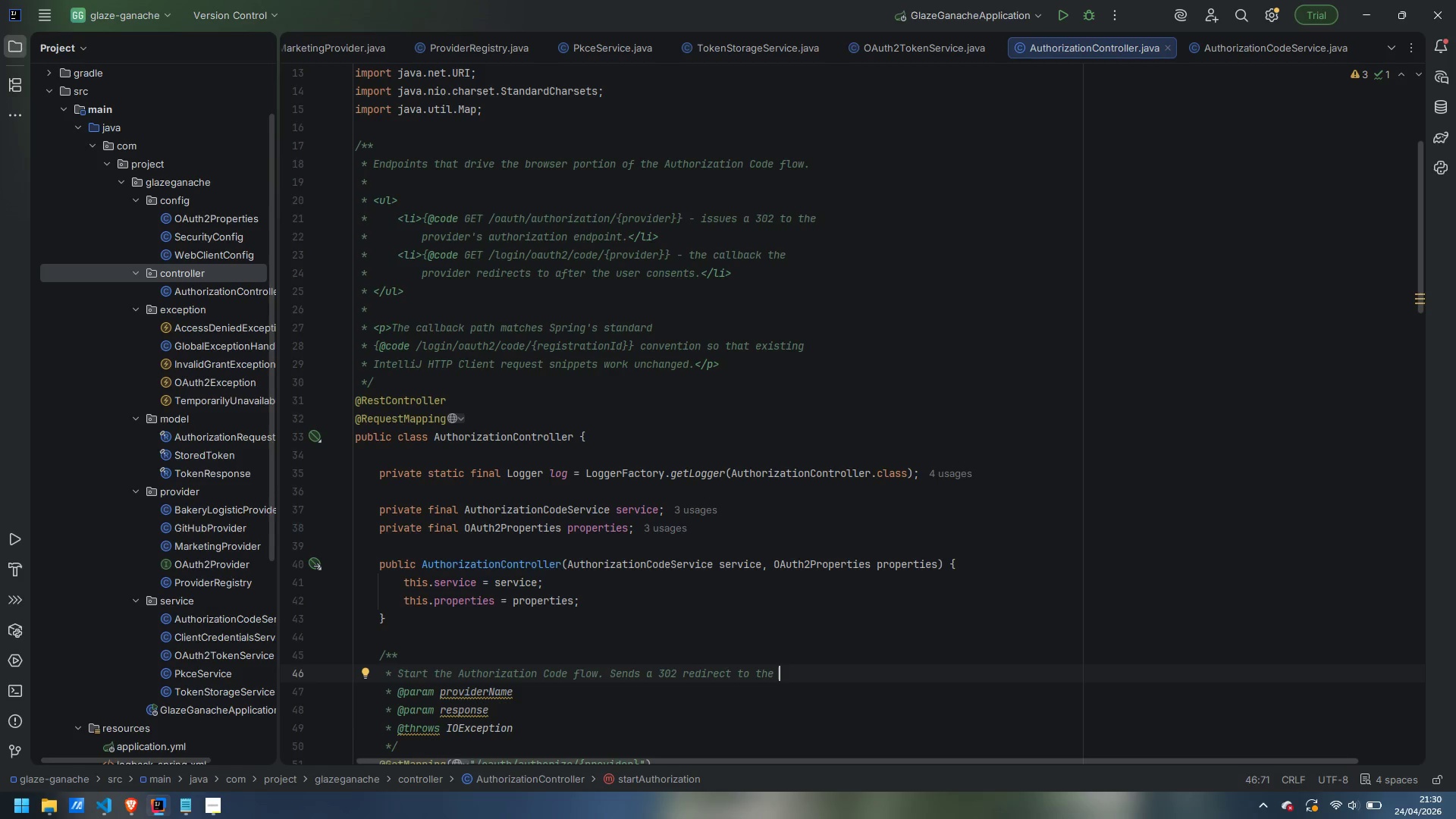 
key(Enter)
 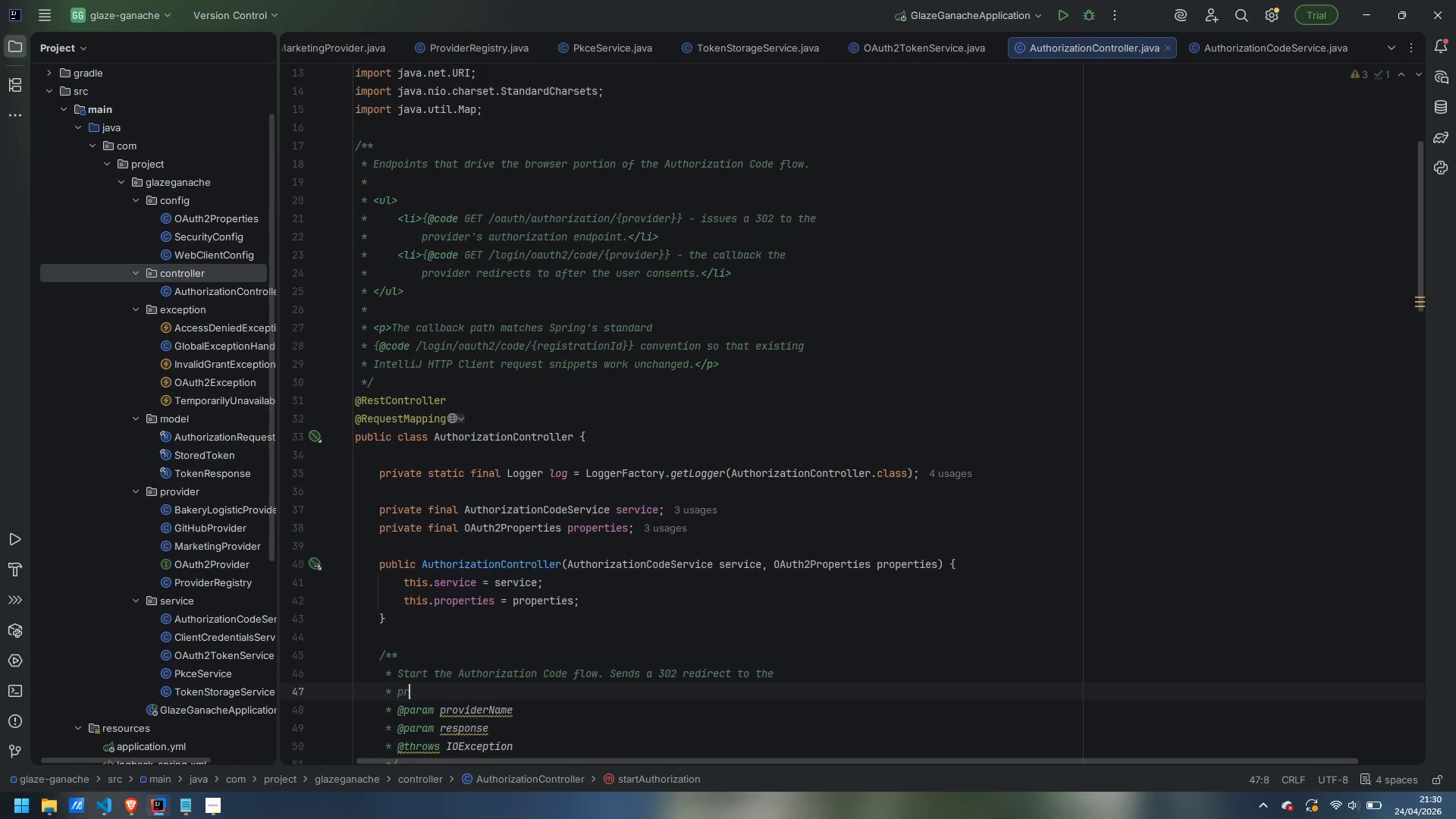 
type(provider's {})
 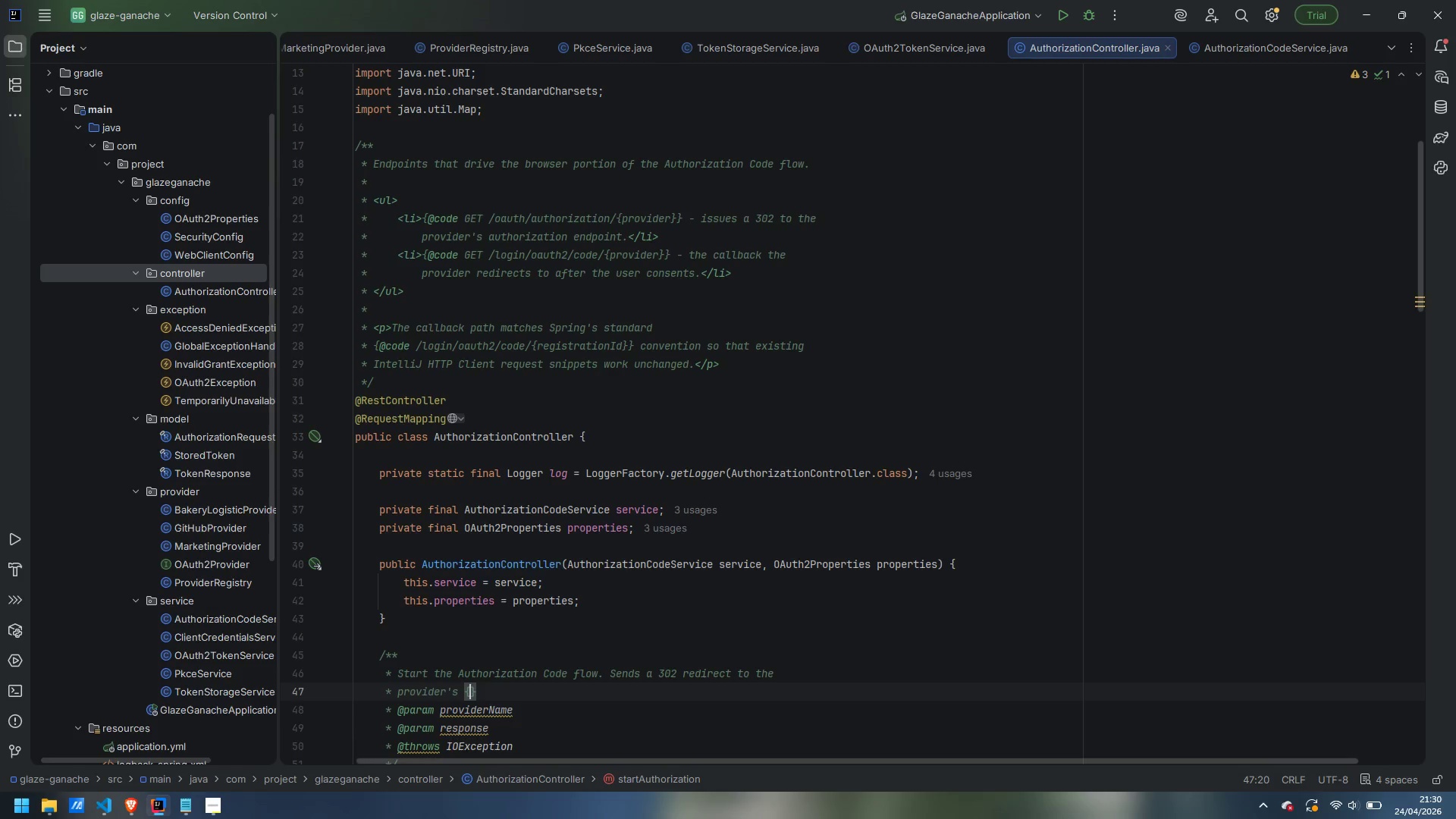 
 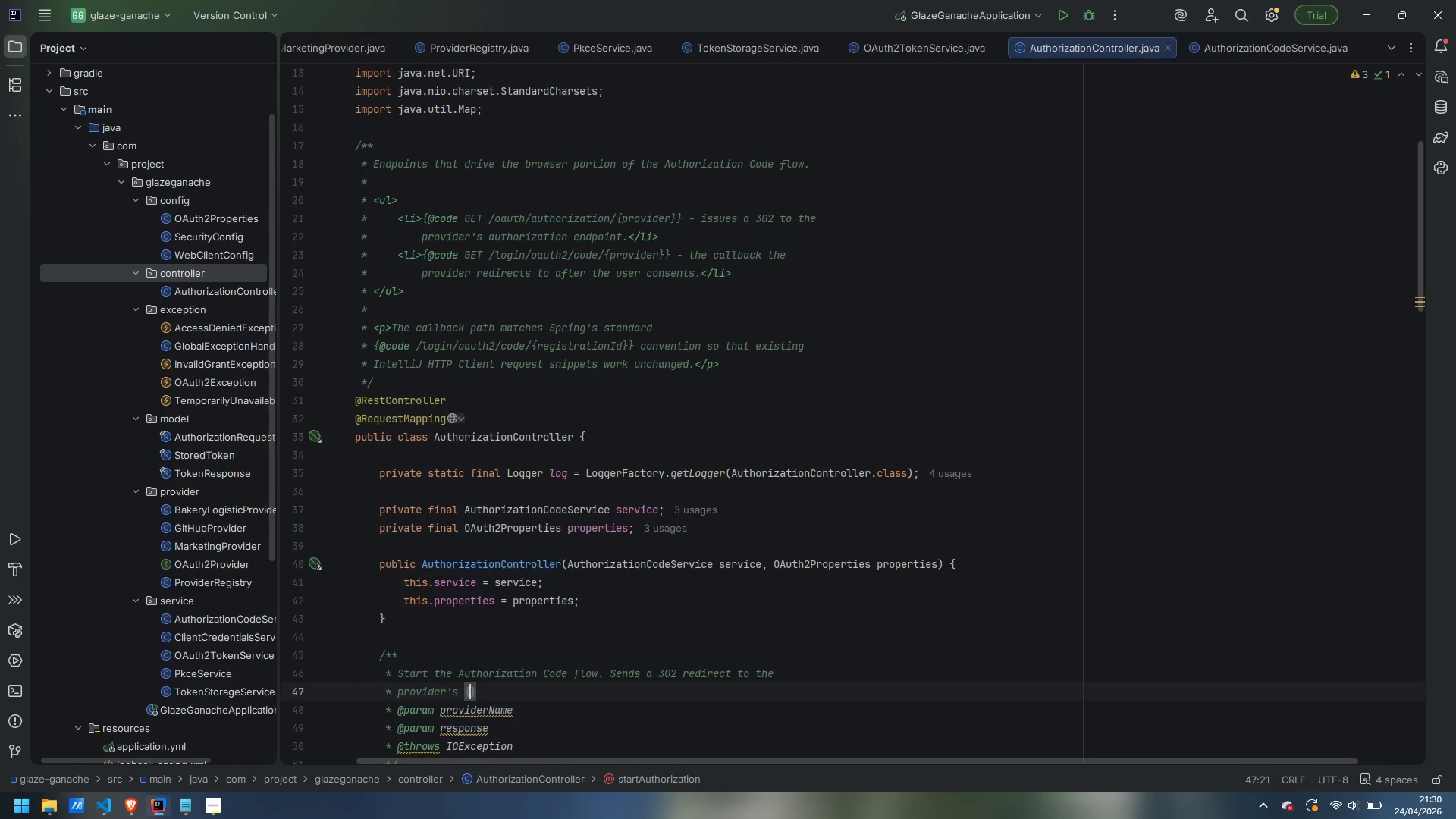 
key(ArrowLeft)
 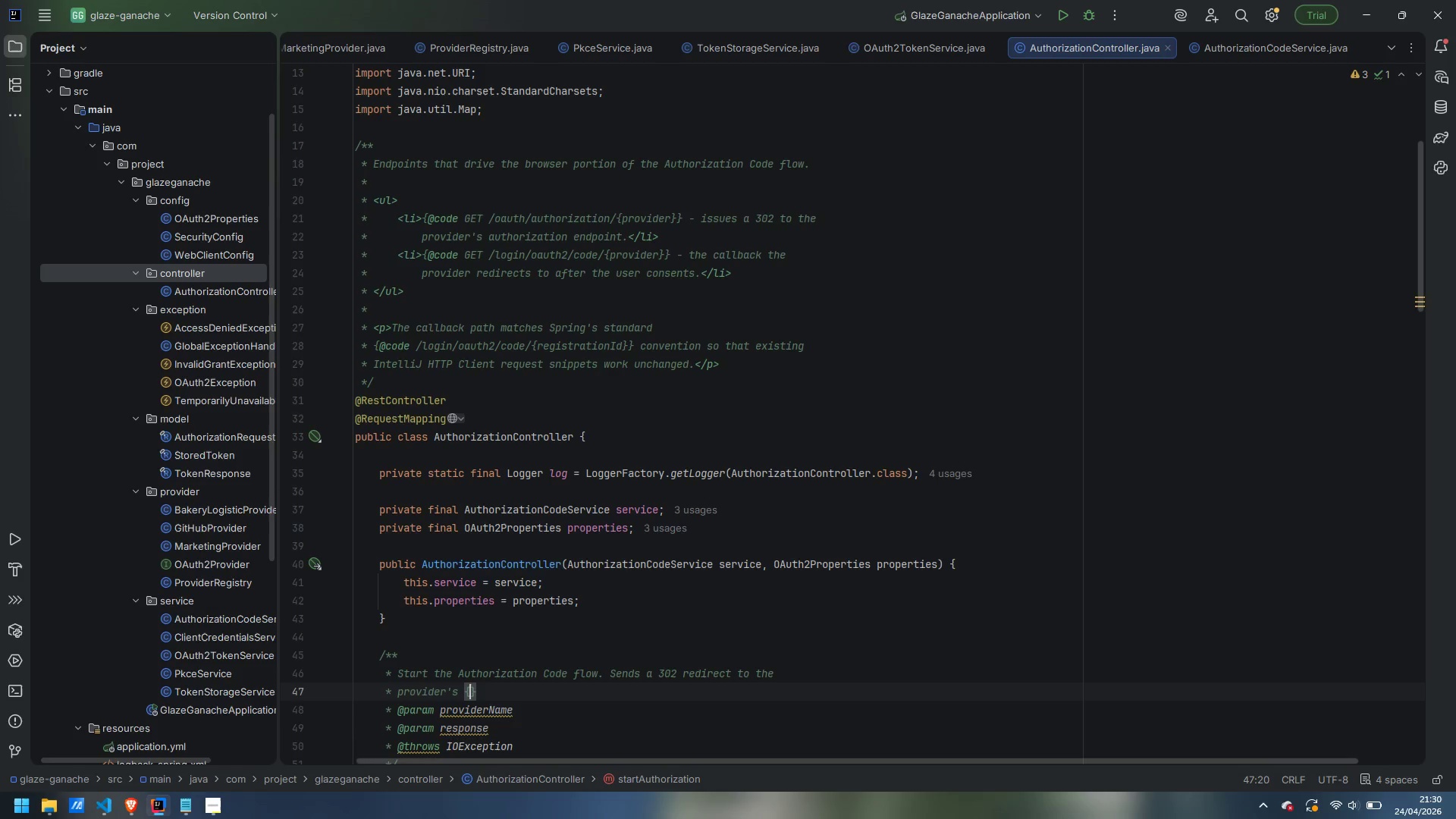 
type(@code /authoriza)
key(Backspace)
type(e)
 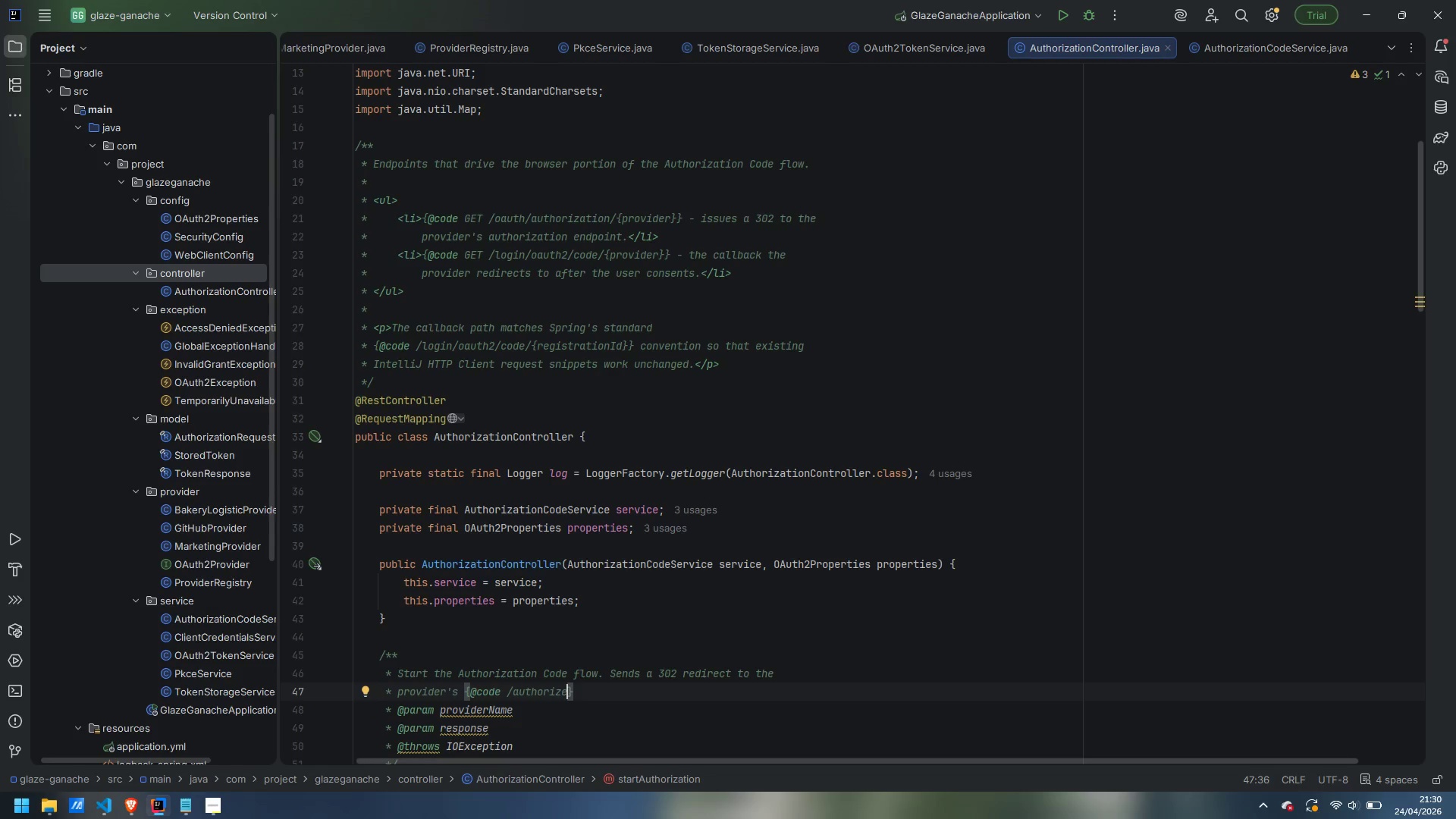 
key(ArrowRight)
 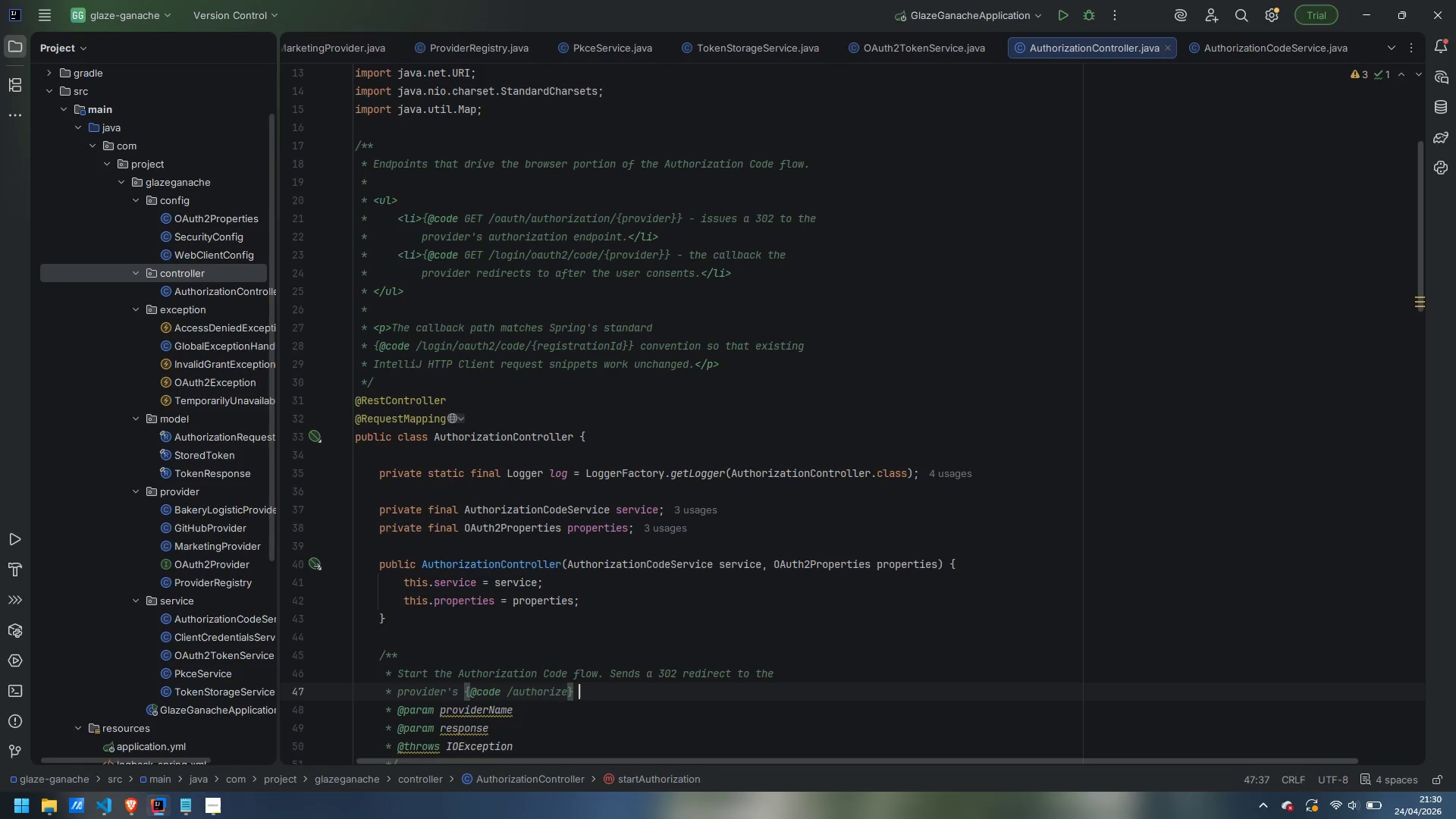 
type( endpoint.)
 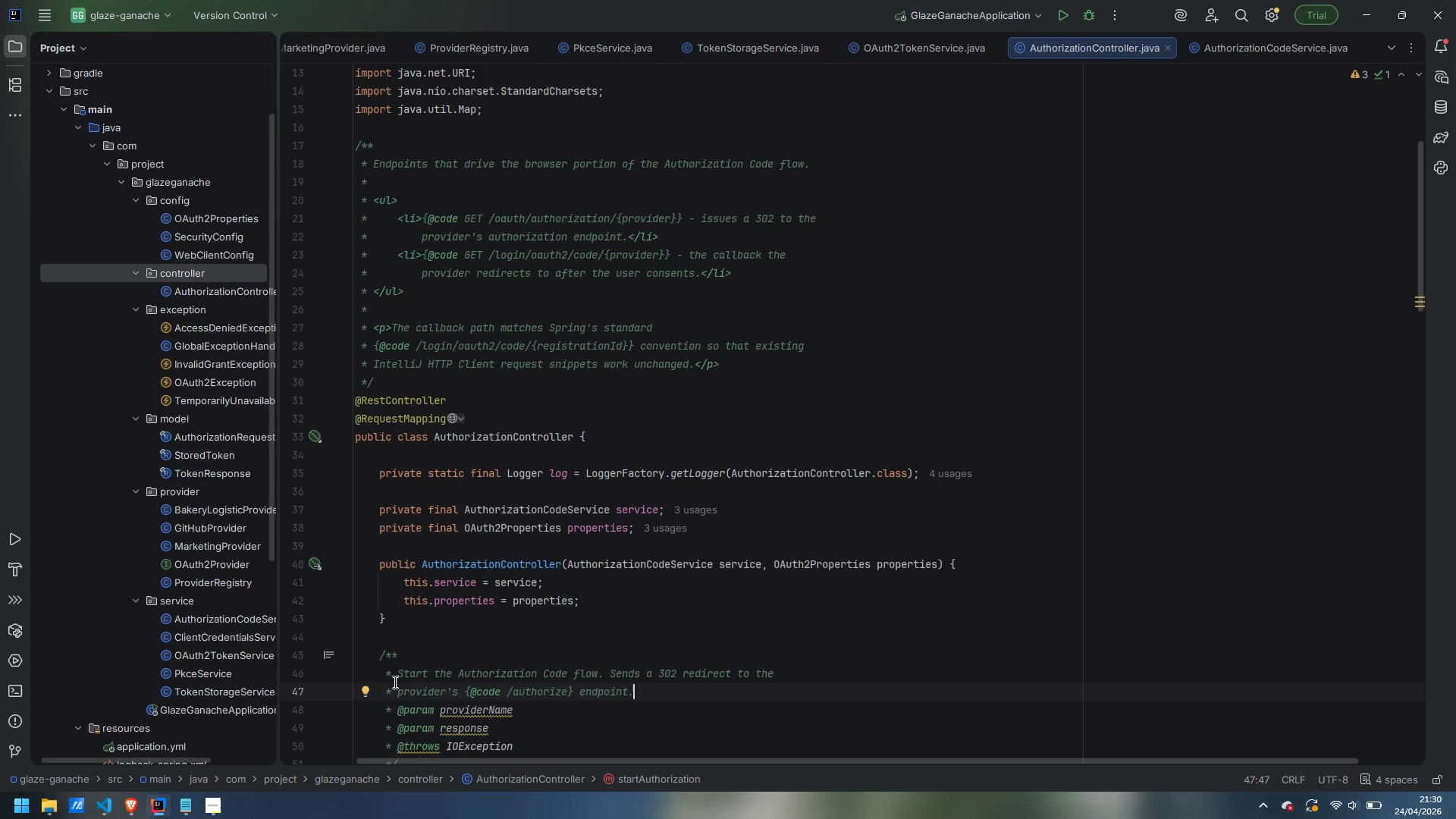 
scroll: coordinate [491, 658], scroll_direction: down, amount: 2.0
 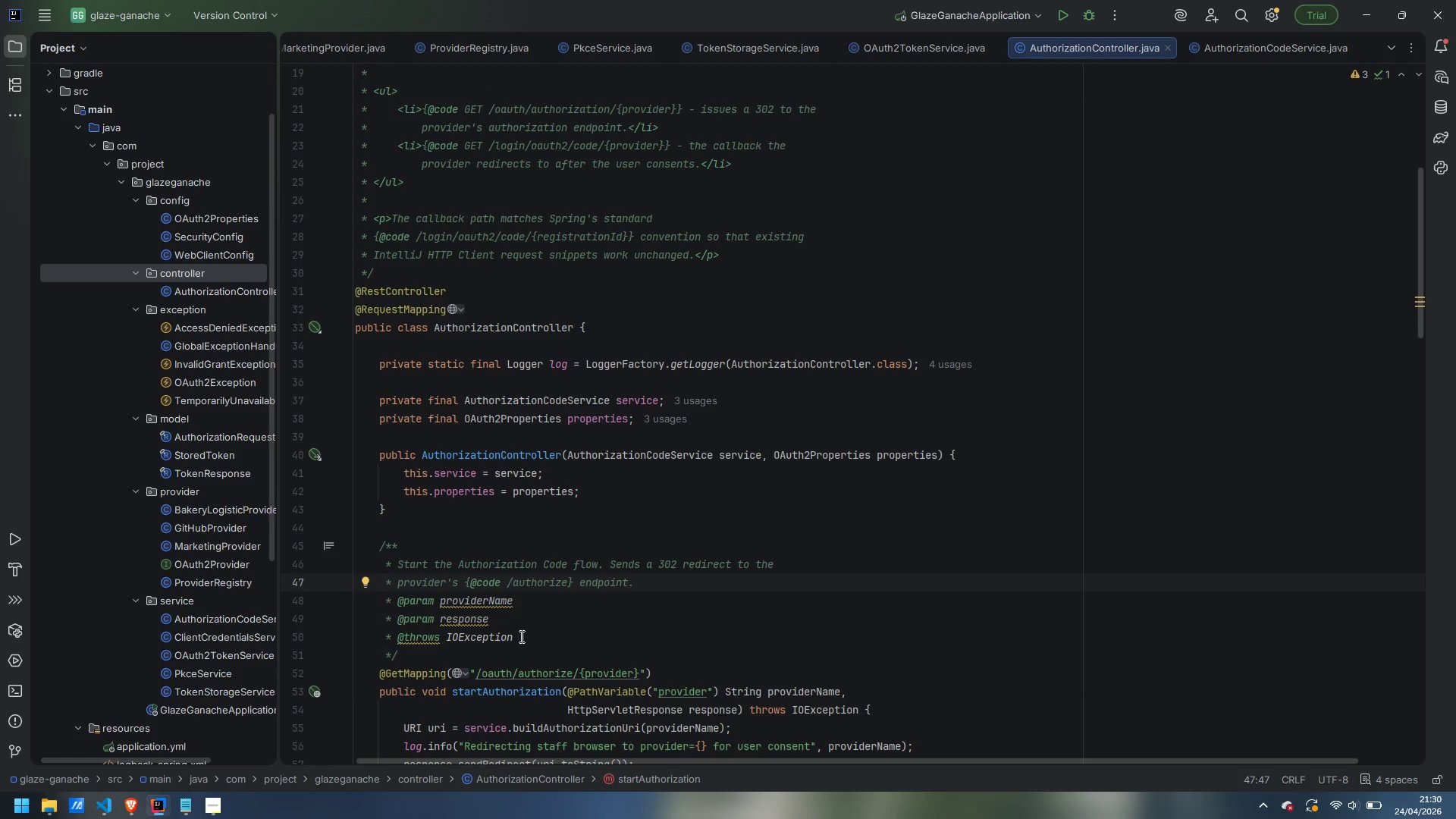 
left_click_drag(start_coordinate=[519, 635], to_coordinate=[317, 603])
 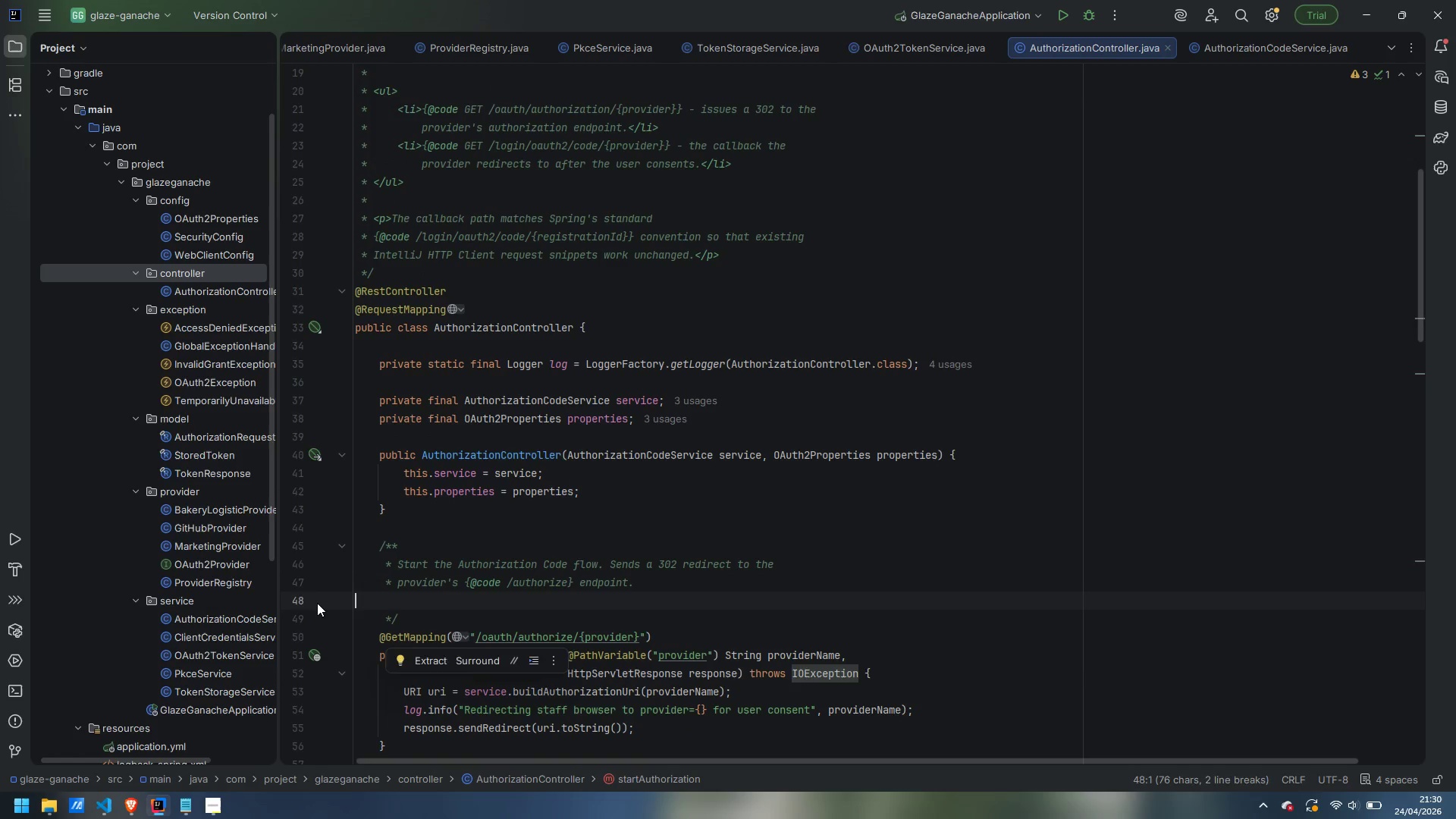 
key(Backspace)
 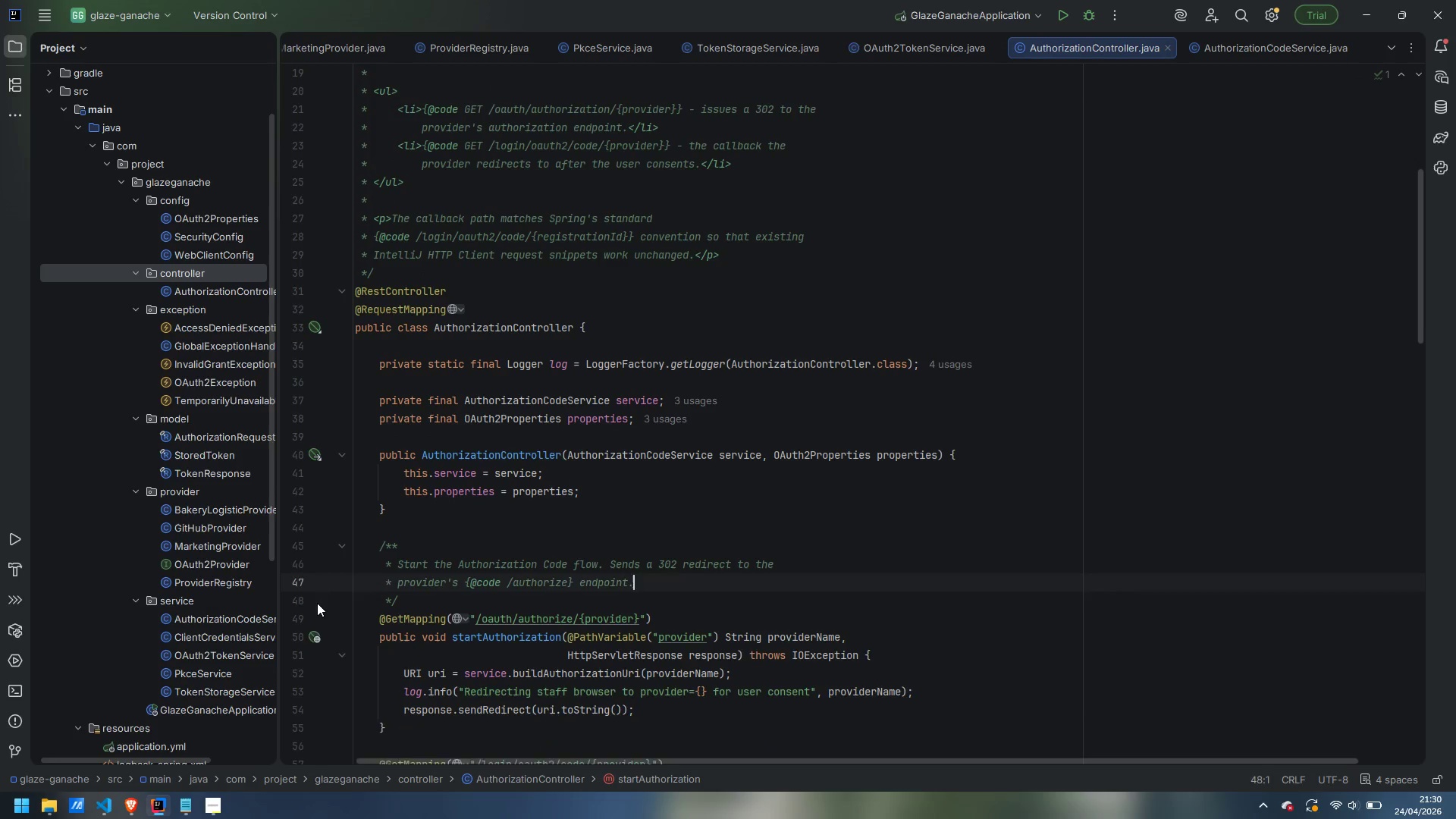 
key(Backspace)
 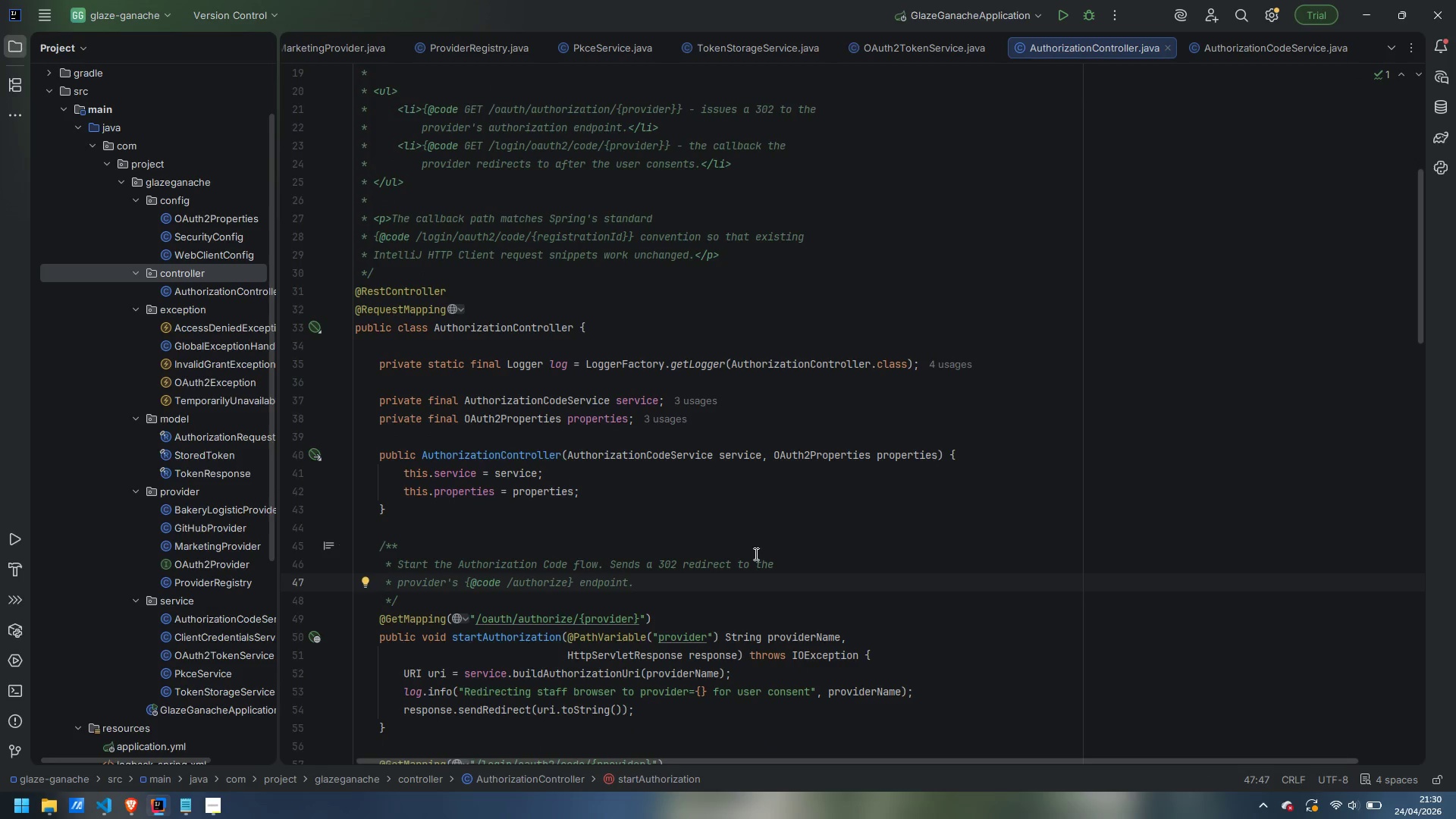 
scroll: coordinate [755, 554], scroll_direction: down, amount: 1.0
 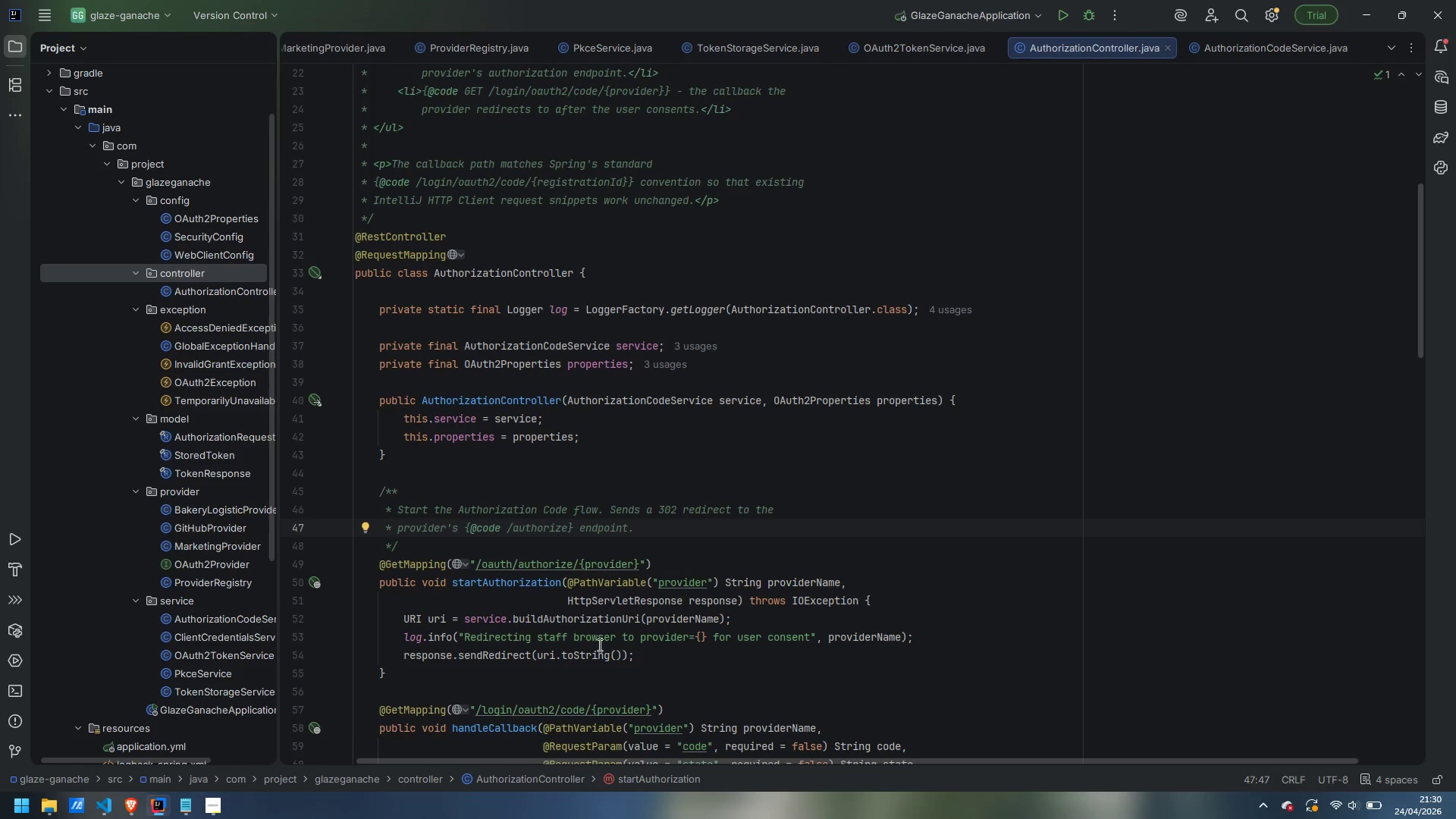 
left_click([423, 680])
 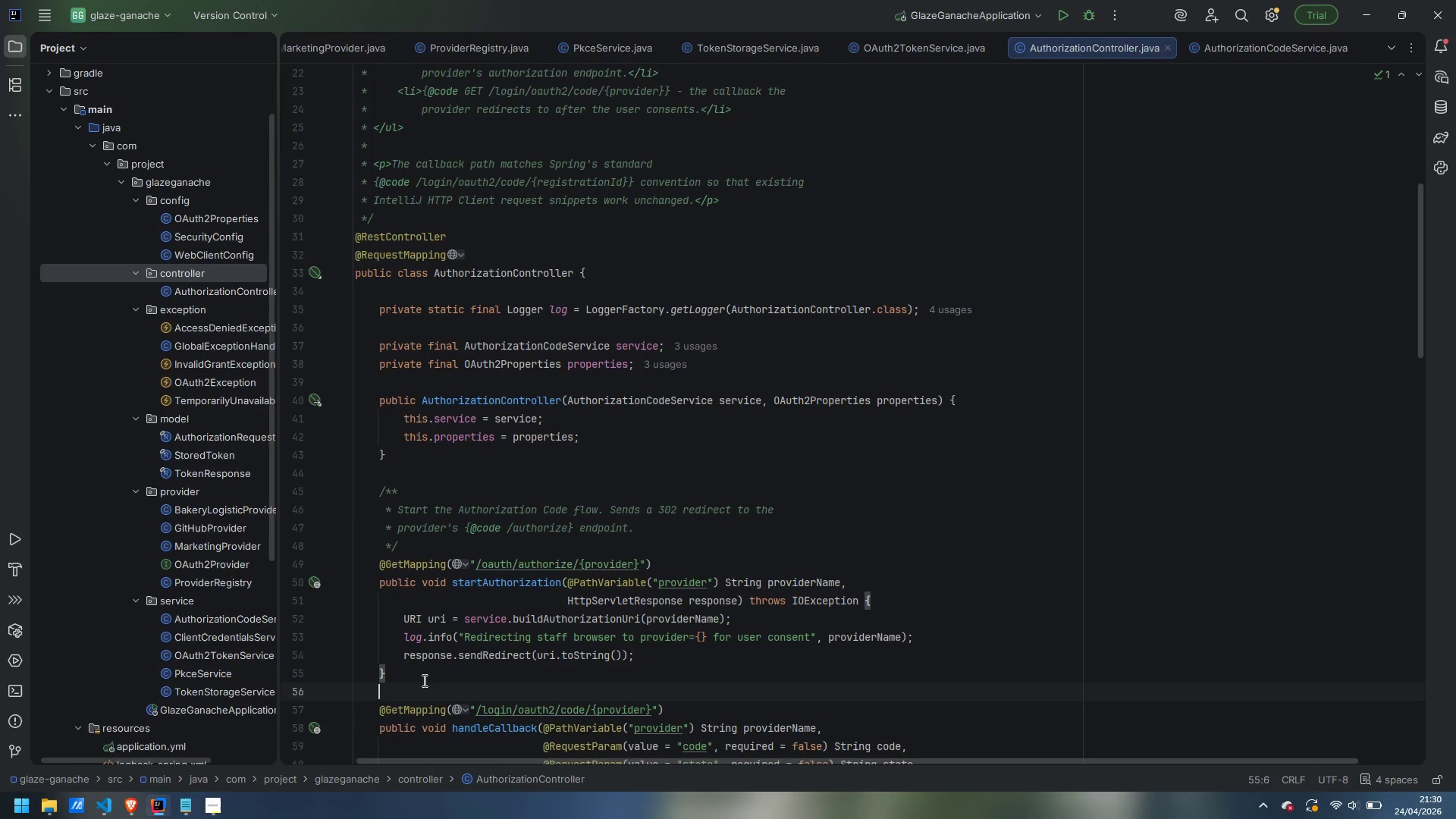 
key(ArrowDown)
 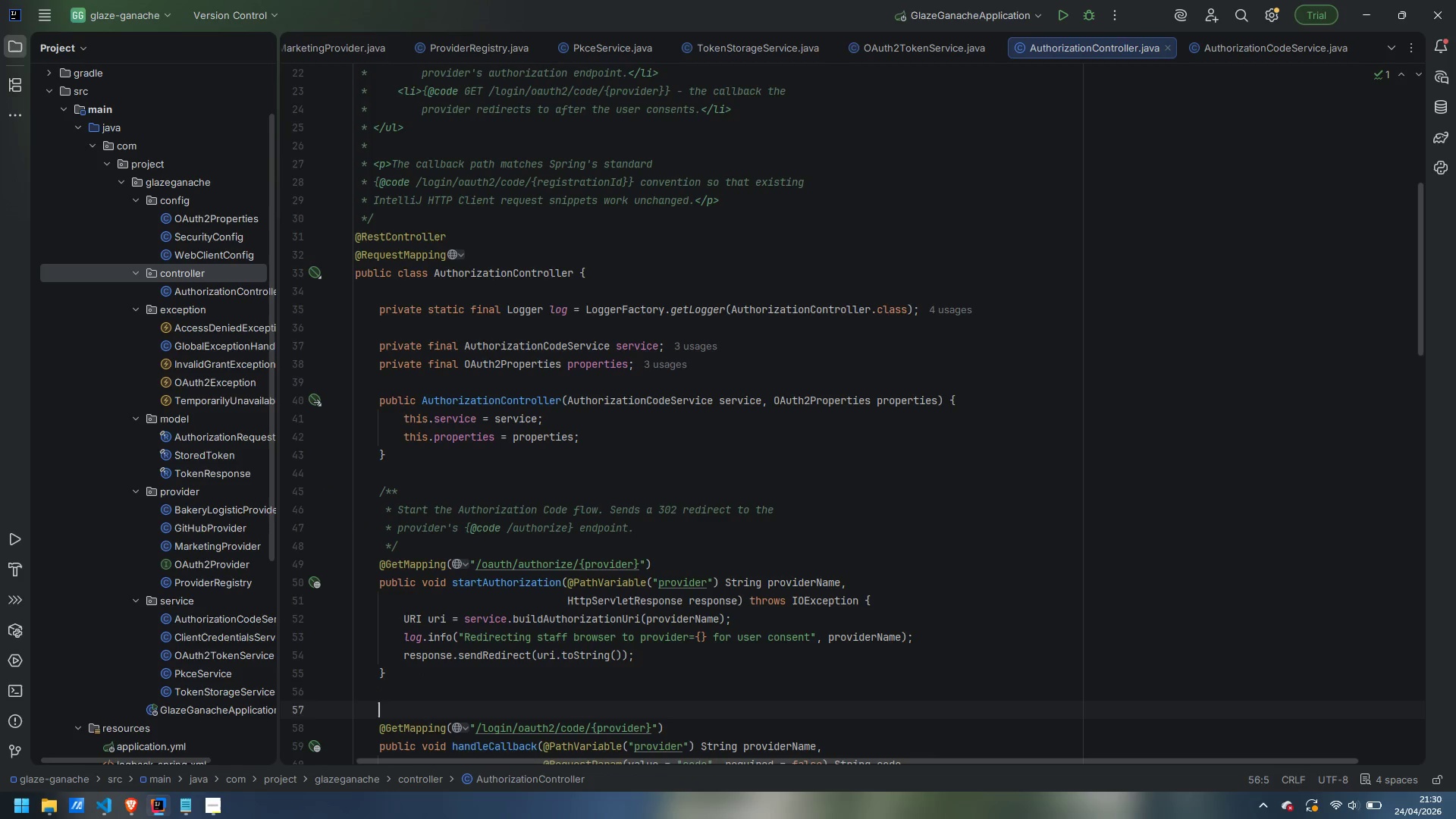 
key(Enter)
 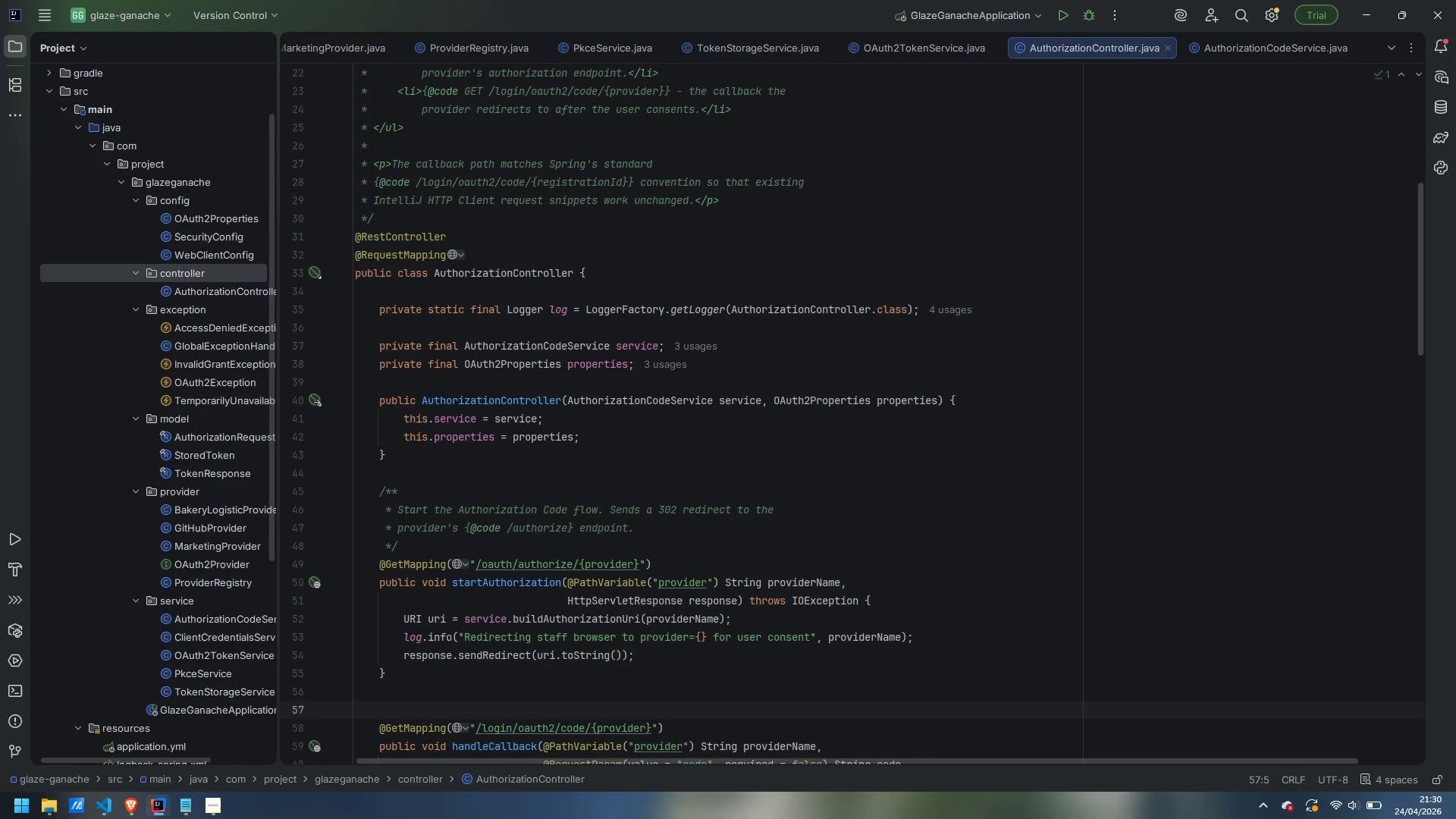 
type(/**)
 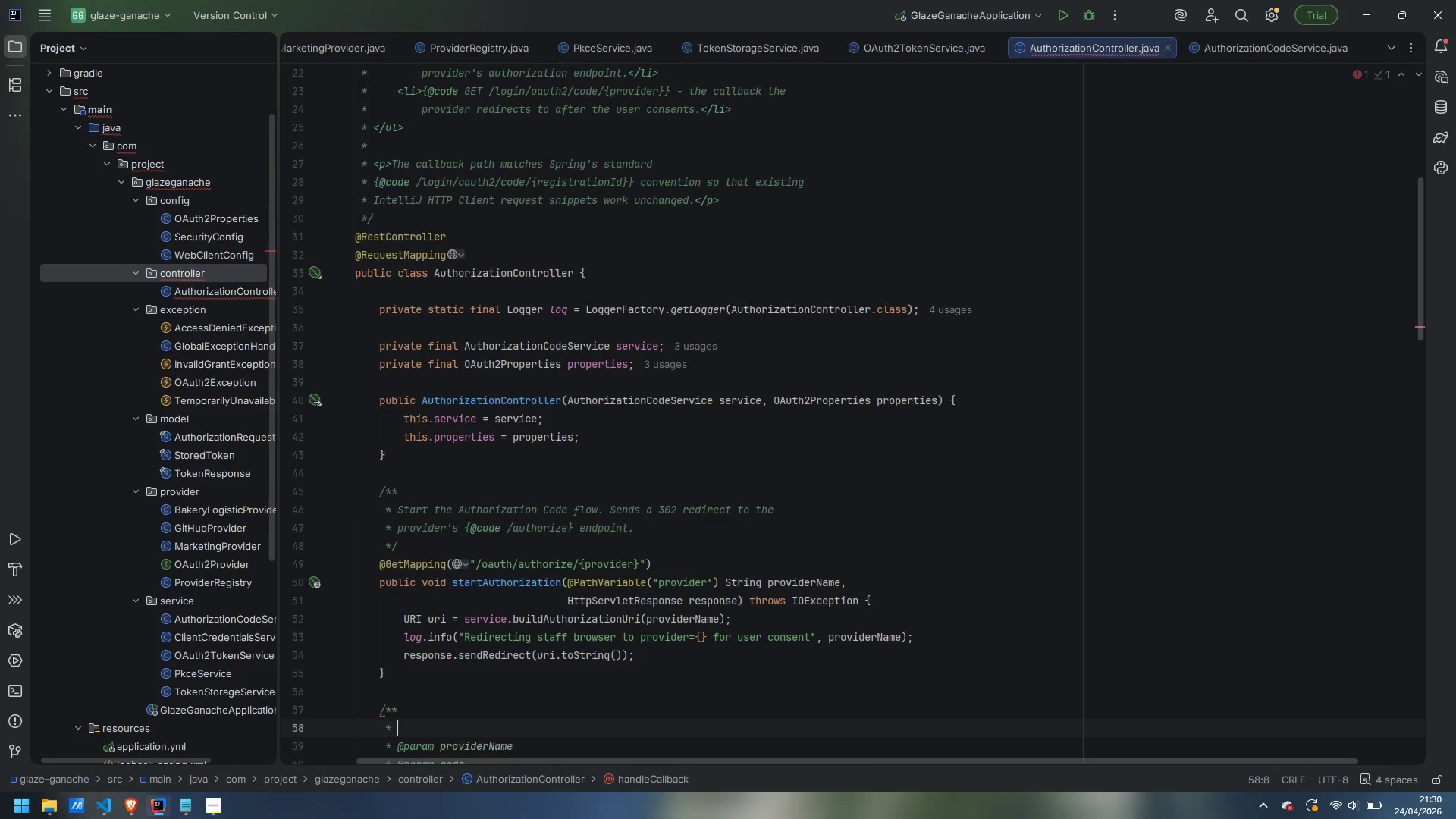 
 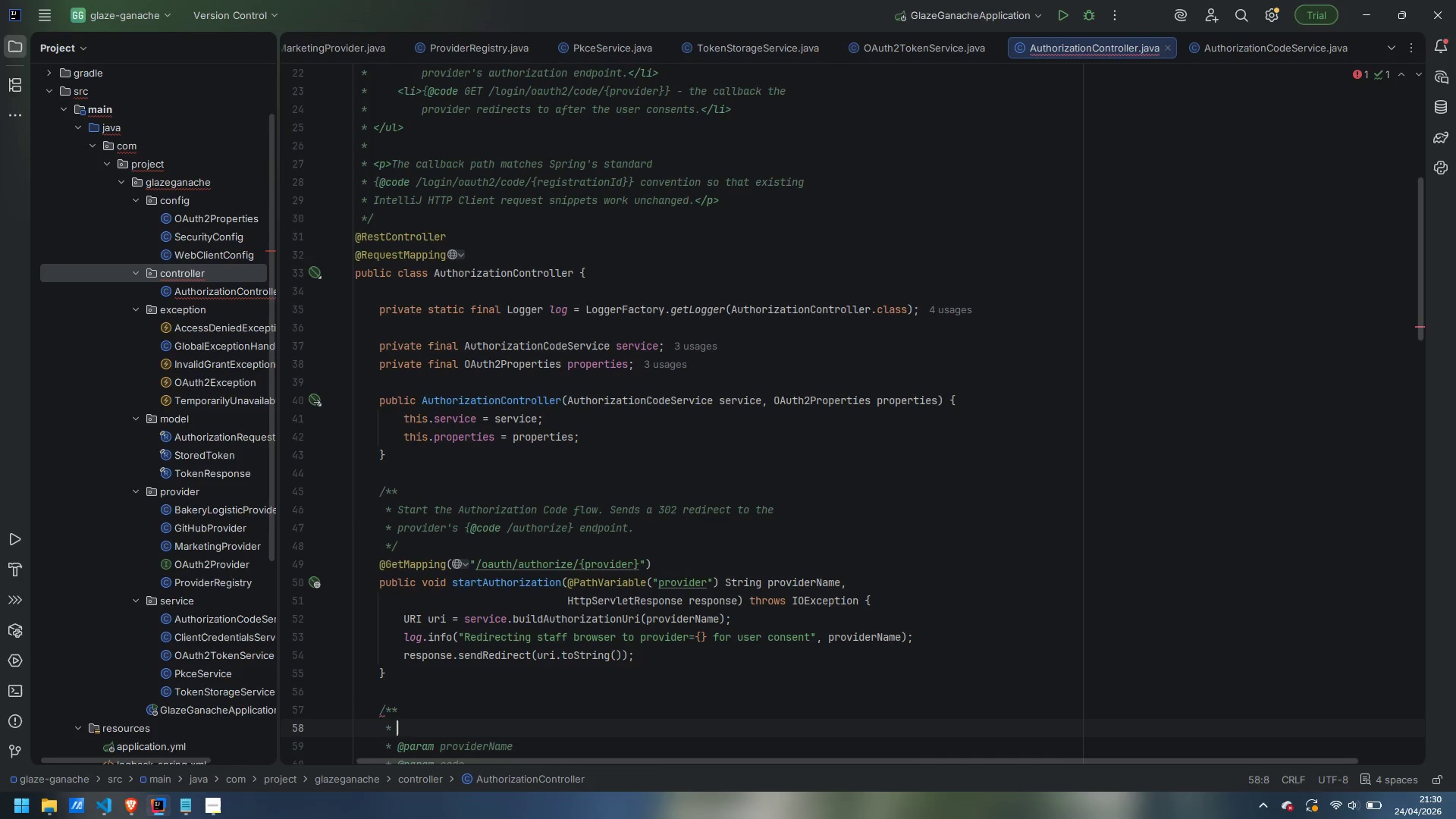 
key(Enter)
 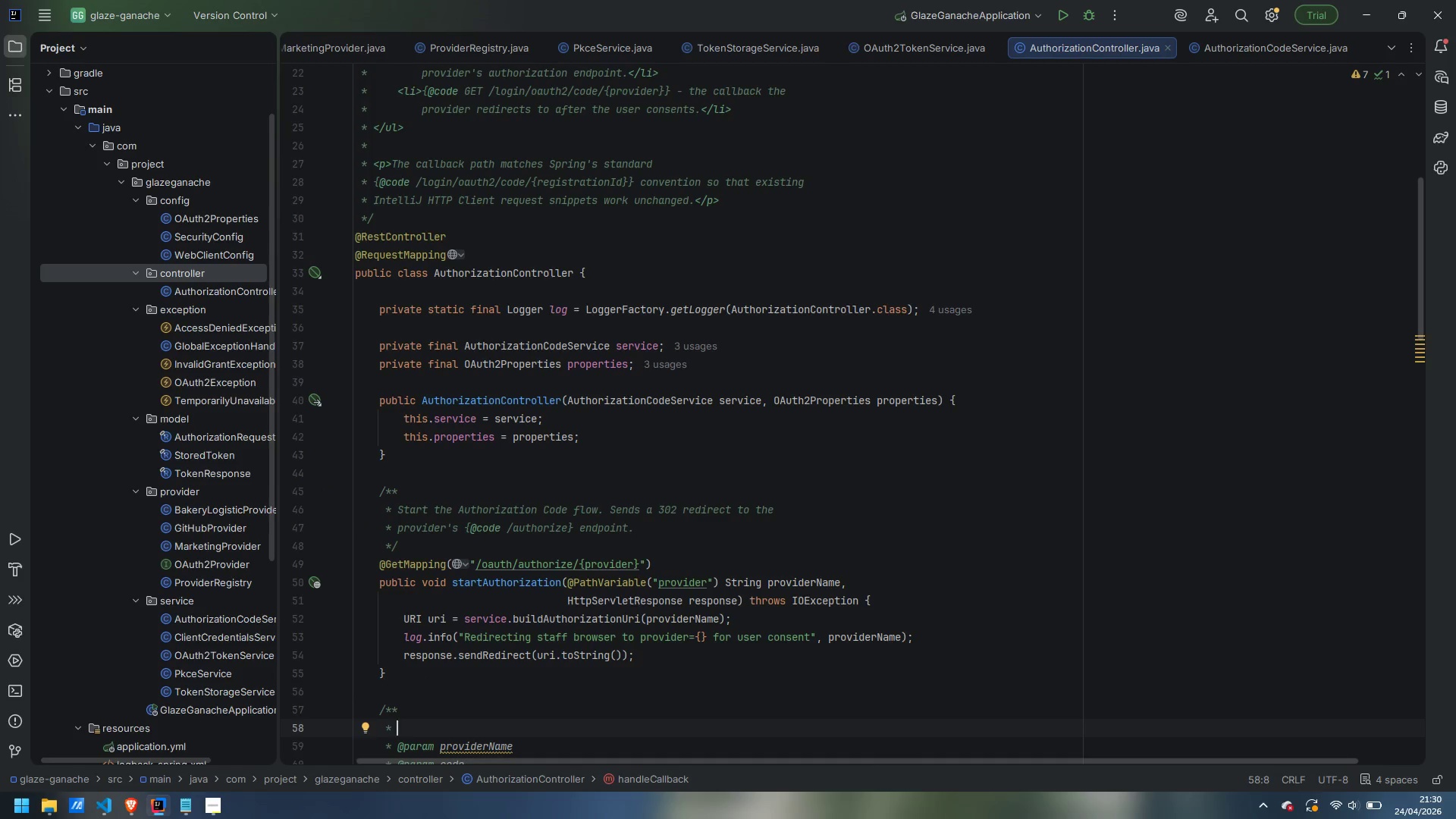 
type(Callback invoked by the [rp)
 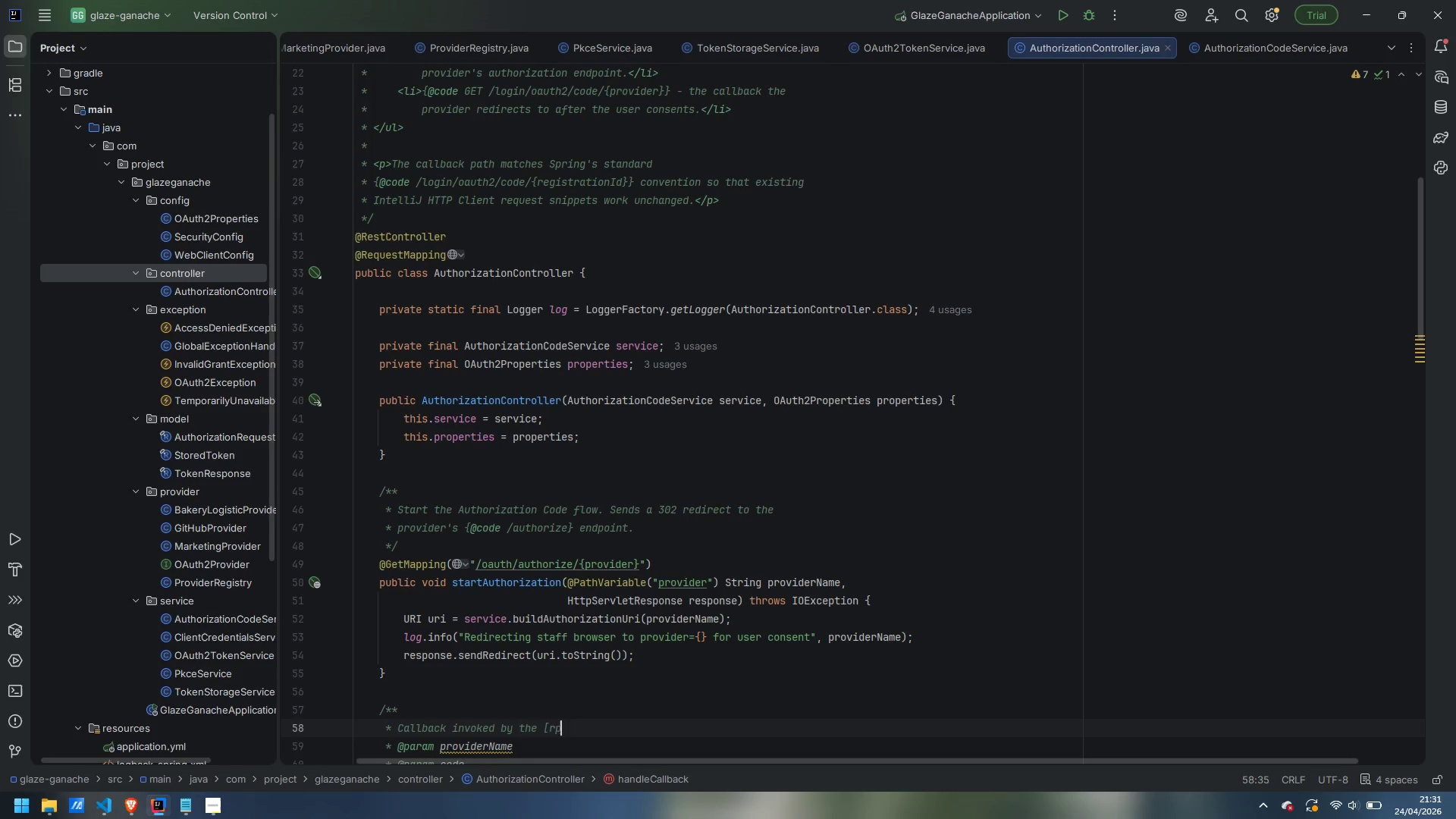 
key(Control+ControlLeft)
 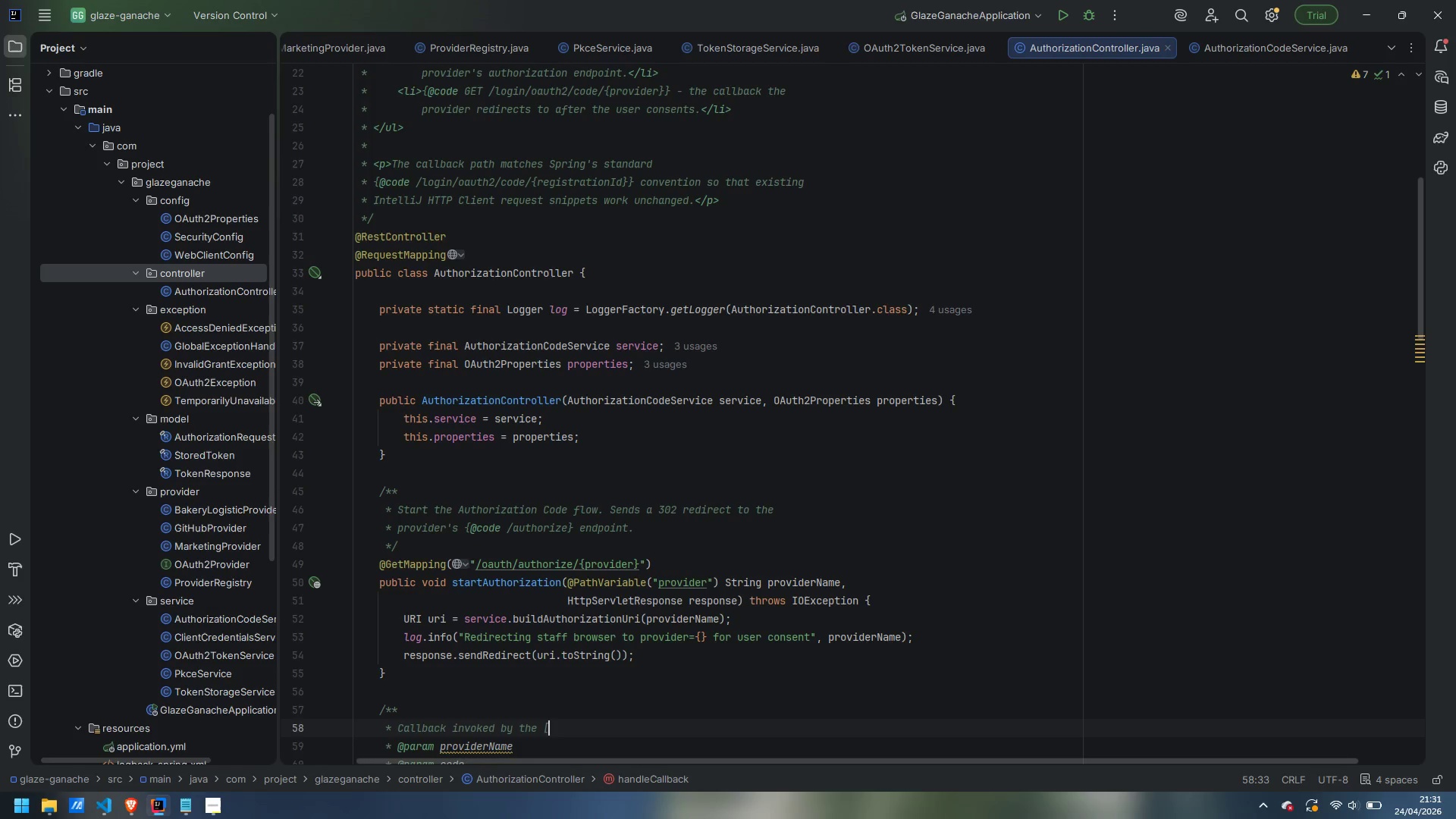 
key(Control+Backspace)
 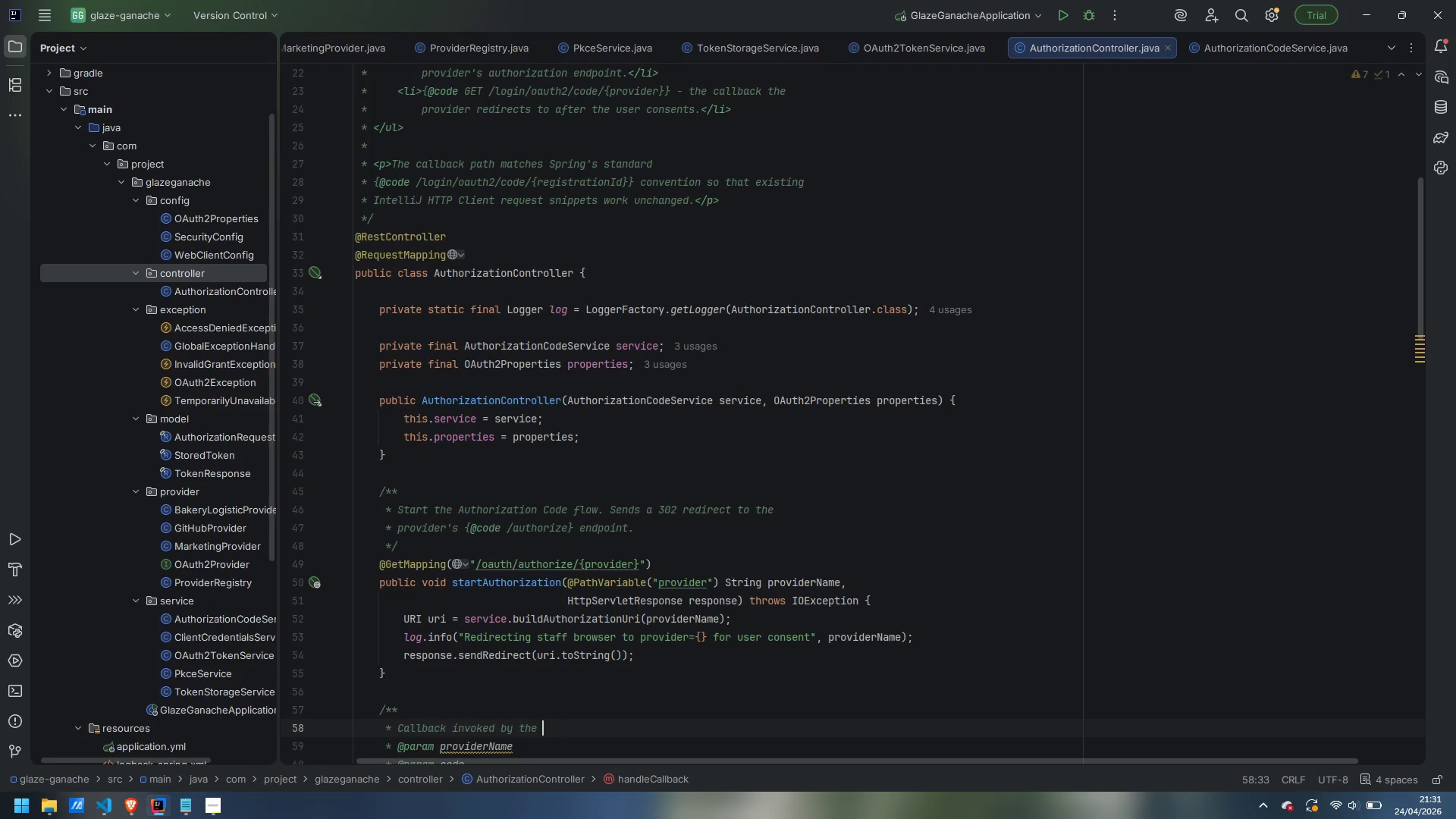 
key(Backspace)
type(provider after the user consent )
key(Backspace)
type(s or denies.)
 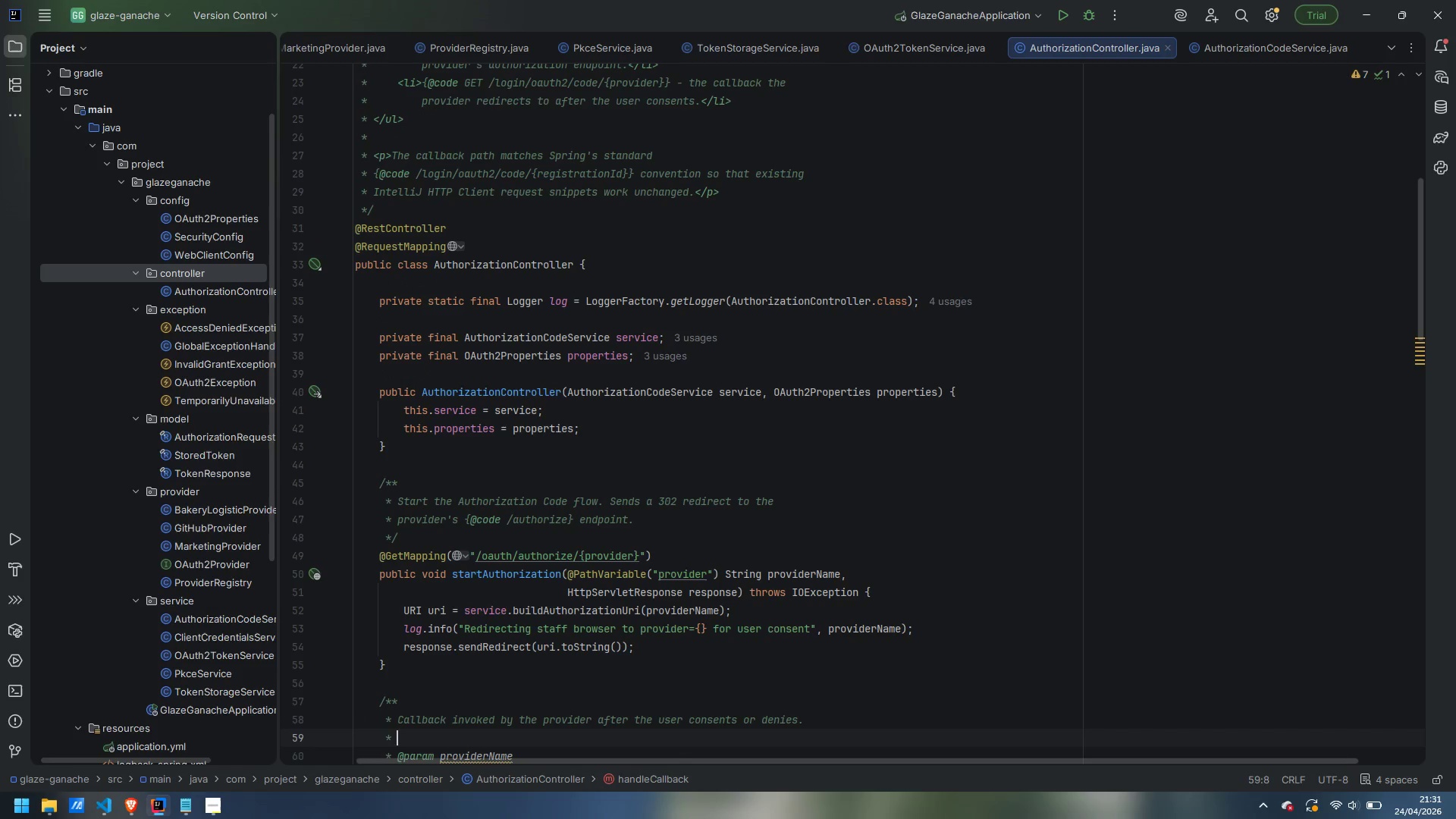 
key(Enter)
 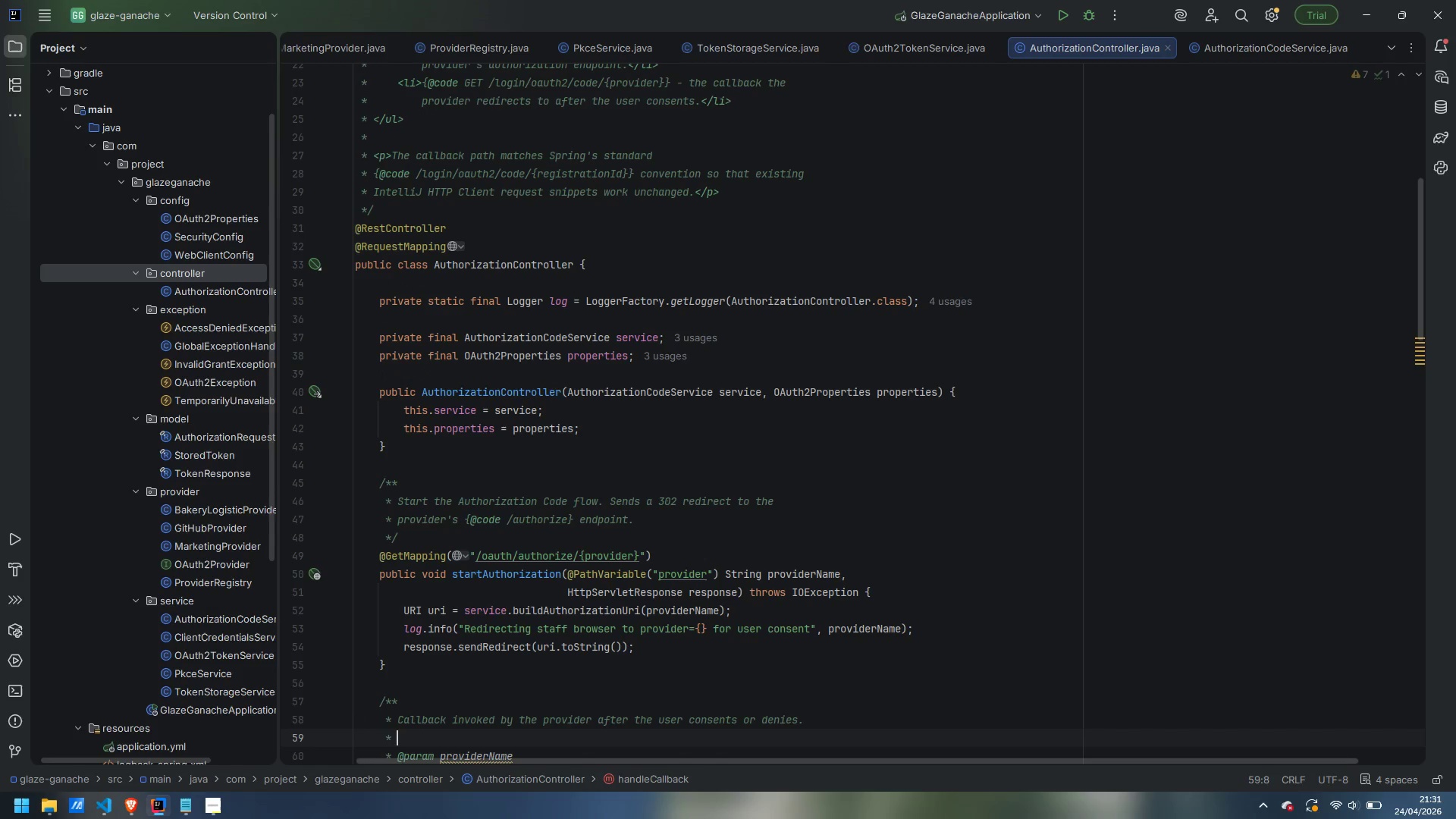 
type(Thlate)
 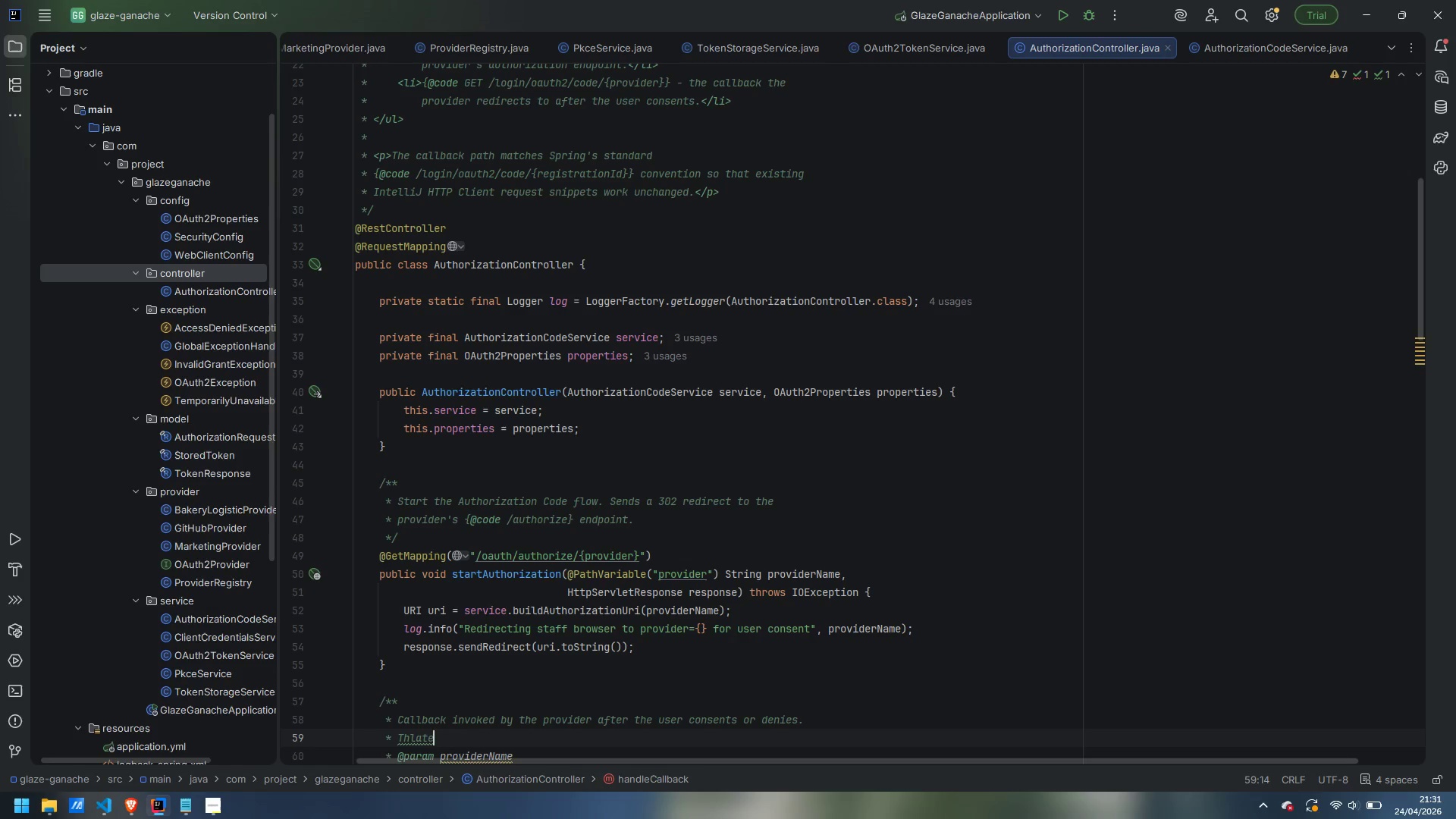 
key(Control+ControlLeft)
 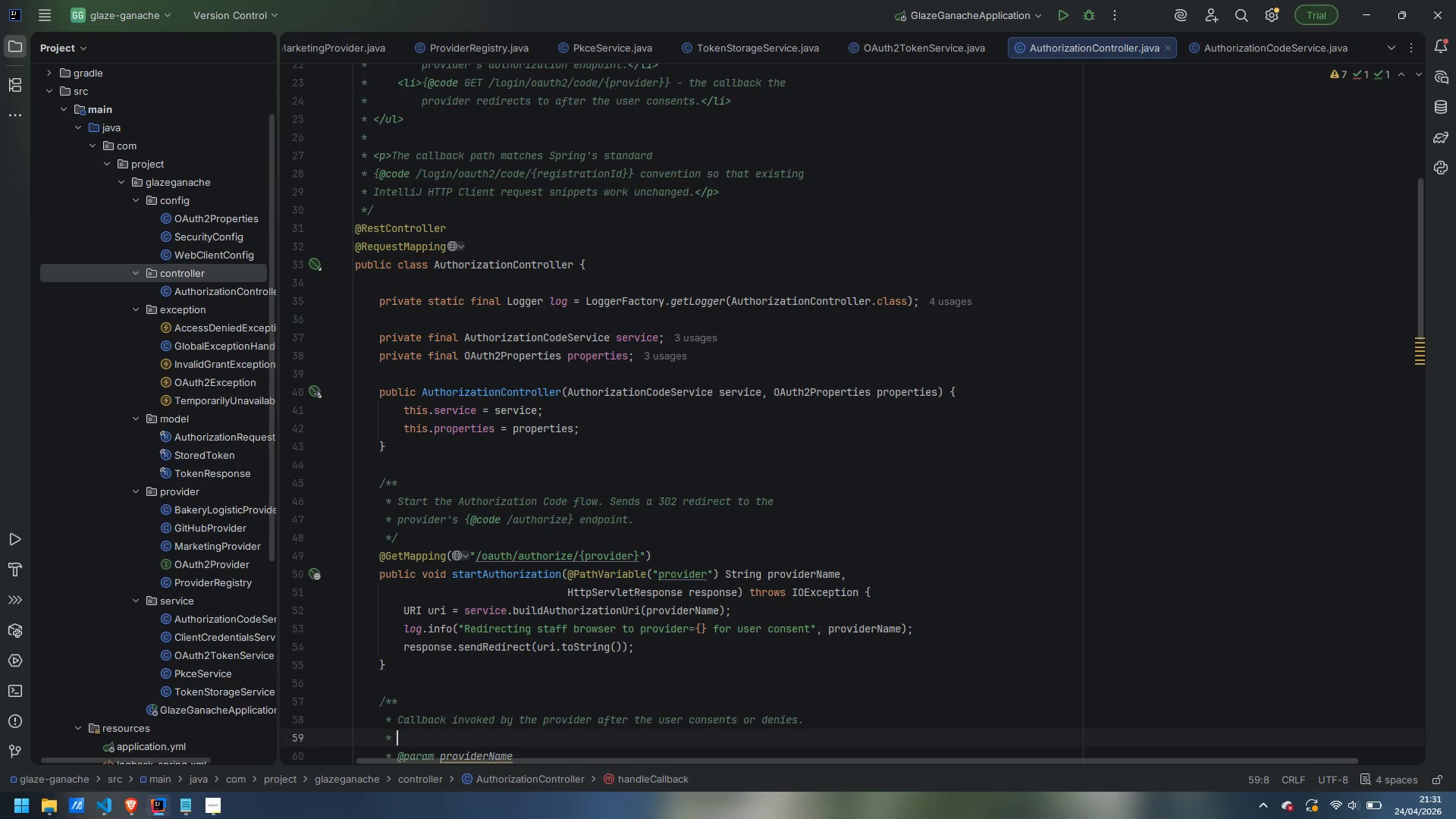 
key(Control+Backspace)
 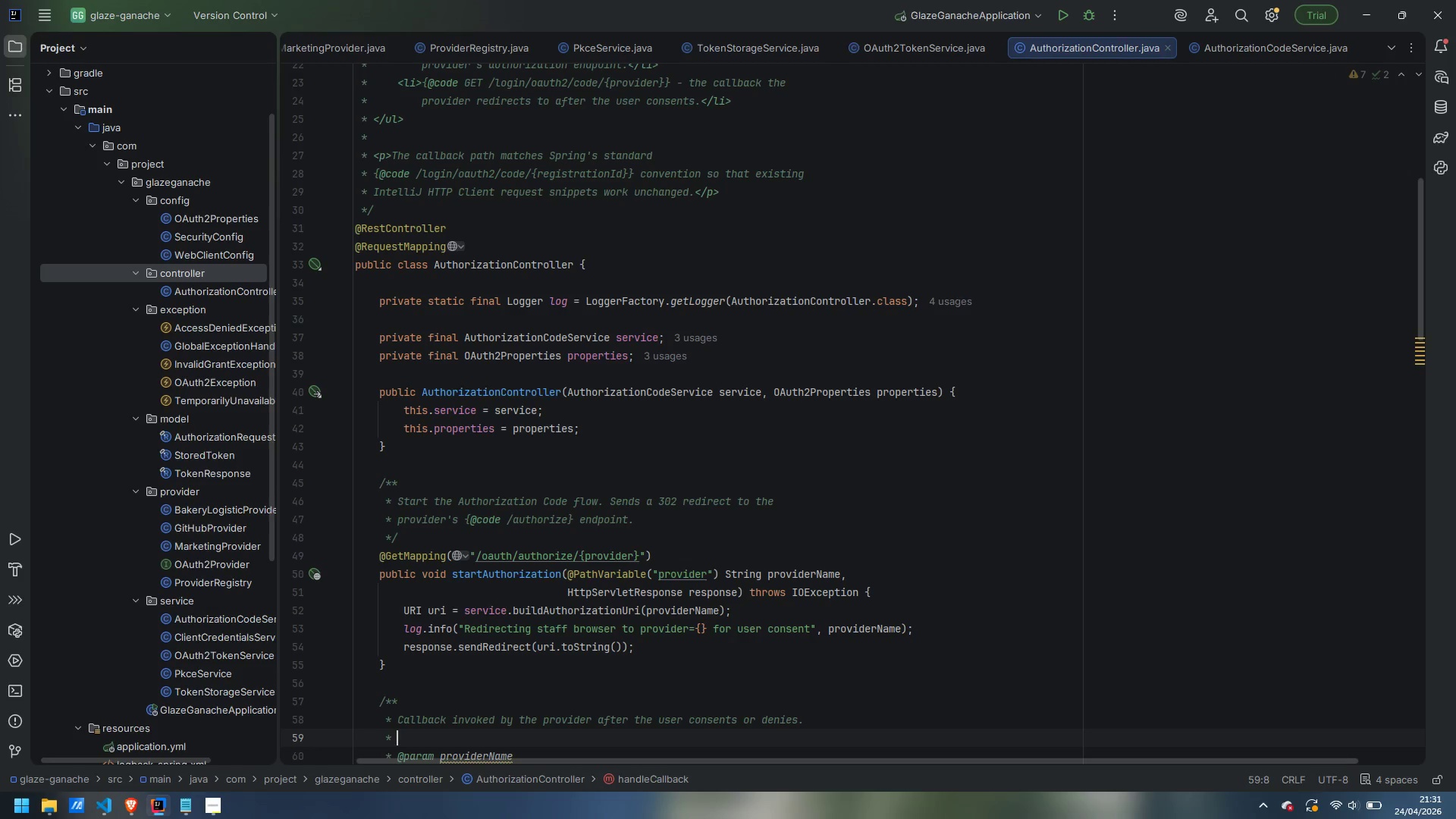 
type(Translates {})
 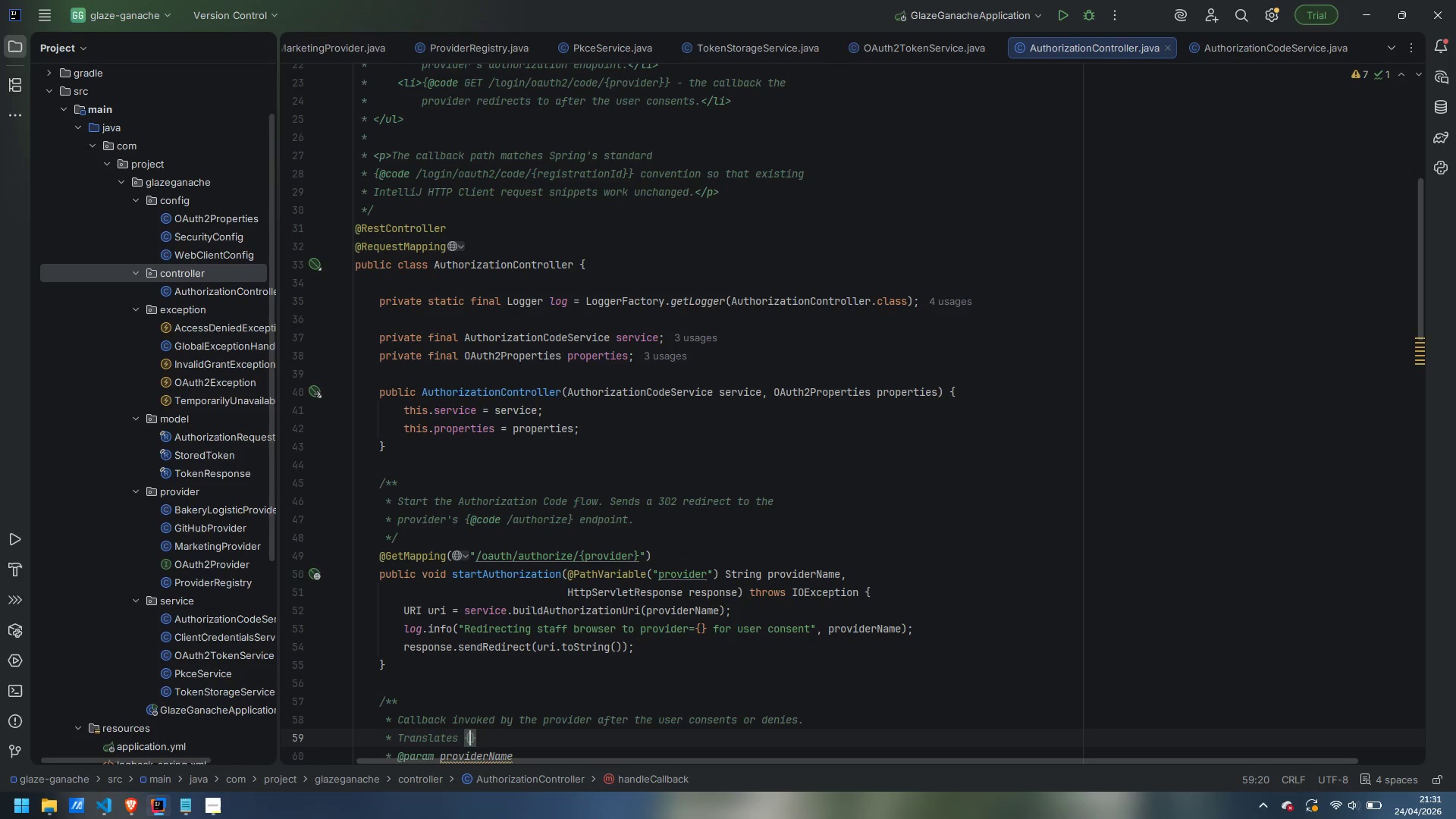 
 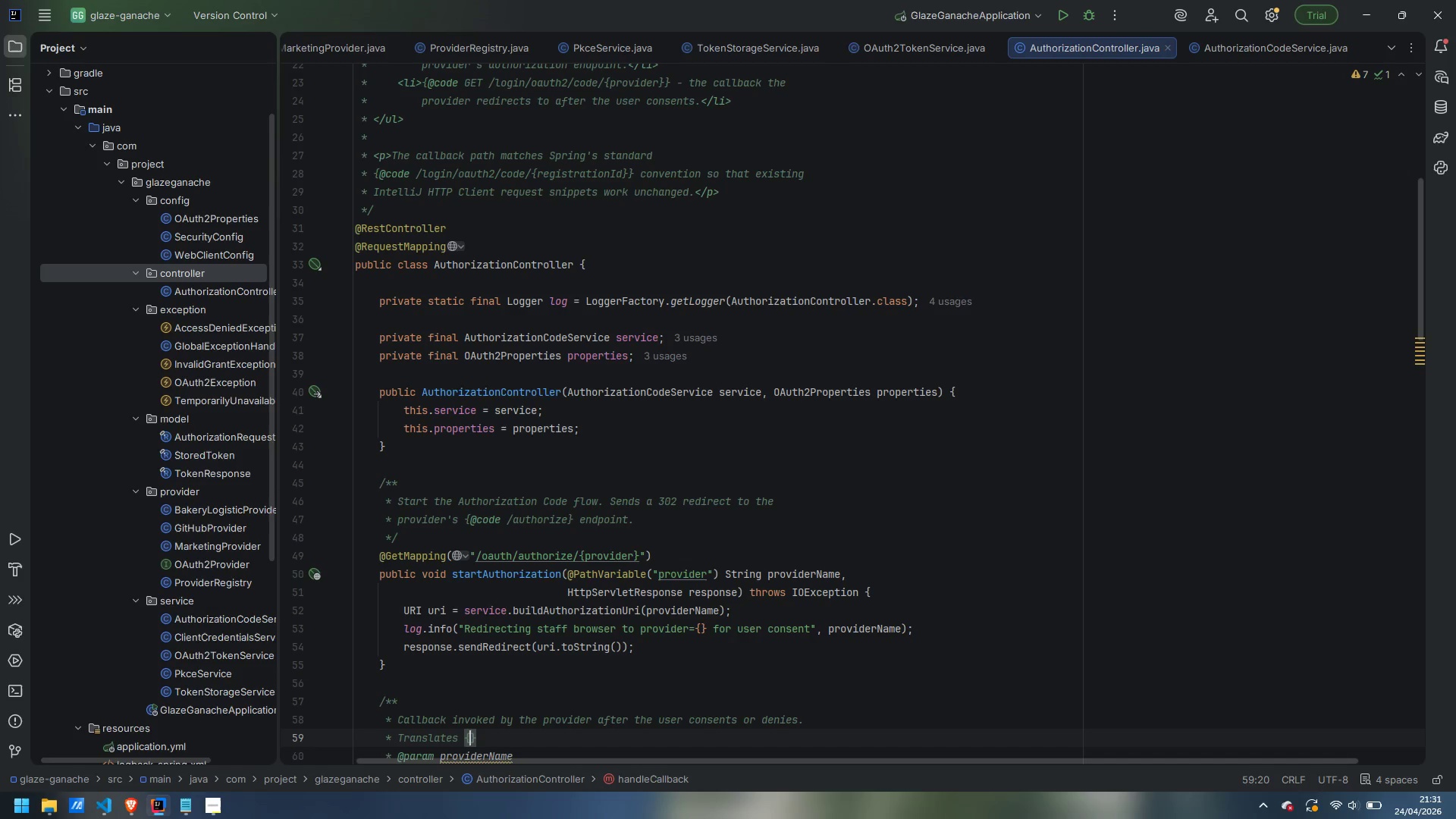 
key(ArrowLeft)
 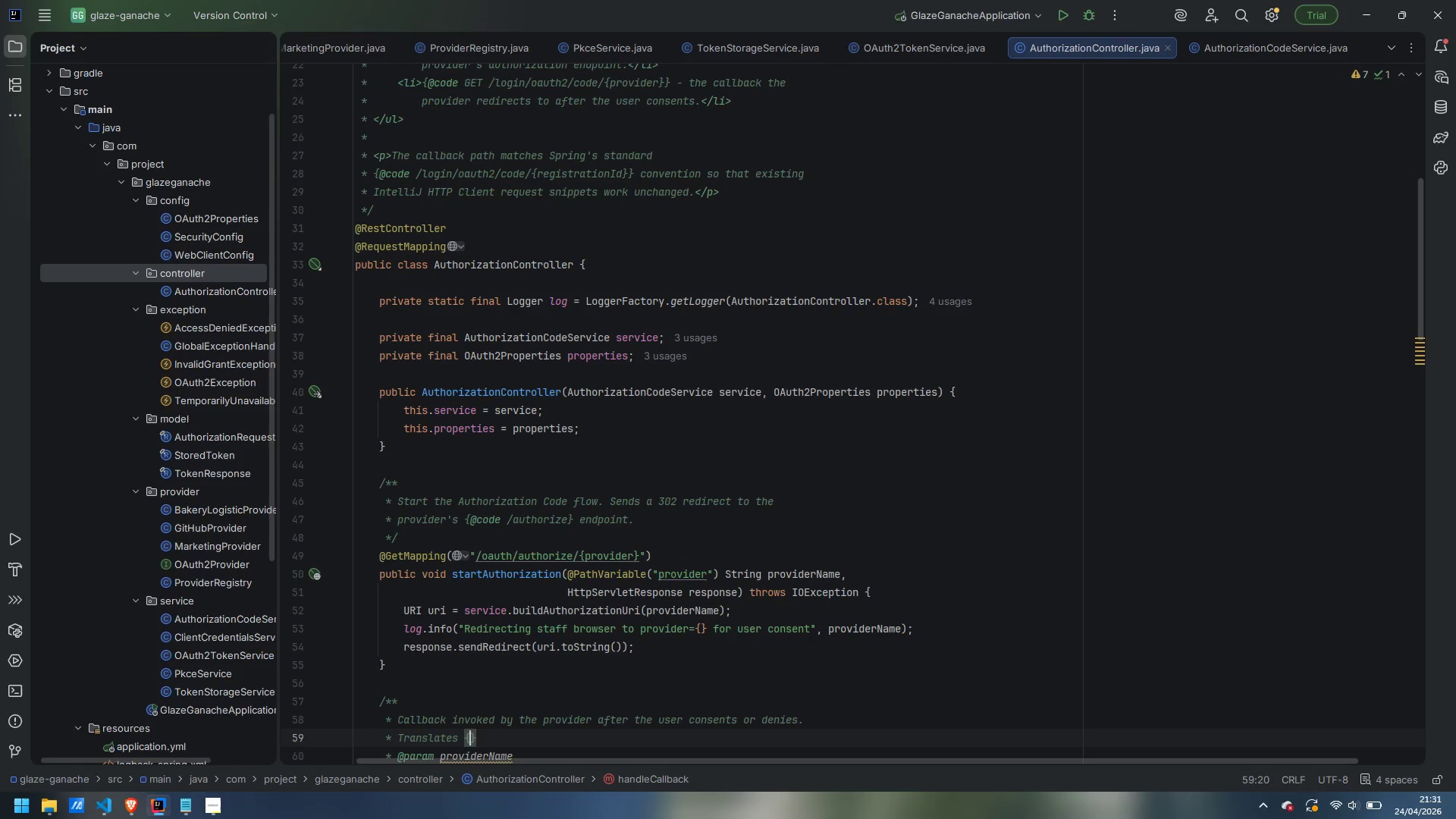 
type(@code code)
 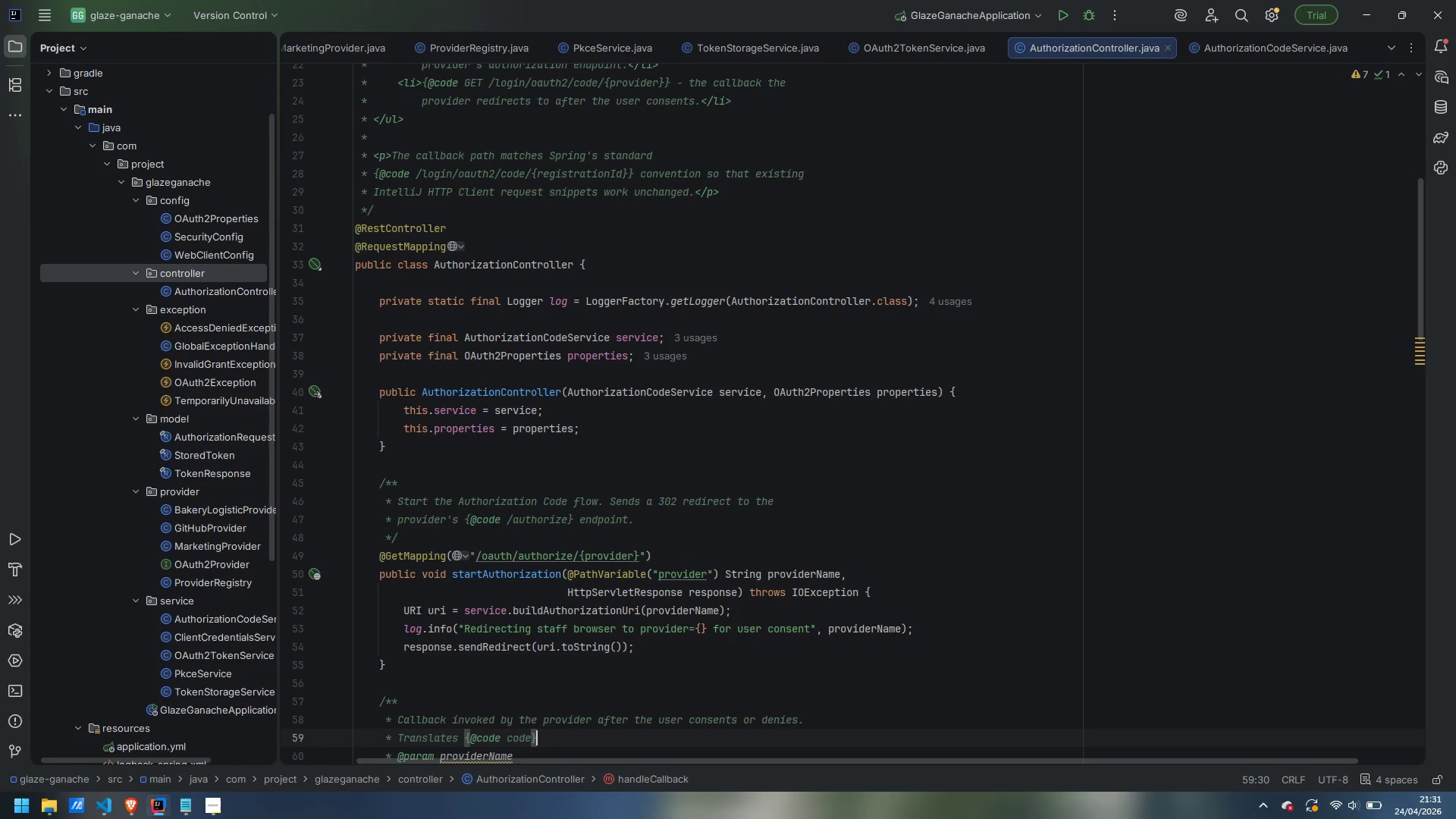 
key(ArrowRight)
 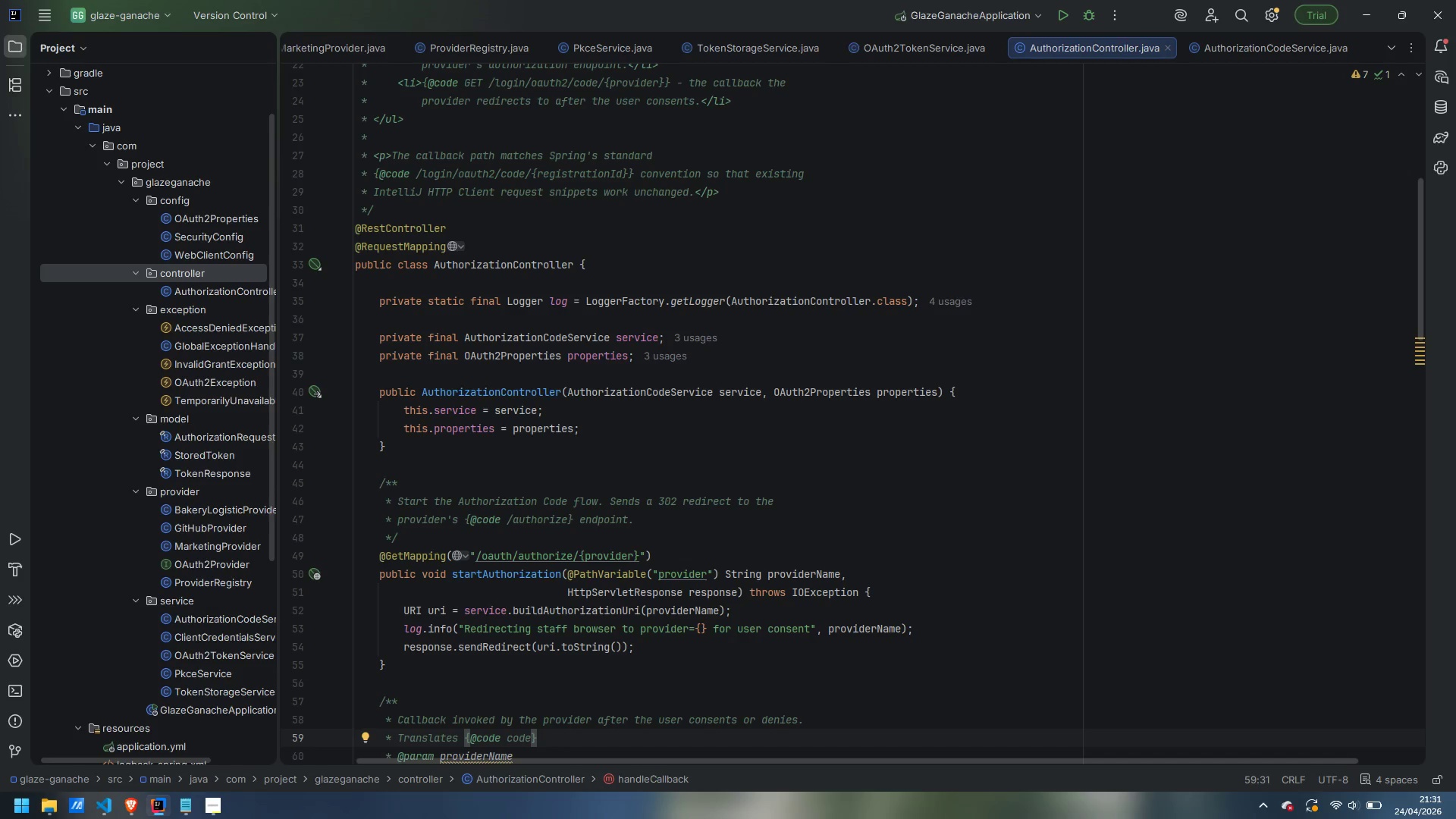 
key(Slash)
 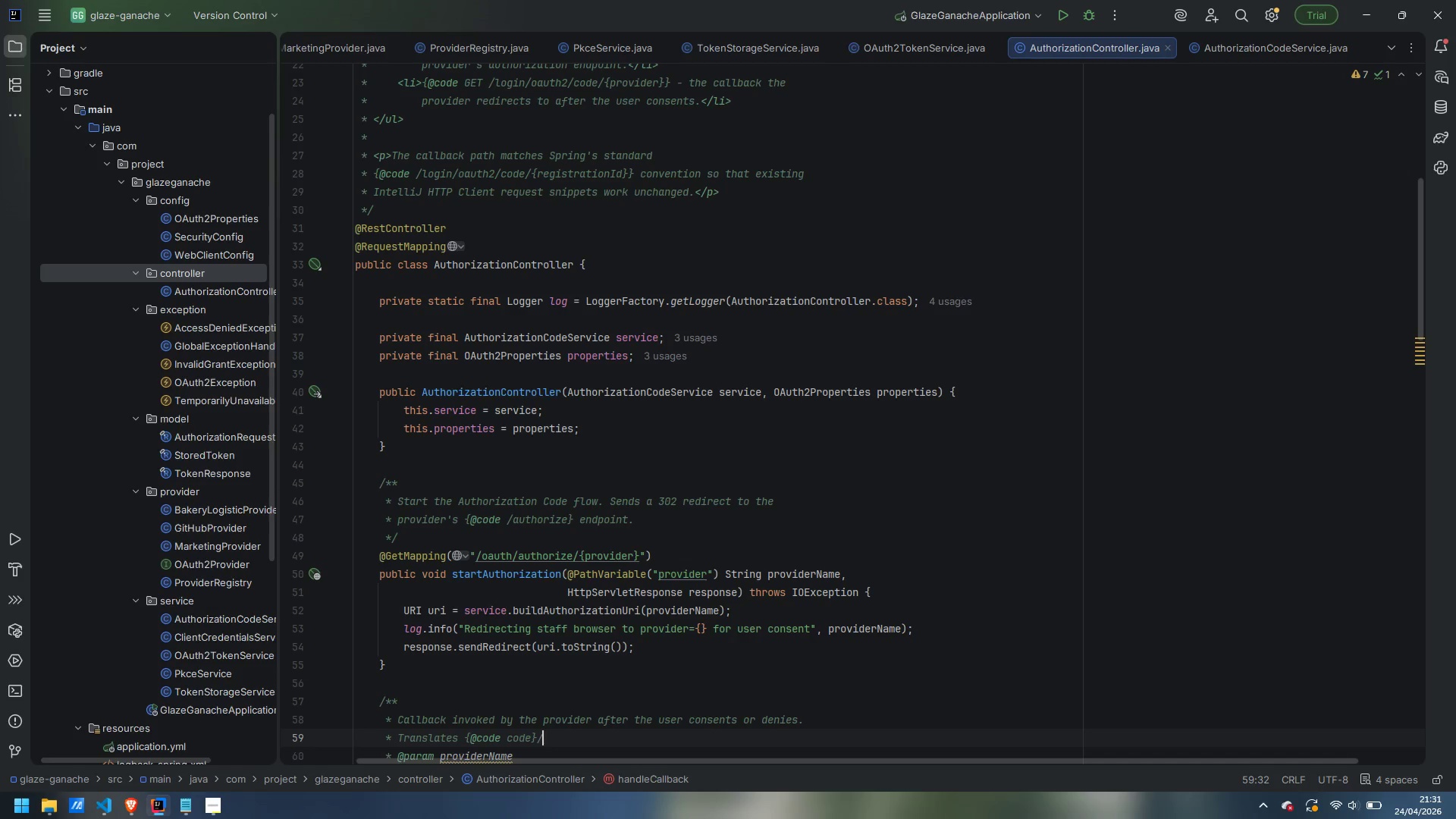 
key(Shift+BracketLeft)
 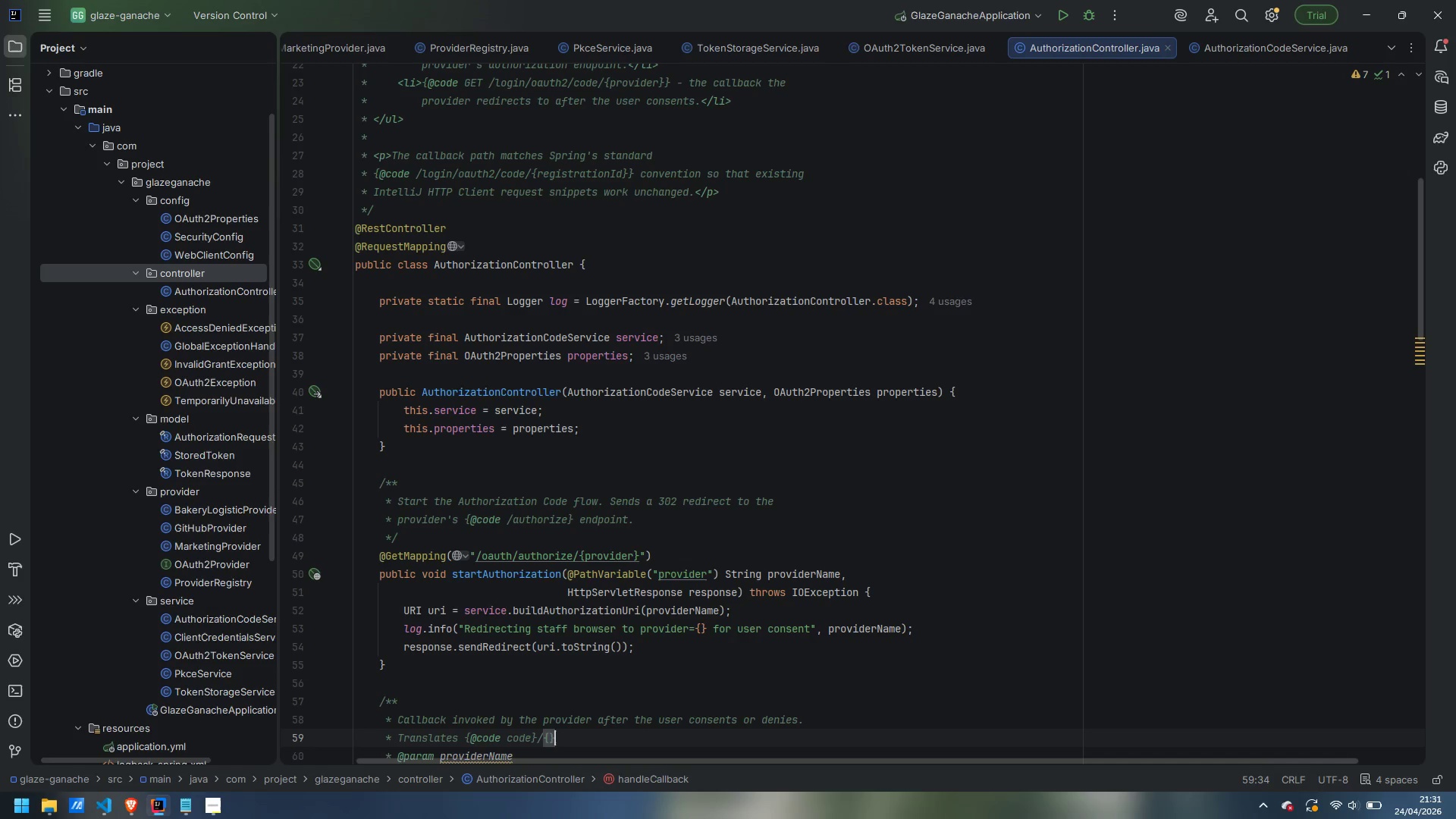 
key(Shift+BracketRight)
 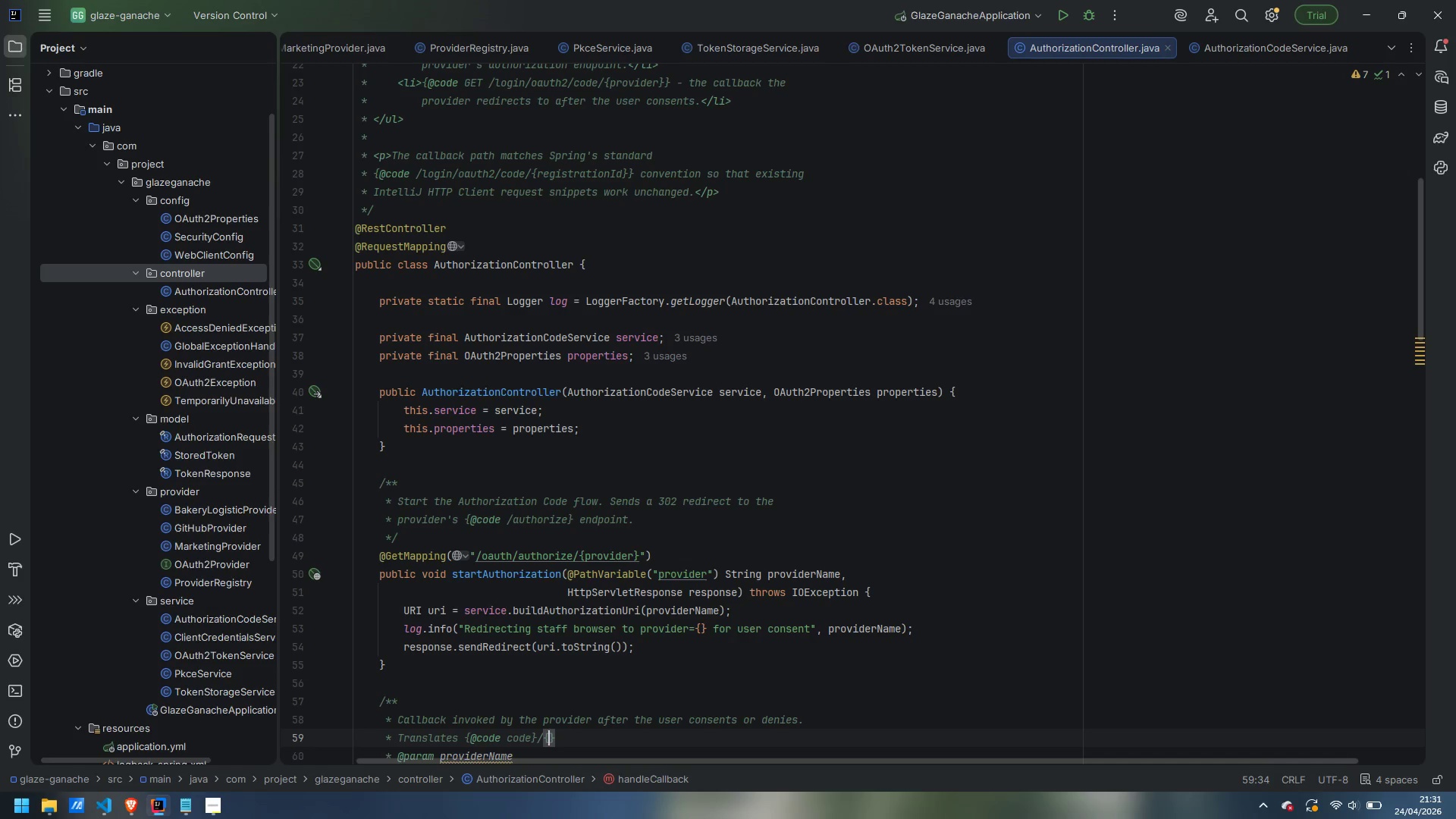 
key(ArrowLeft)
 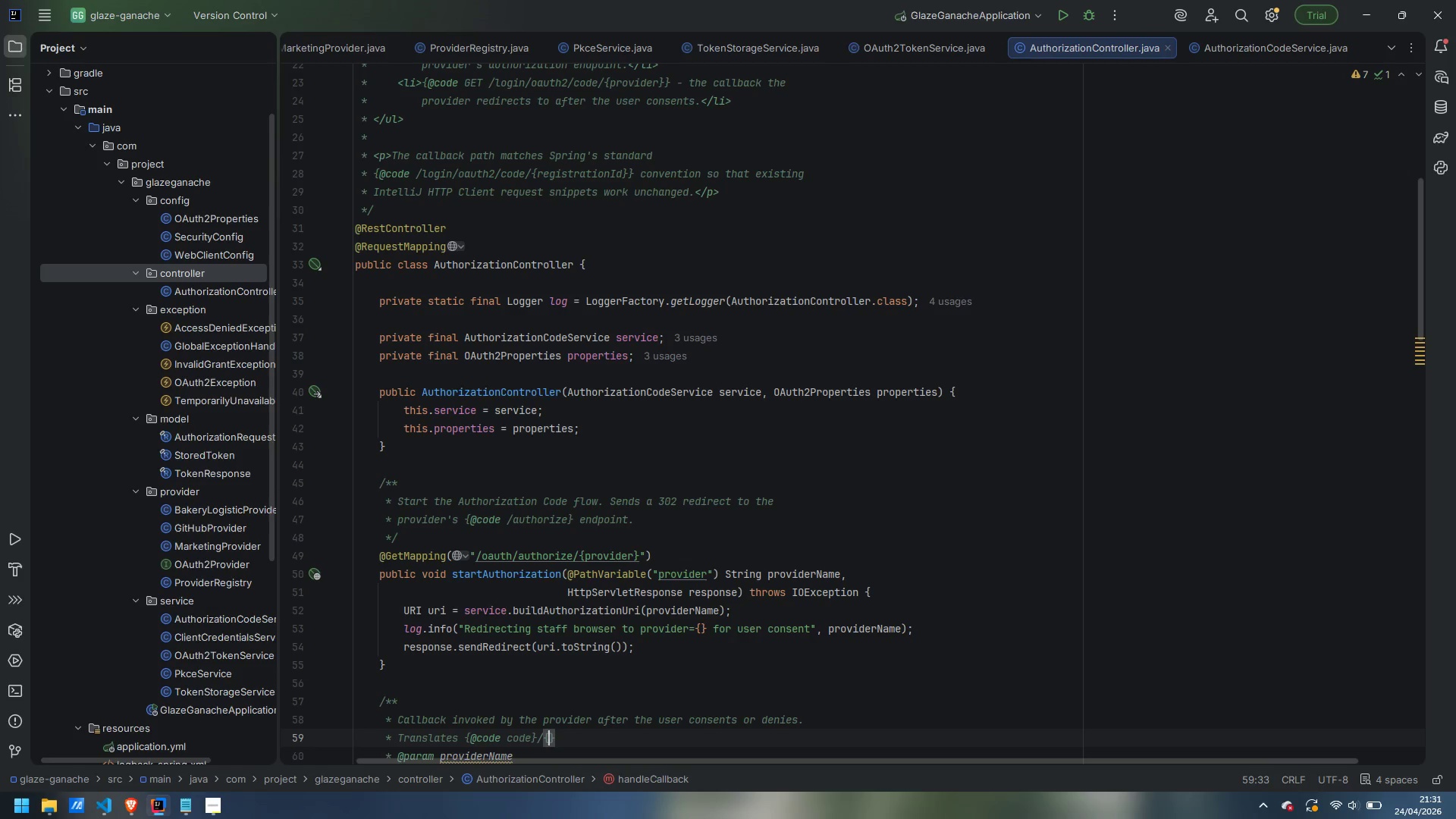 
type(@code state)
 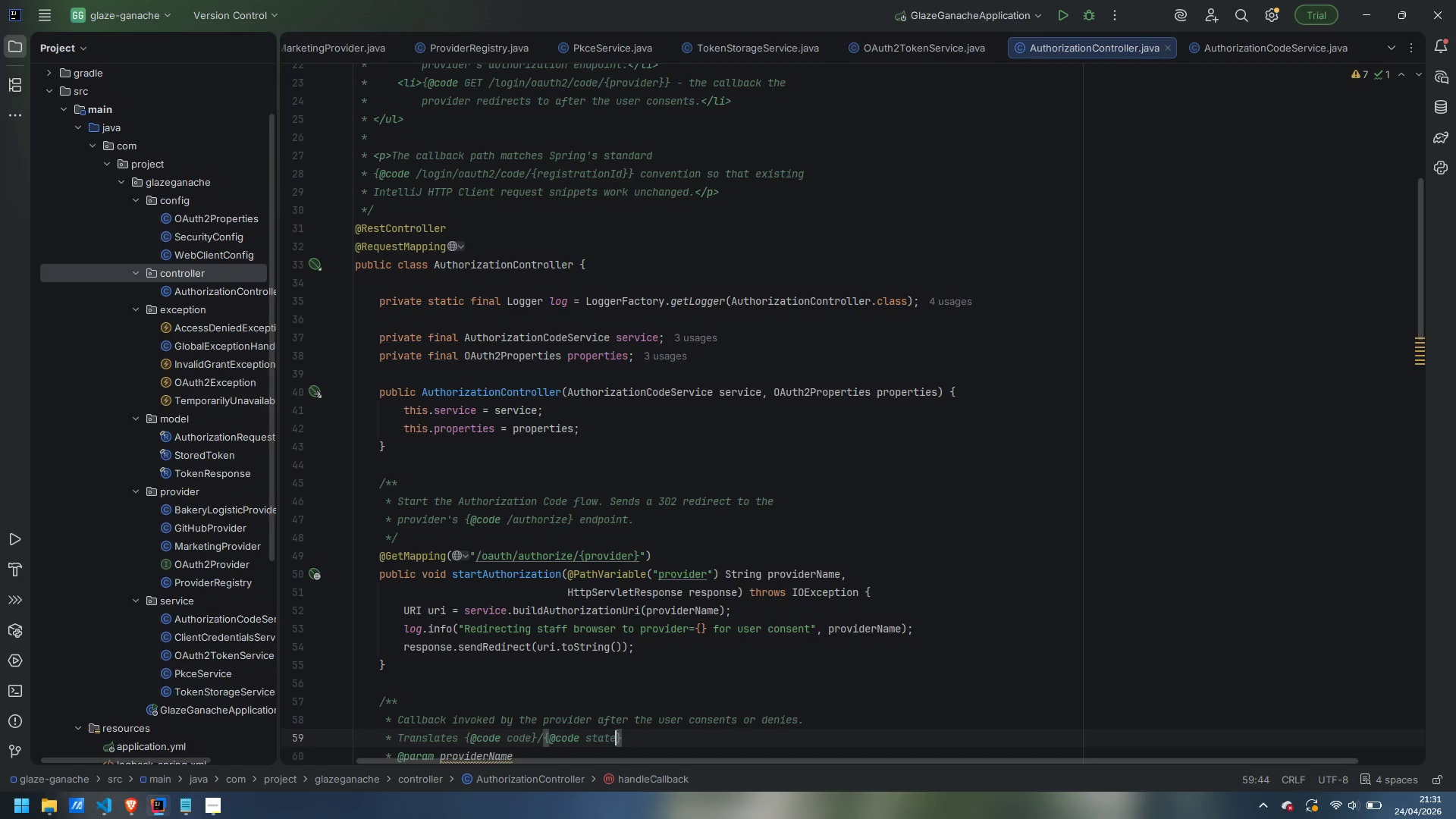 
key(ArrowRight)
 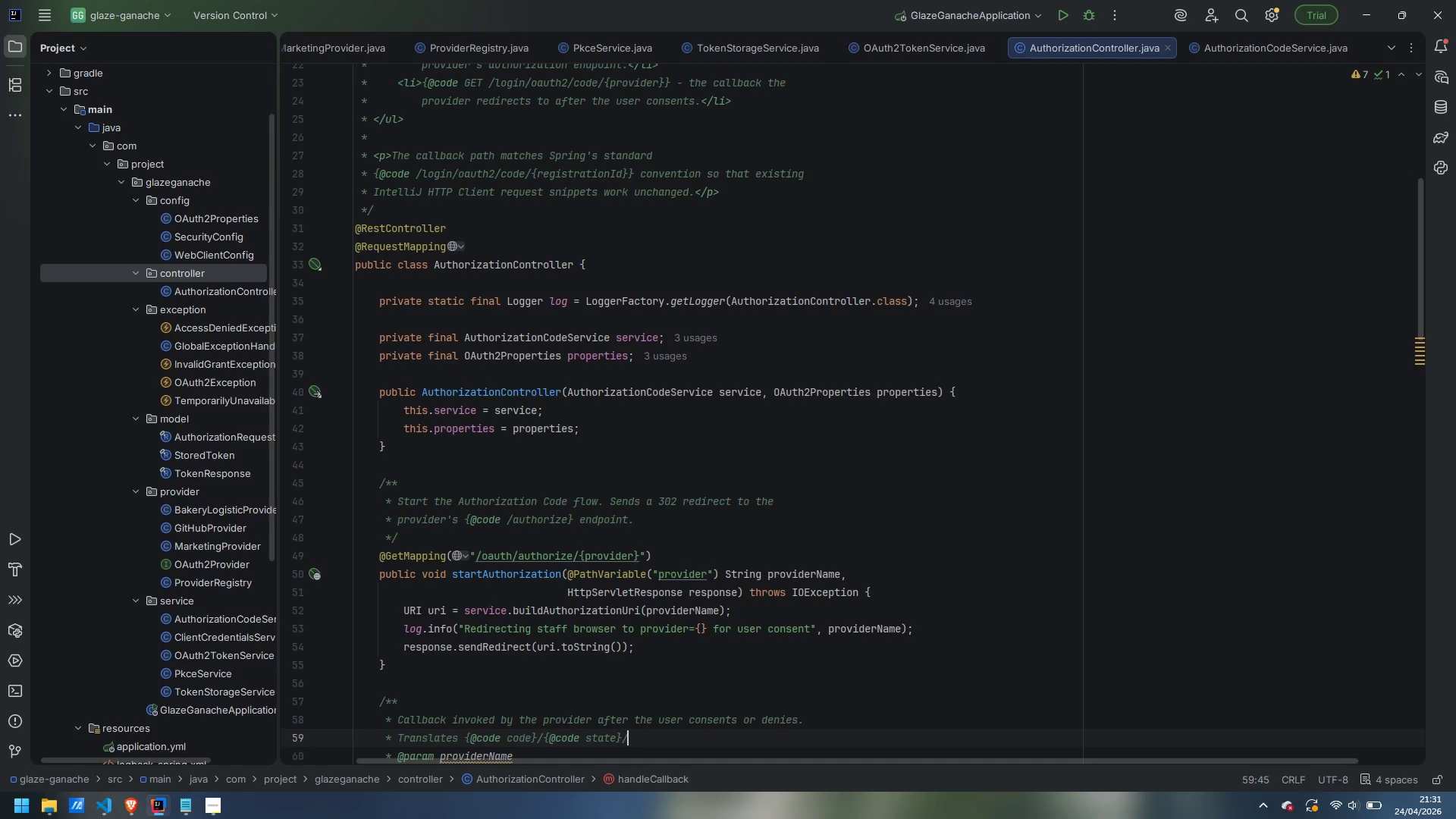 
key(Slash)
 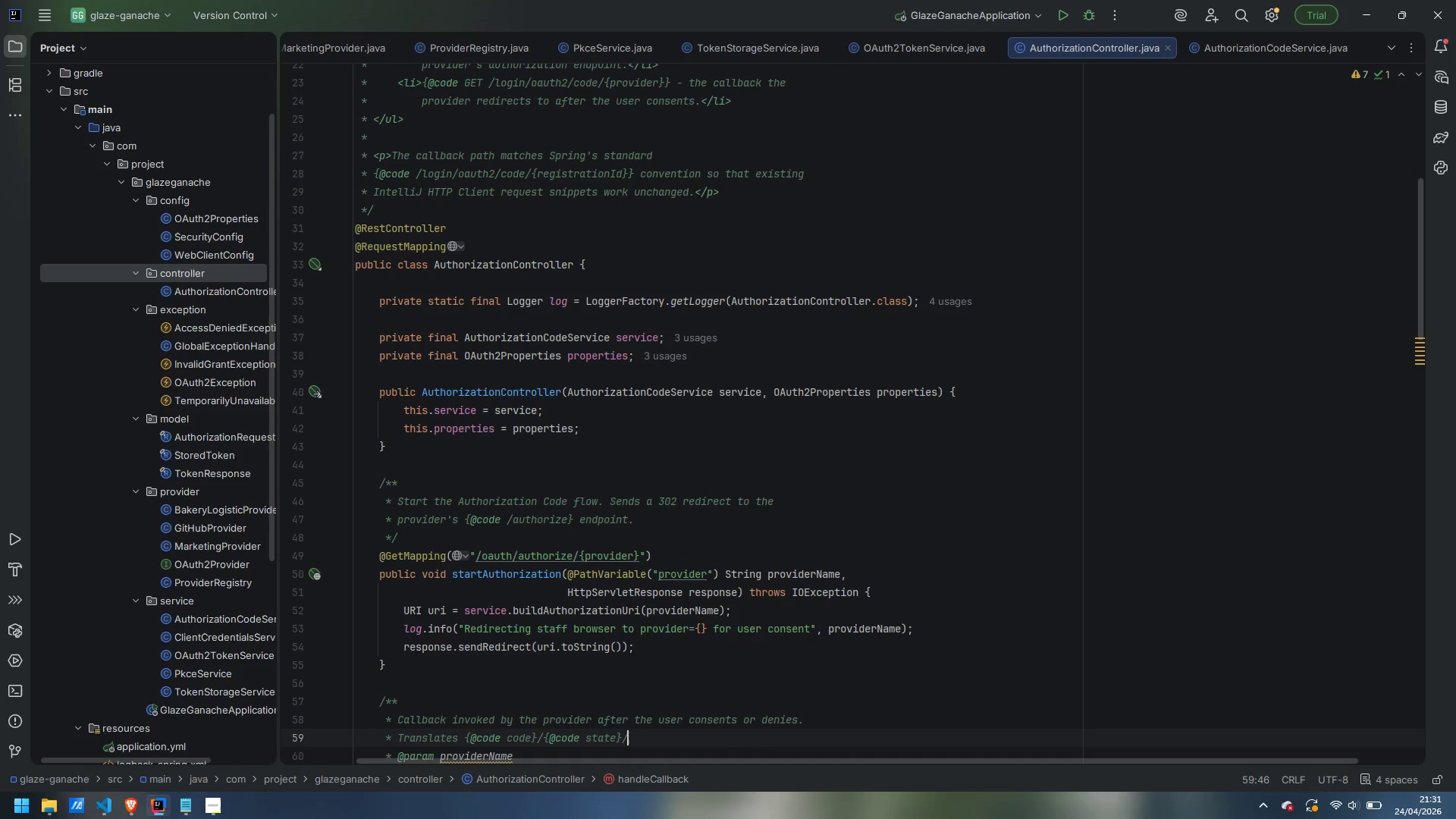 
key(Shift+2)
 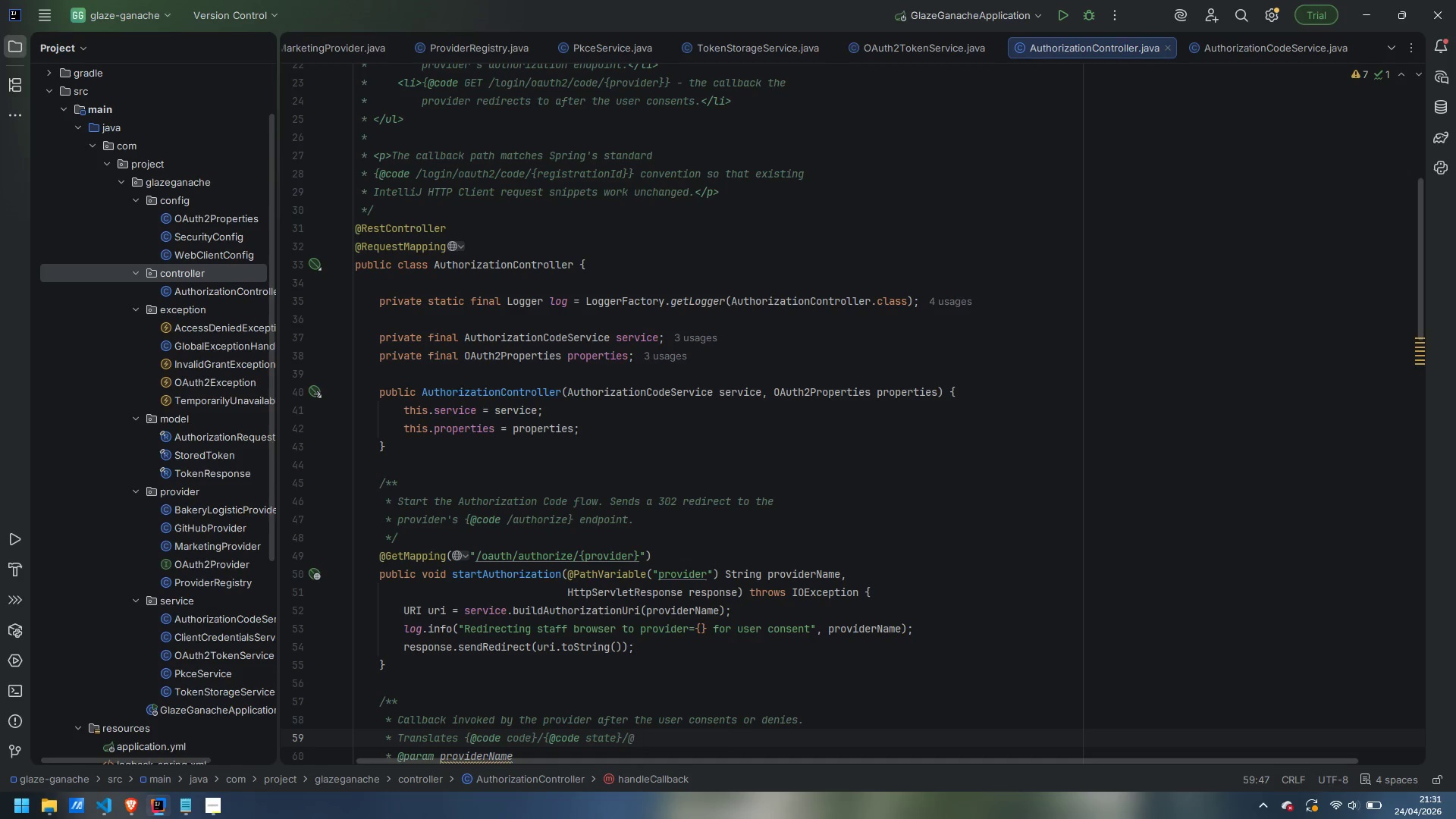 
key(Backspace)
 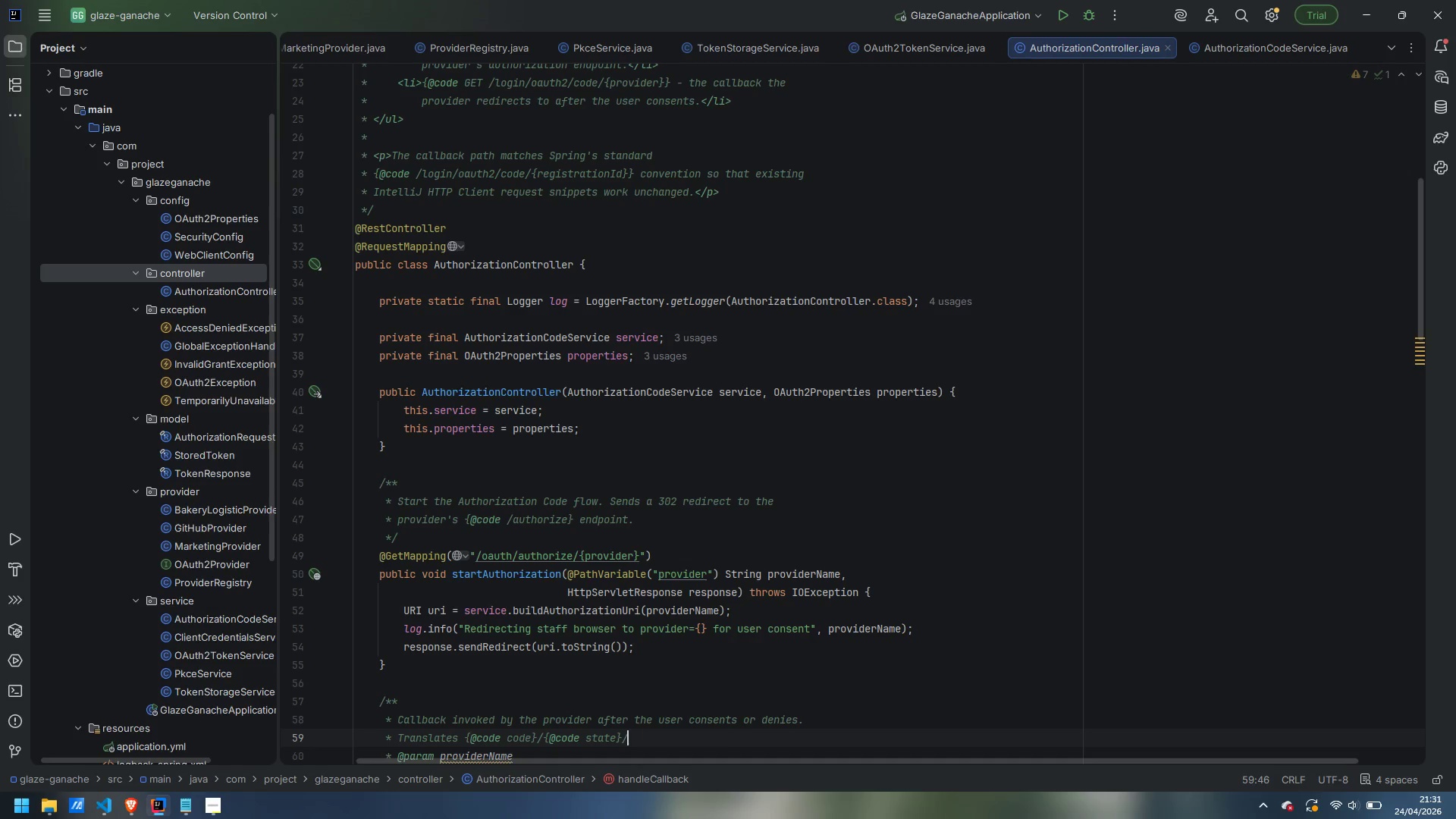 
key(Shift+BracketLeft)
 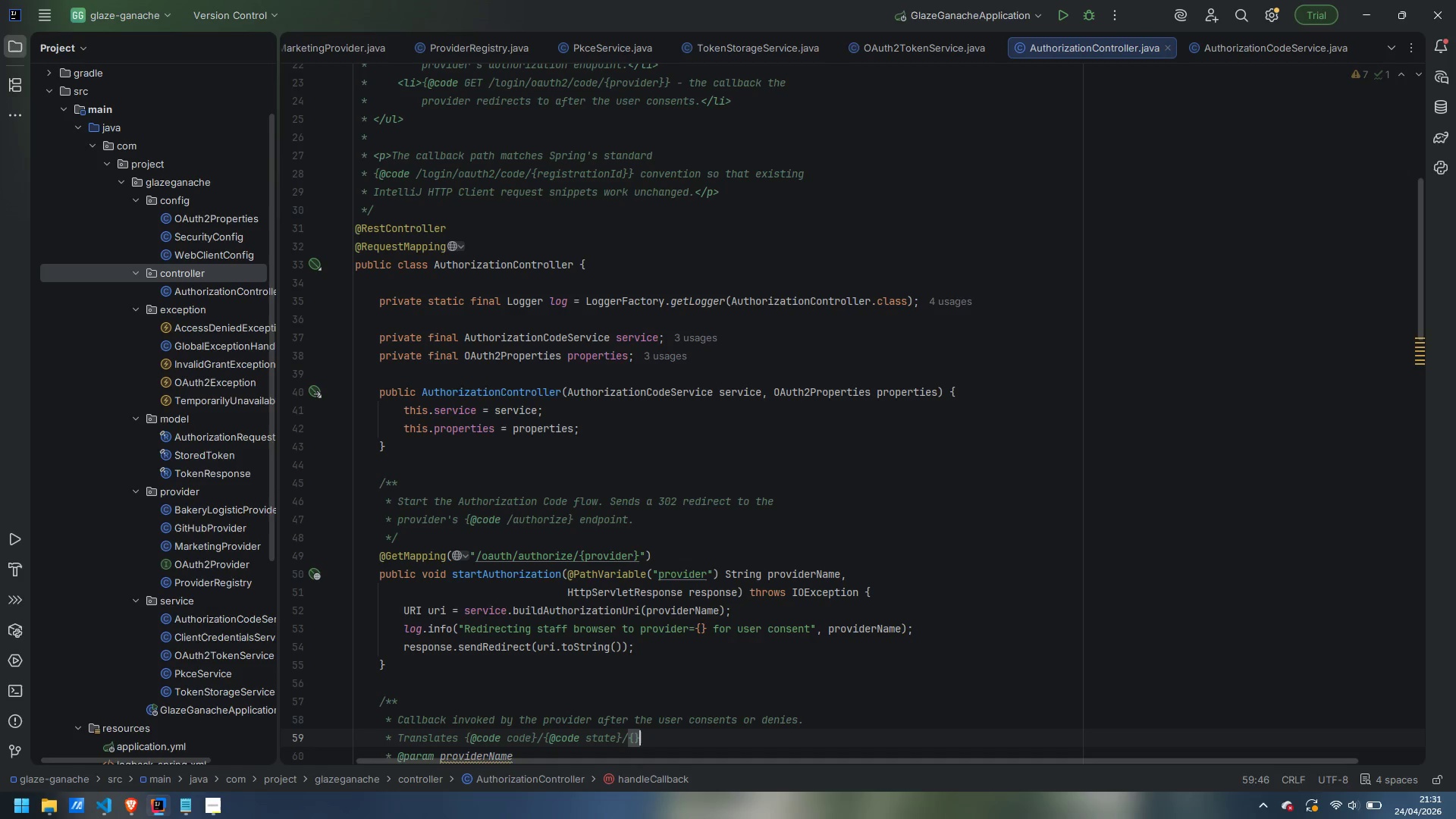 
key(Shift+BracketRight)
 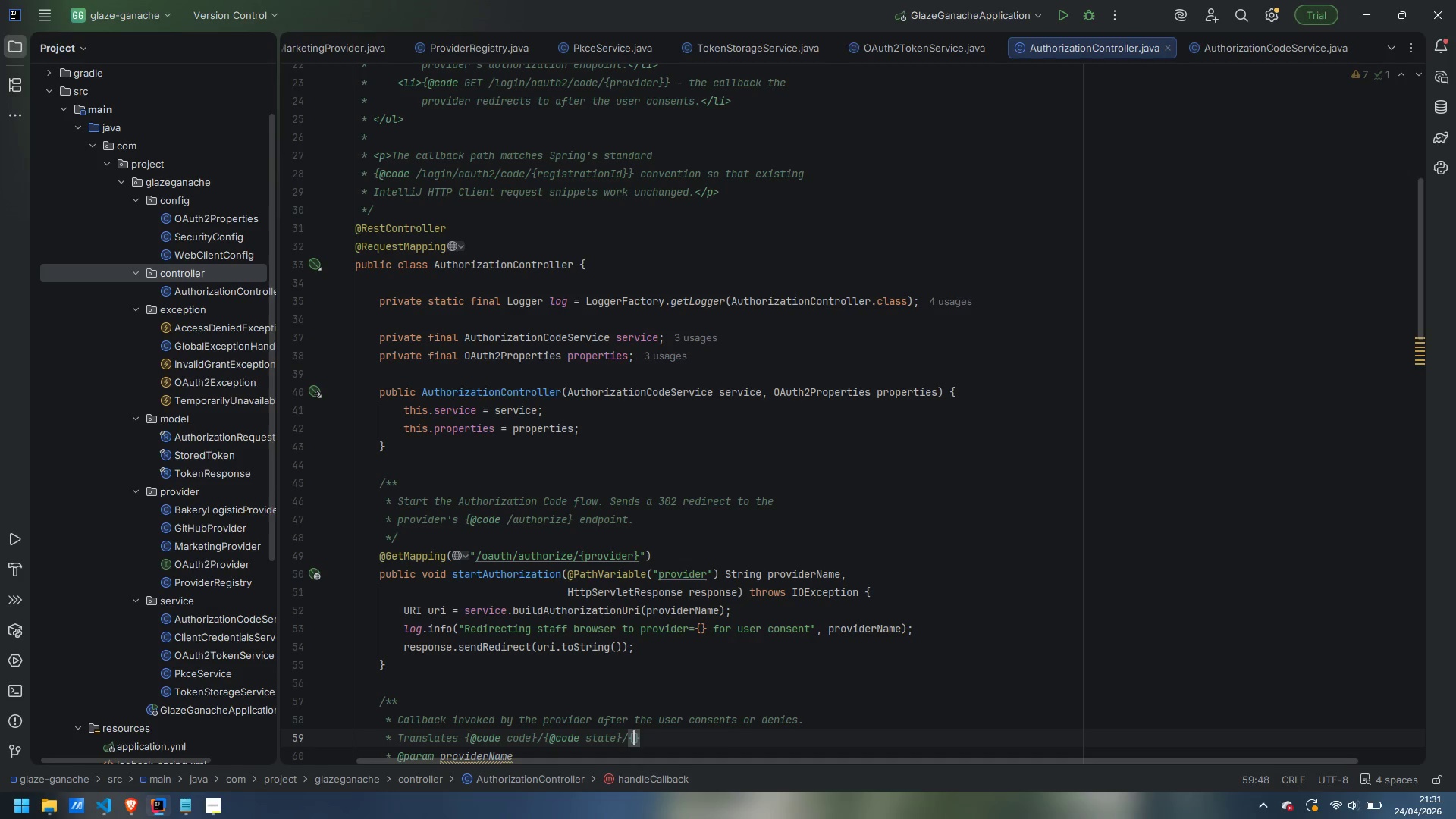 
key(ArrowLeft)
 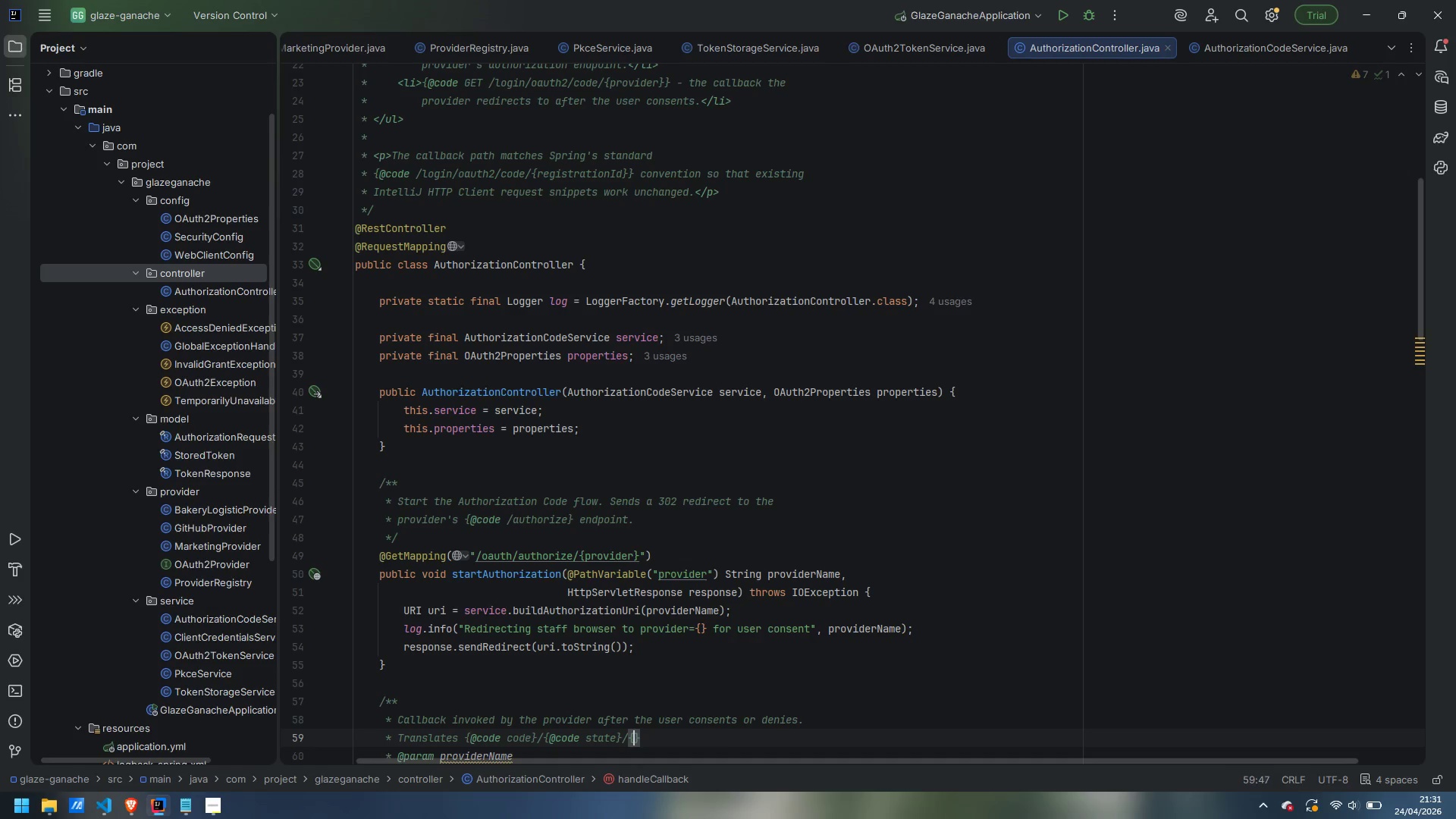 
type(@code error)
 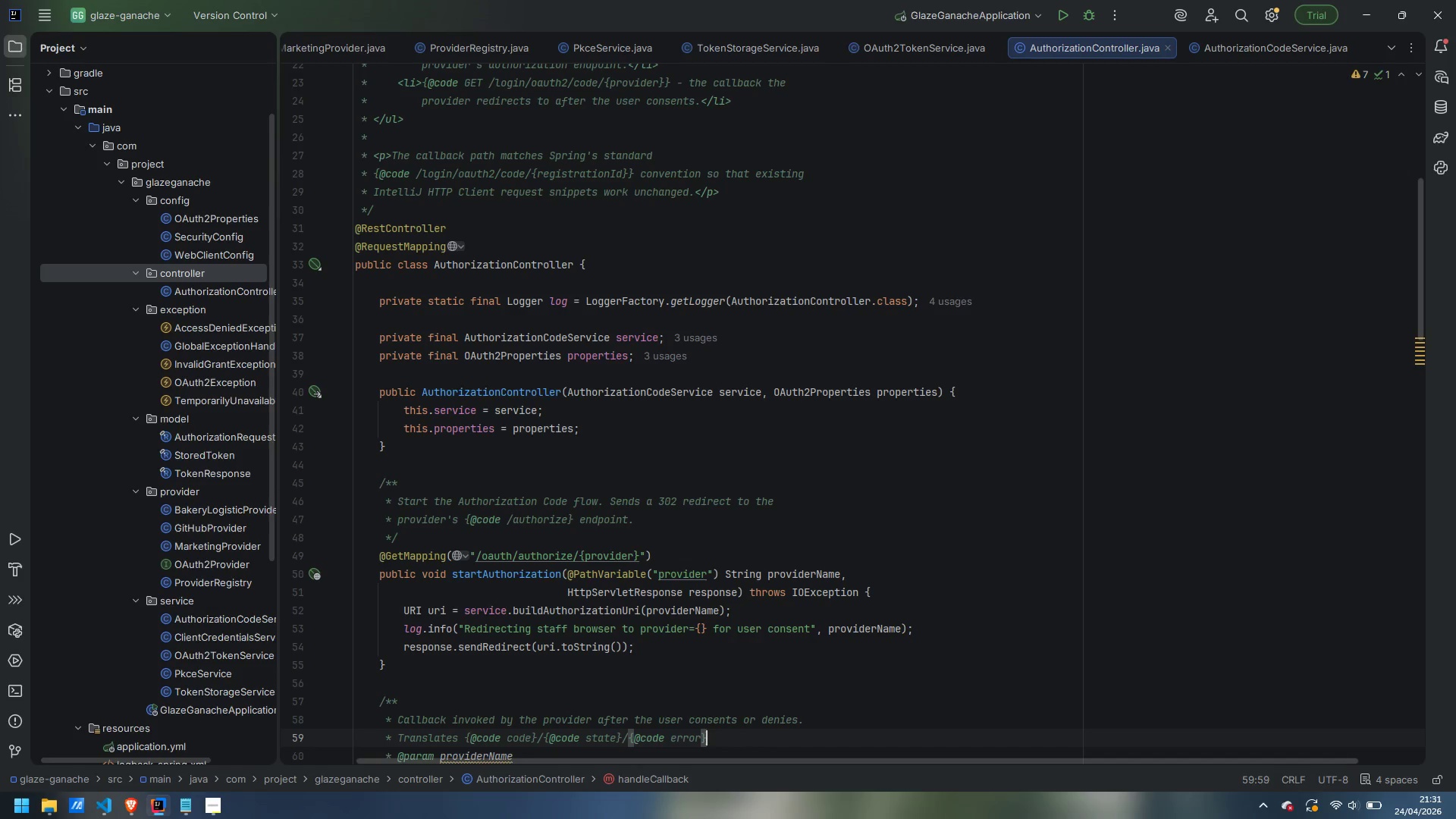 
key(ArrowRight)
 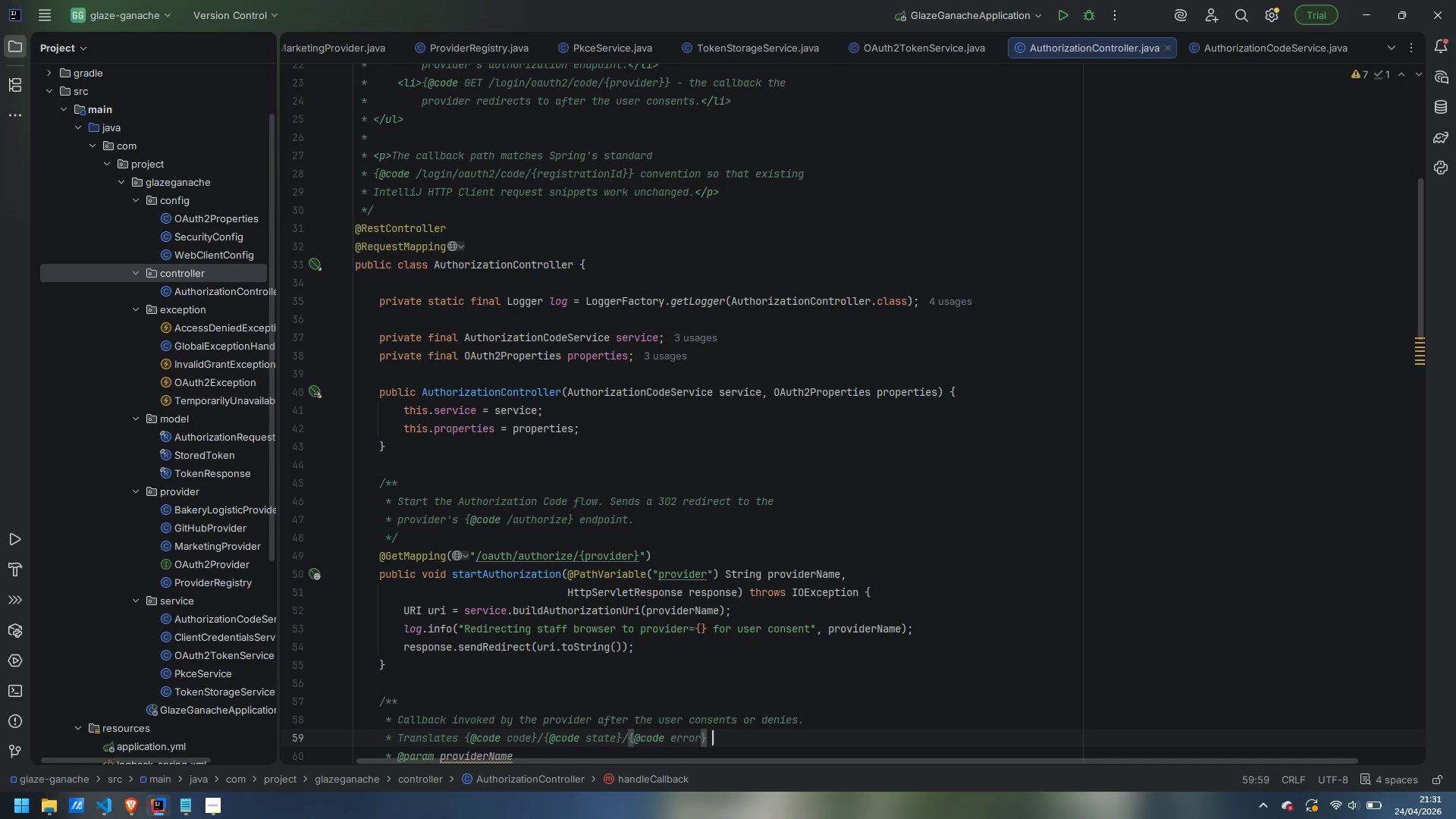 
type( query params.)
key(Backspace)
 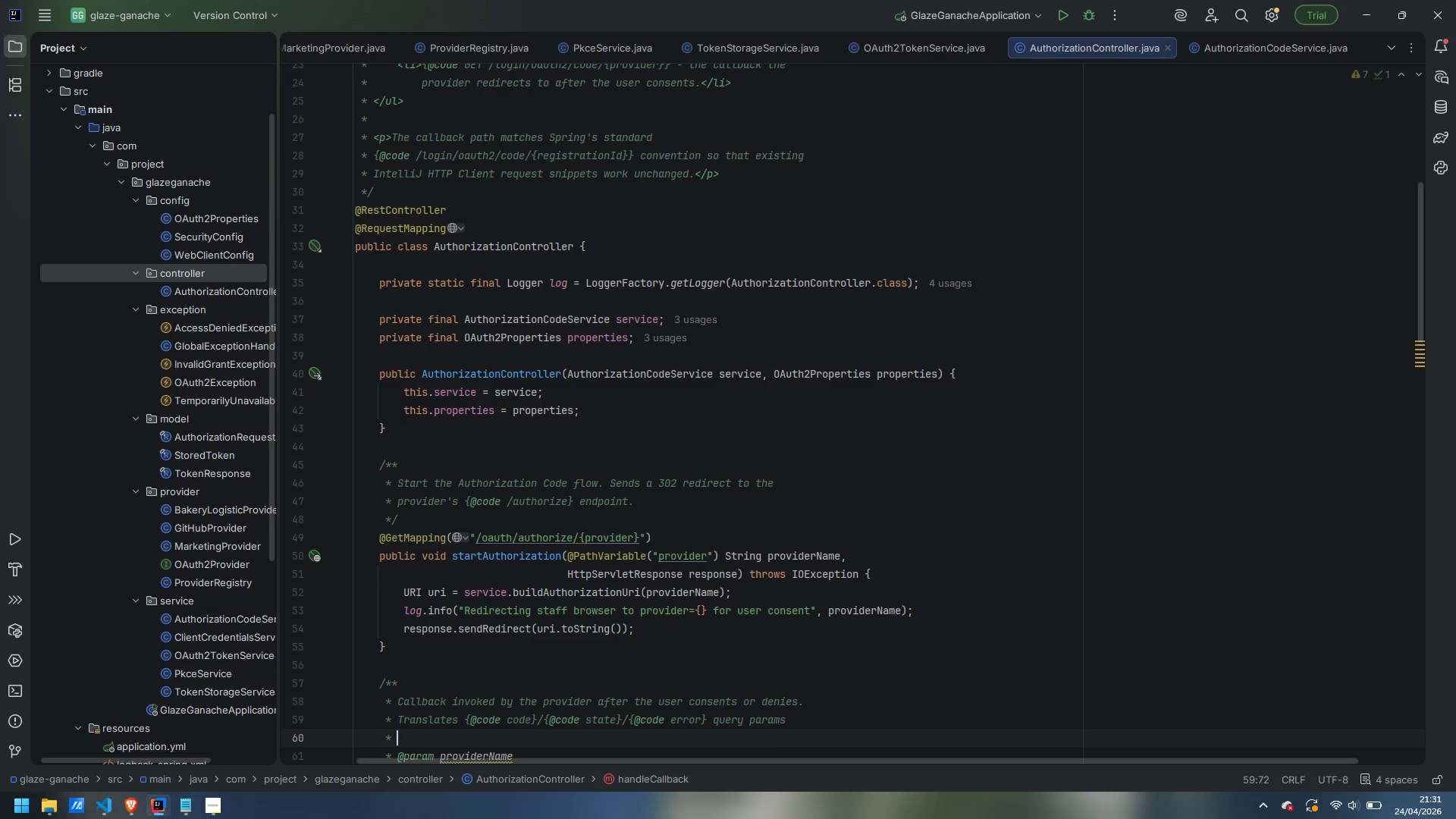 
key(Enter)
 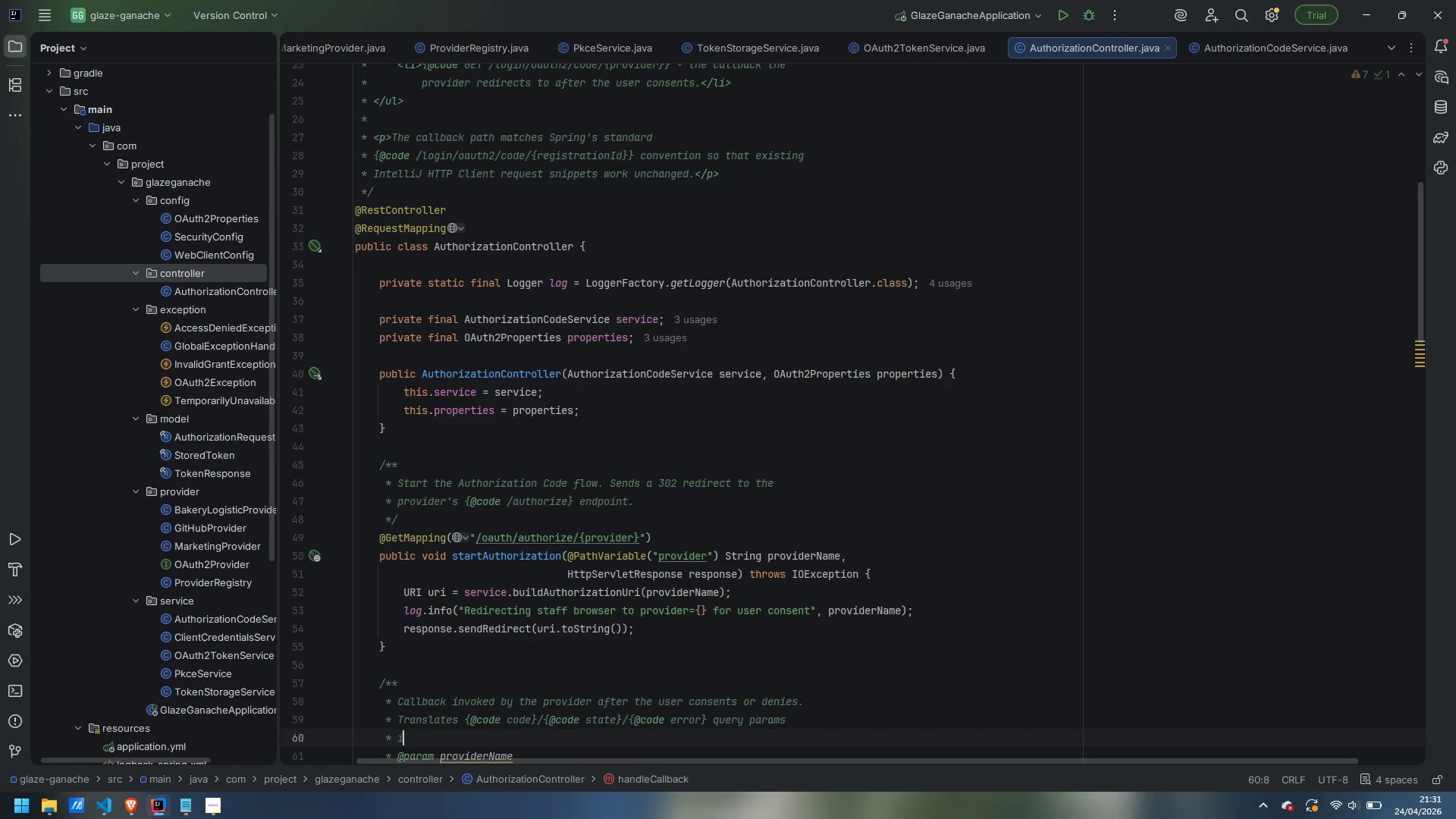 
type(into a token exchange, then redirects to the dashboard.)
 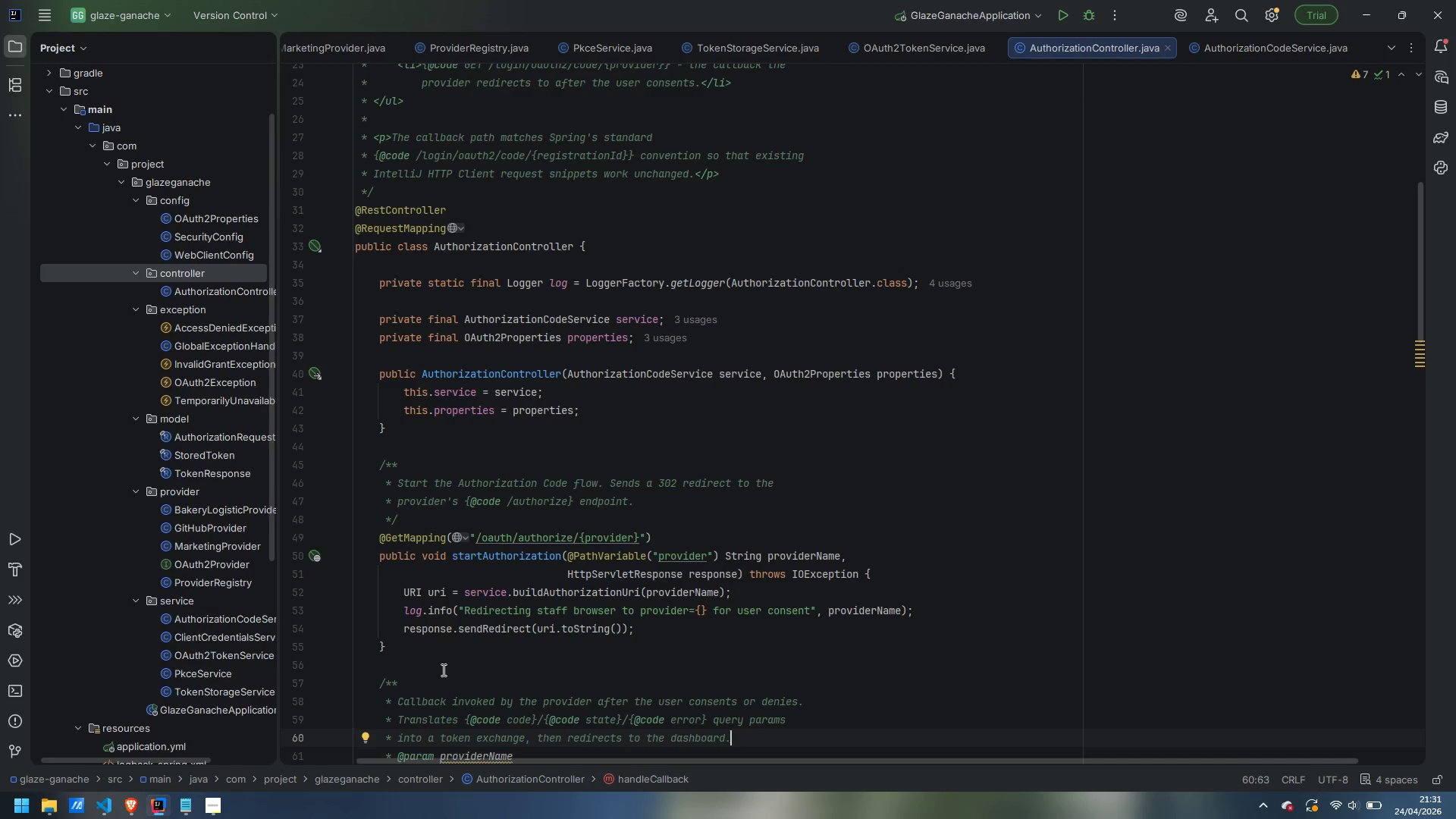 
scroll: coordinate [504, 699], scroll_direction: down, amount: 4.0
 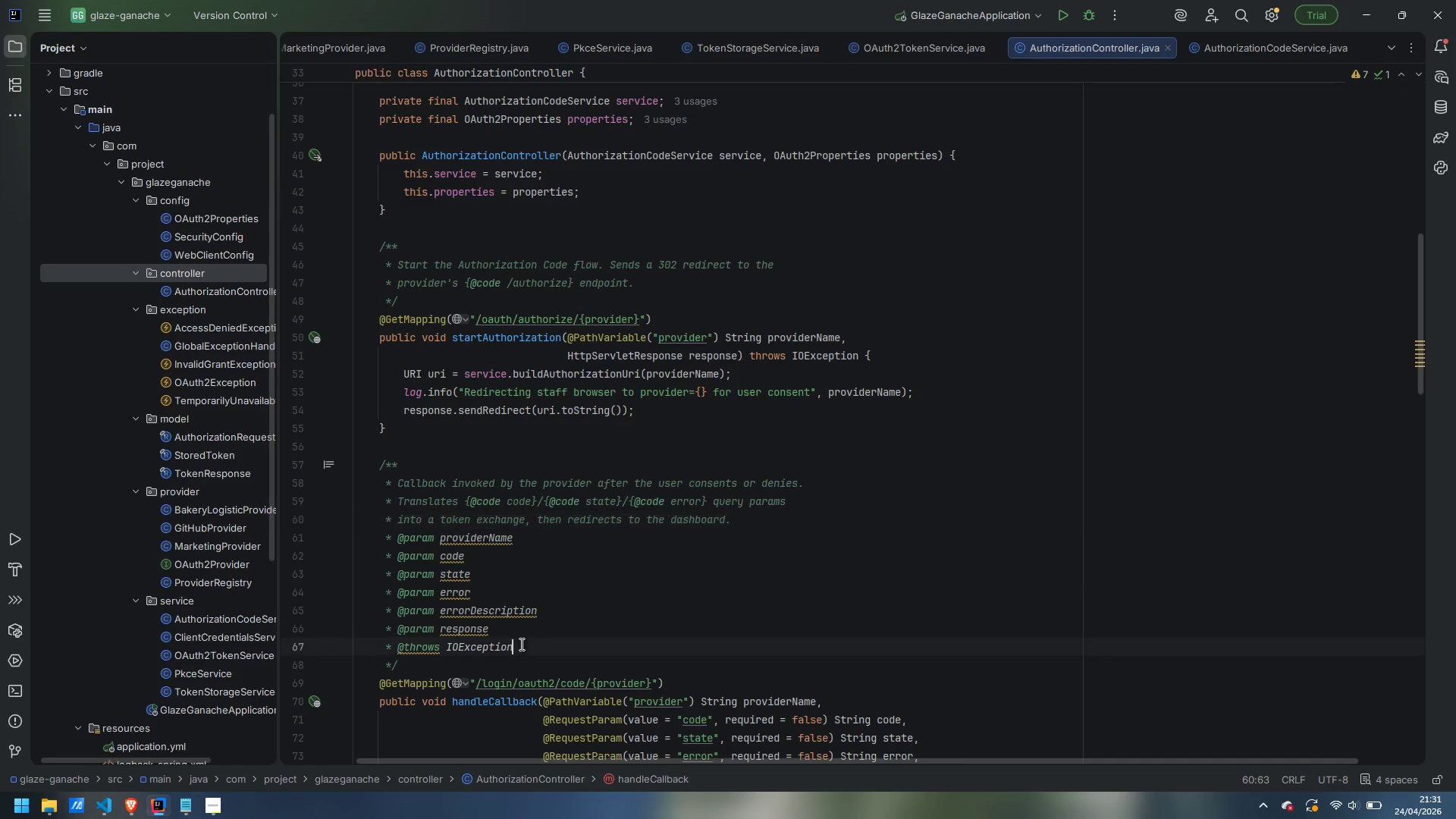 
left_click_drag(start_coordinate=[520, 644], to_coordinate=[194, 538])
 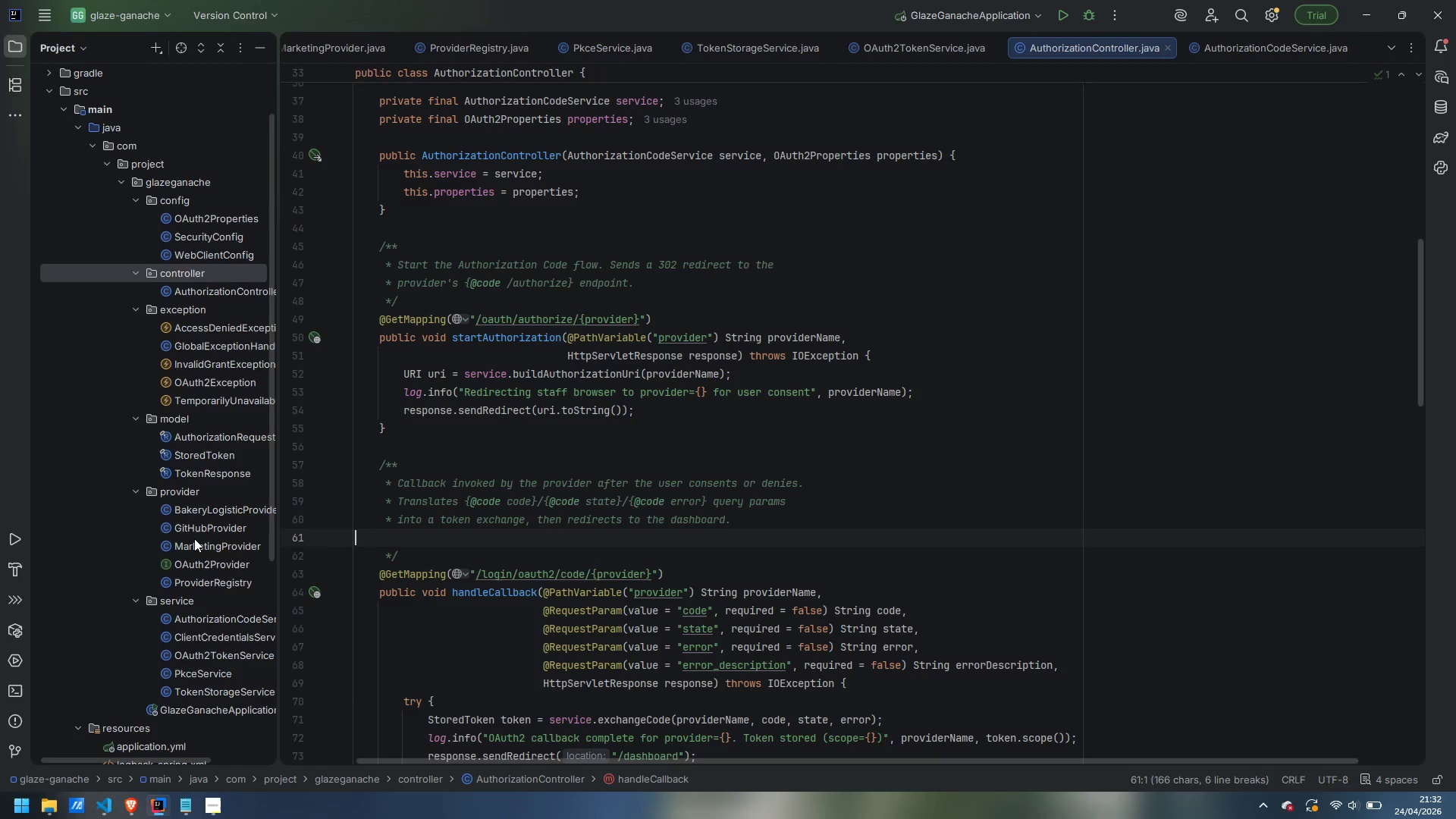 
key(Backspace)
 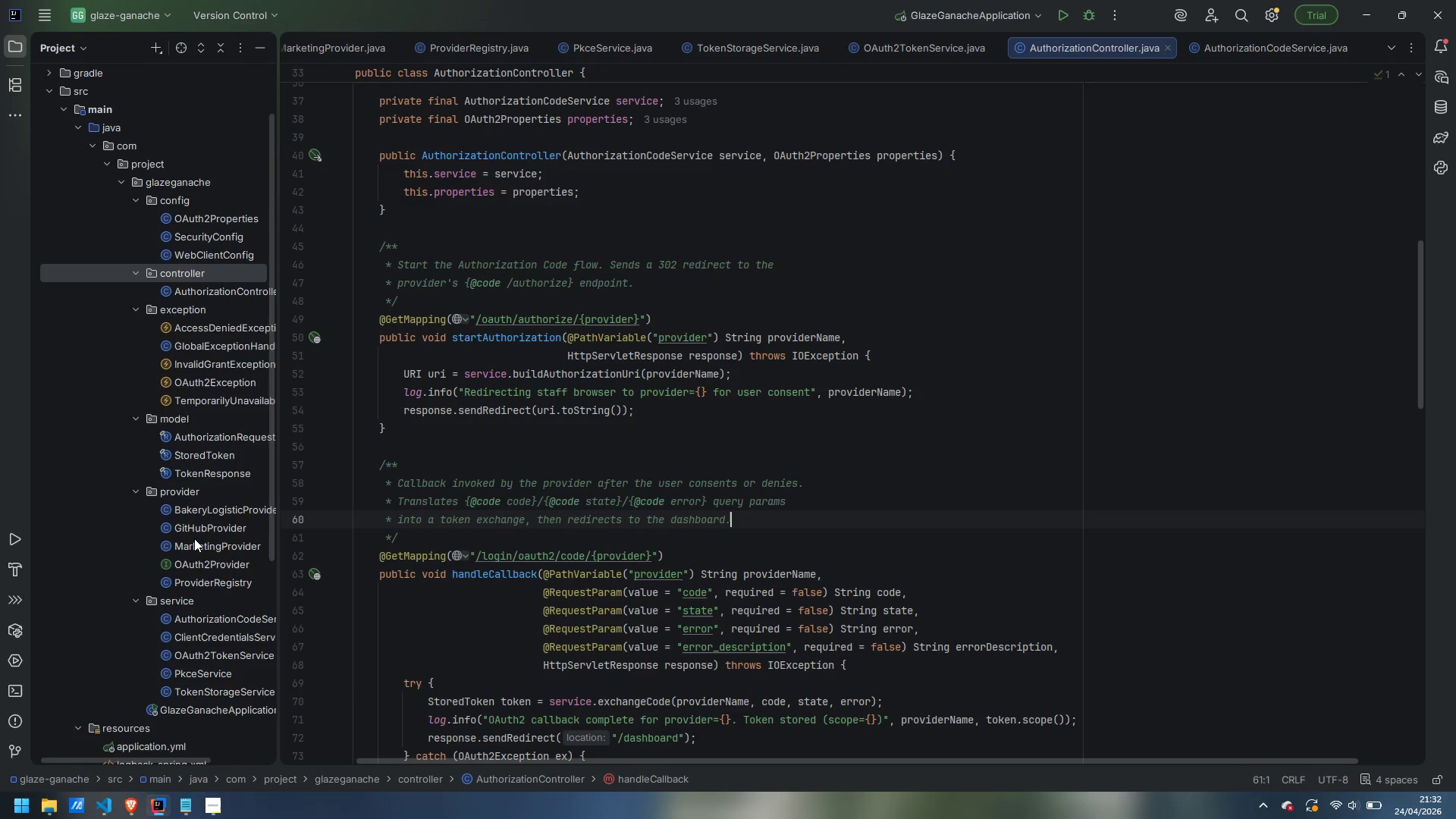 
key(Backspace)
 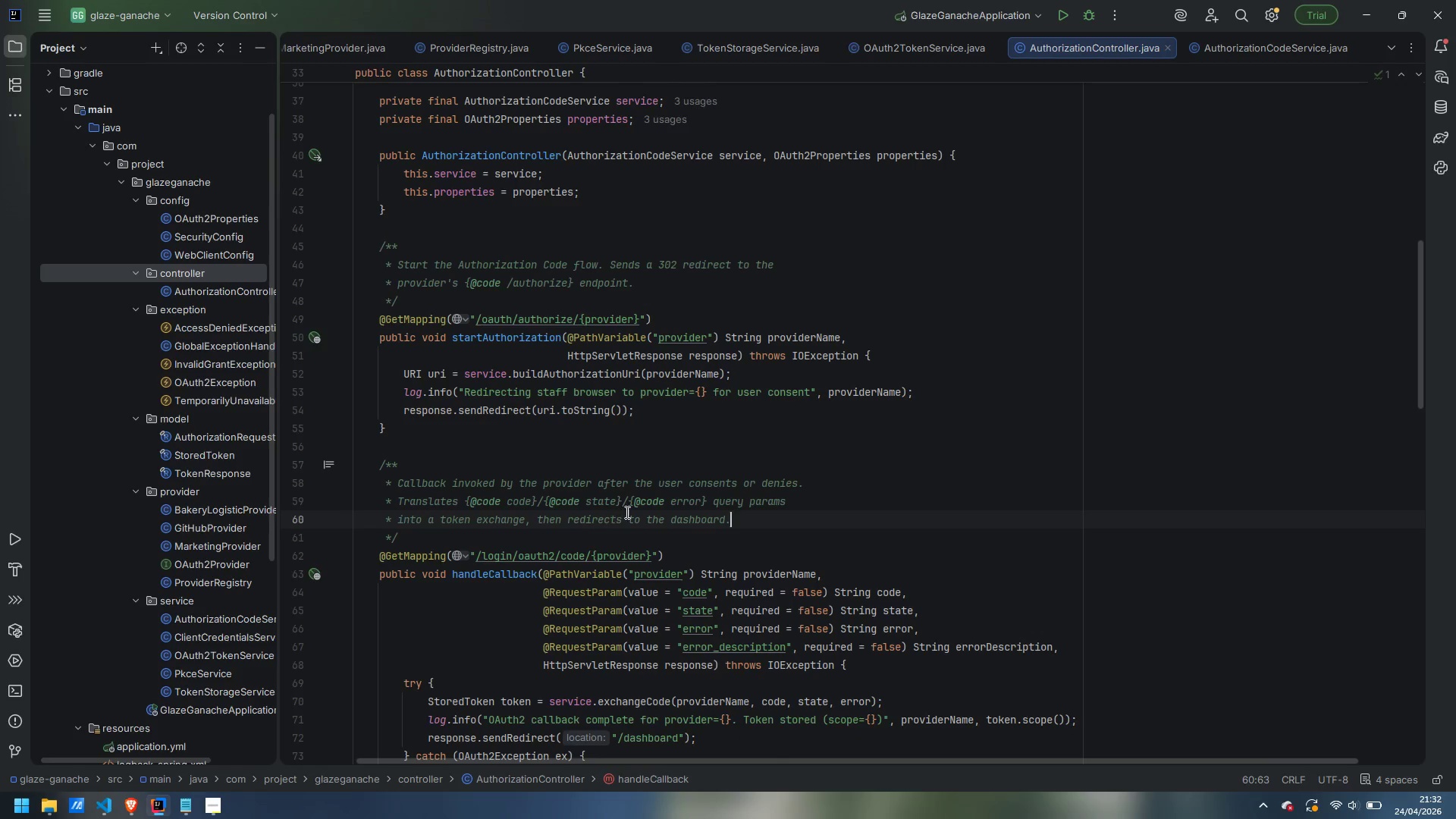 
scroll: coordinate [626, 512], scroll_direction: down, amount: 4.0
 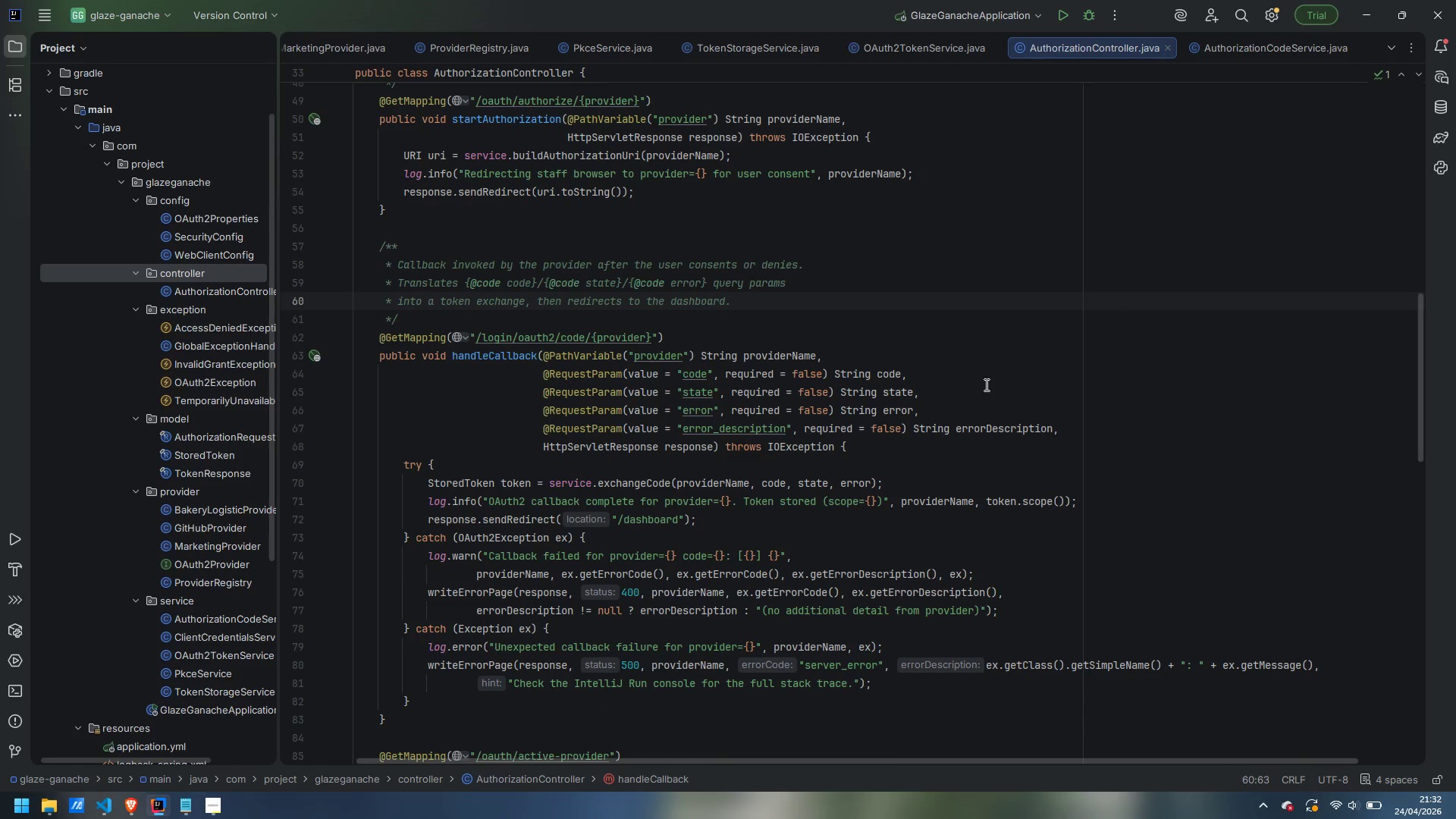 
wait(5.69)
 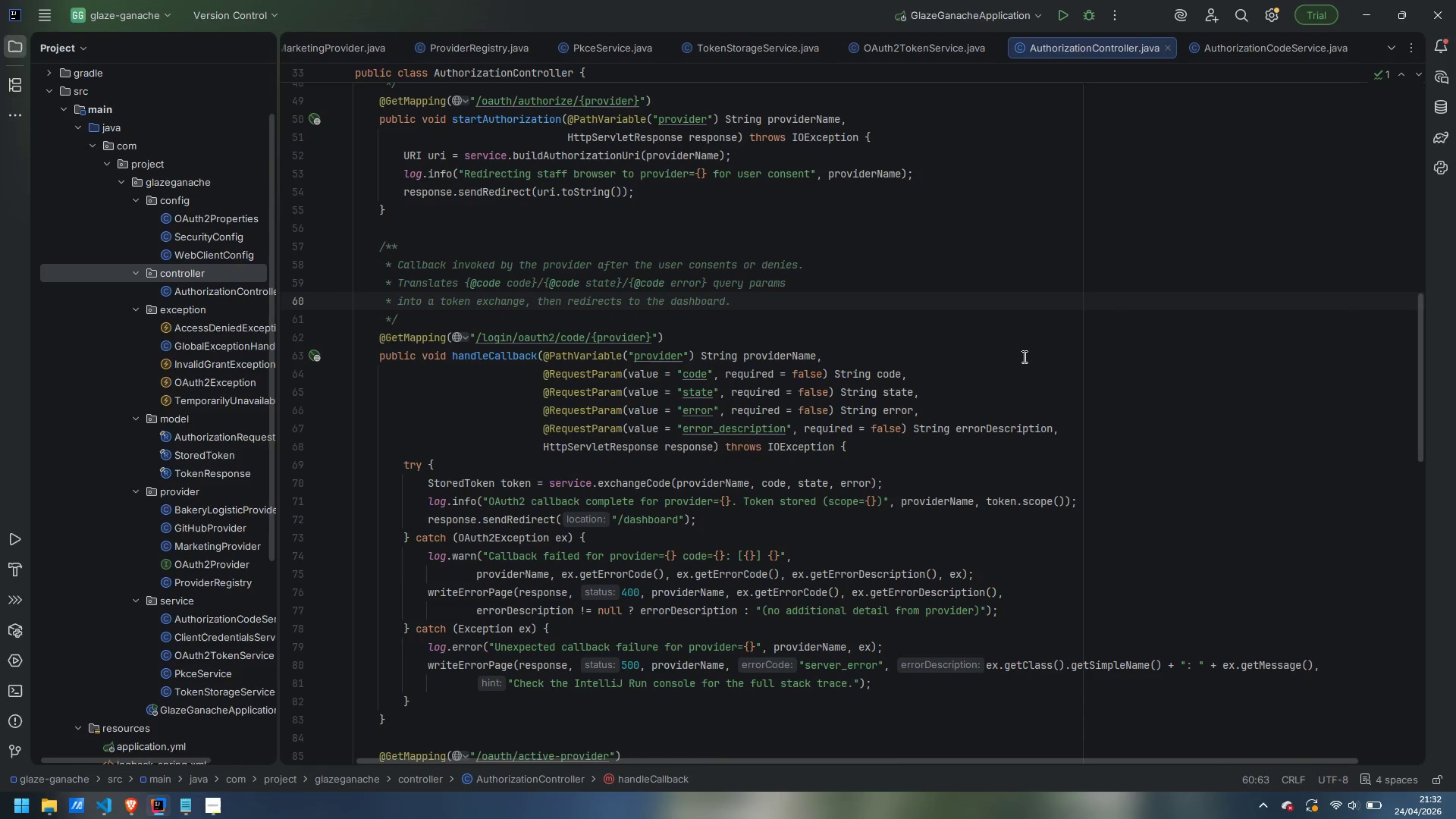 
scroll: coordinate [789, 449], scroll_direction: up, amount: 4.0
 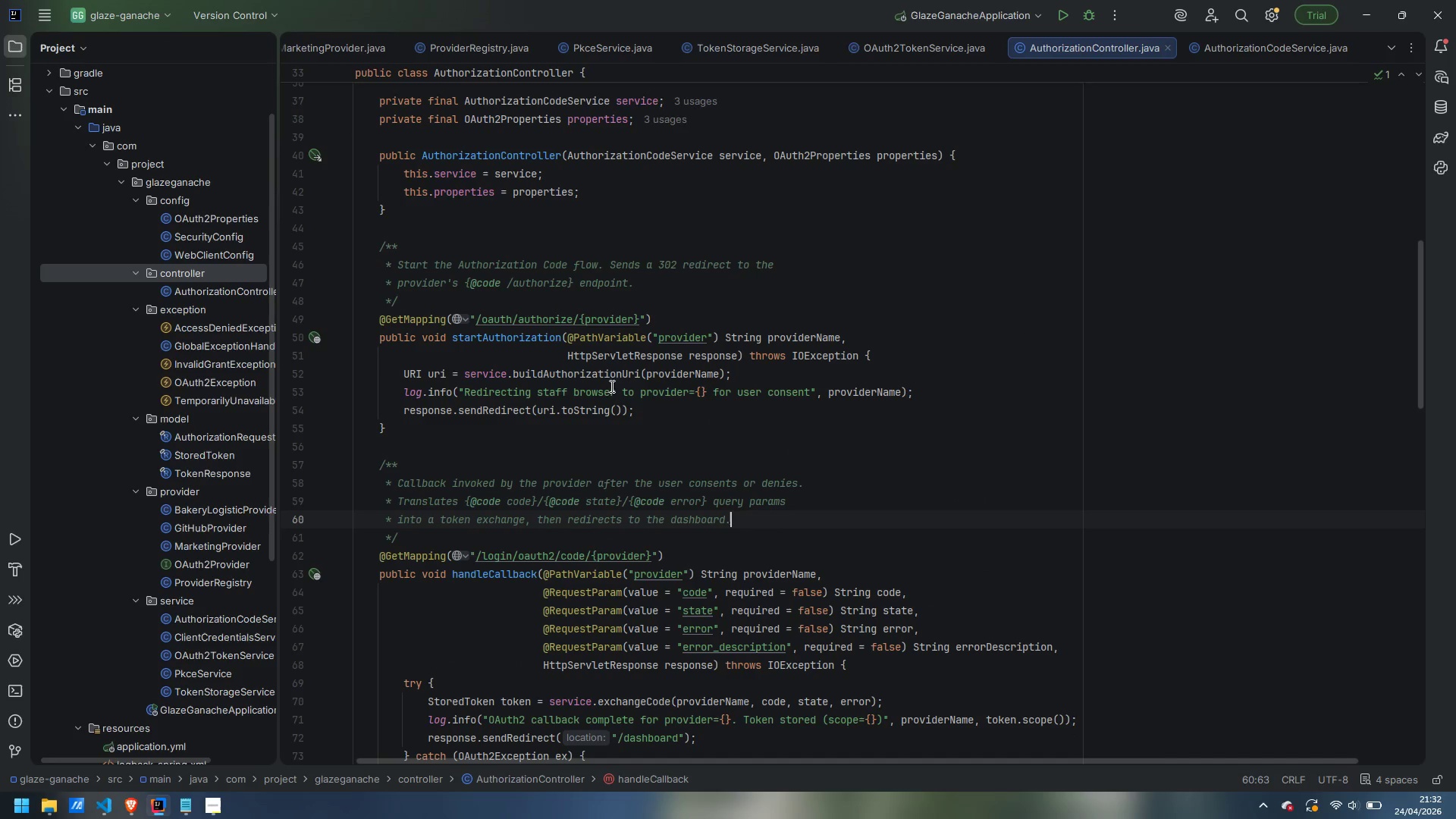 
mouse_move([623, 356])
 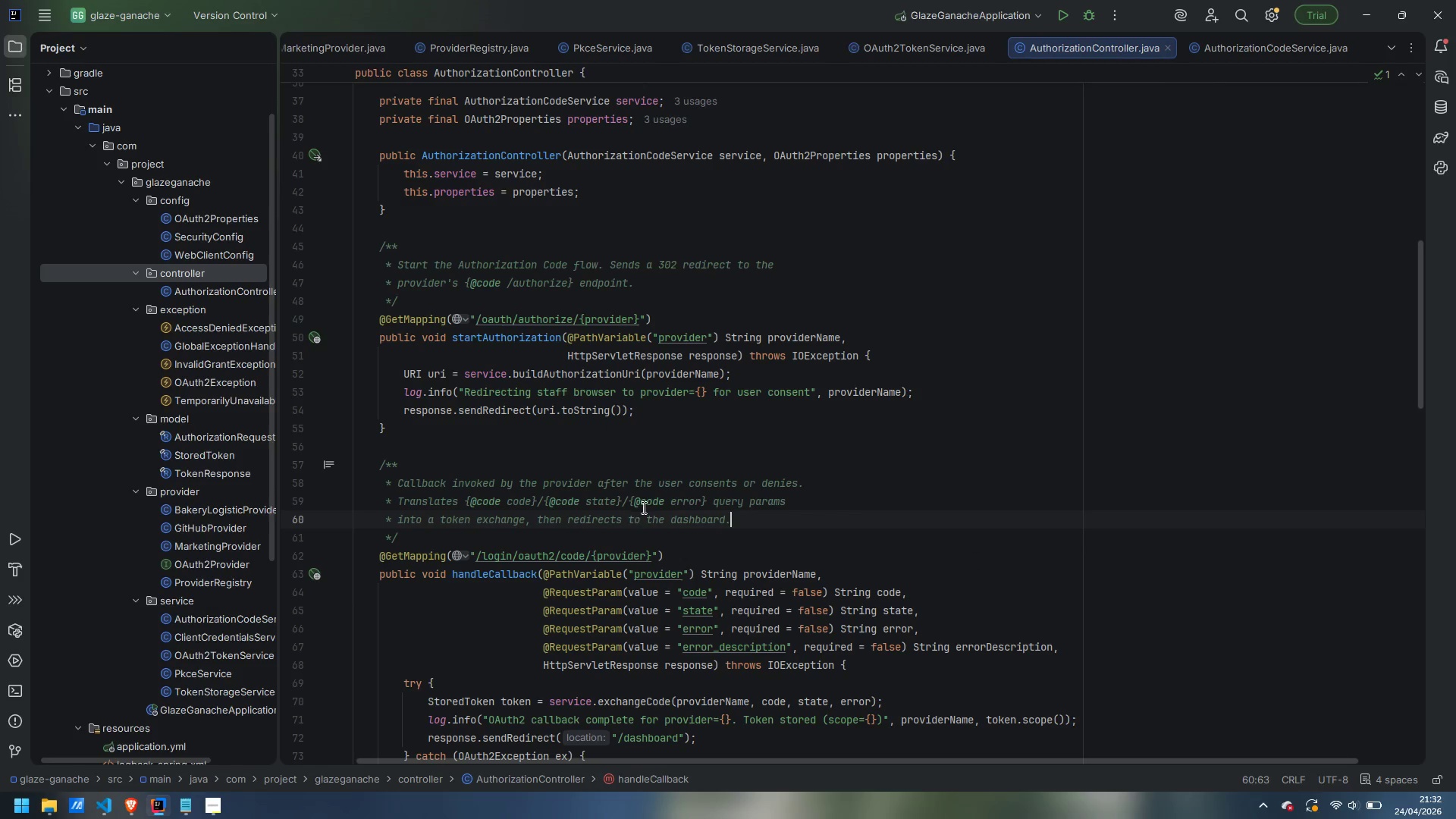 
wait(5.35)
 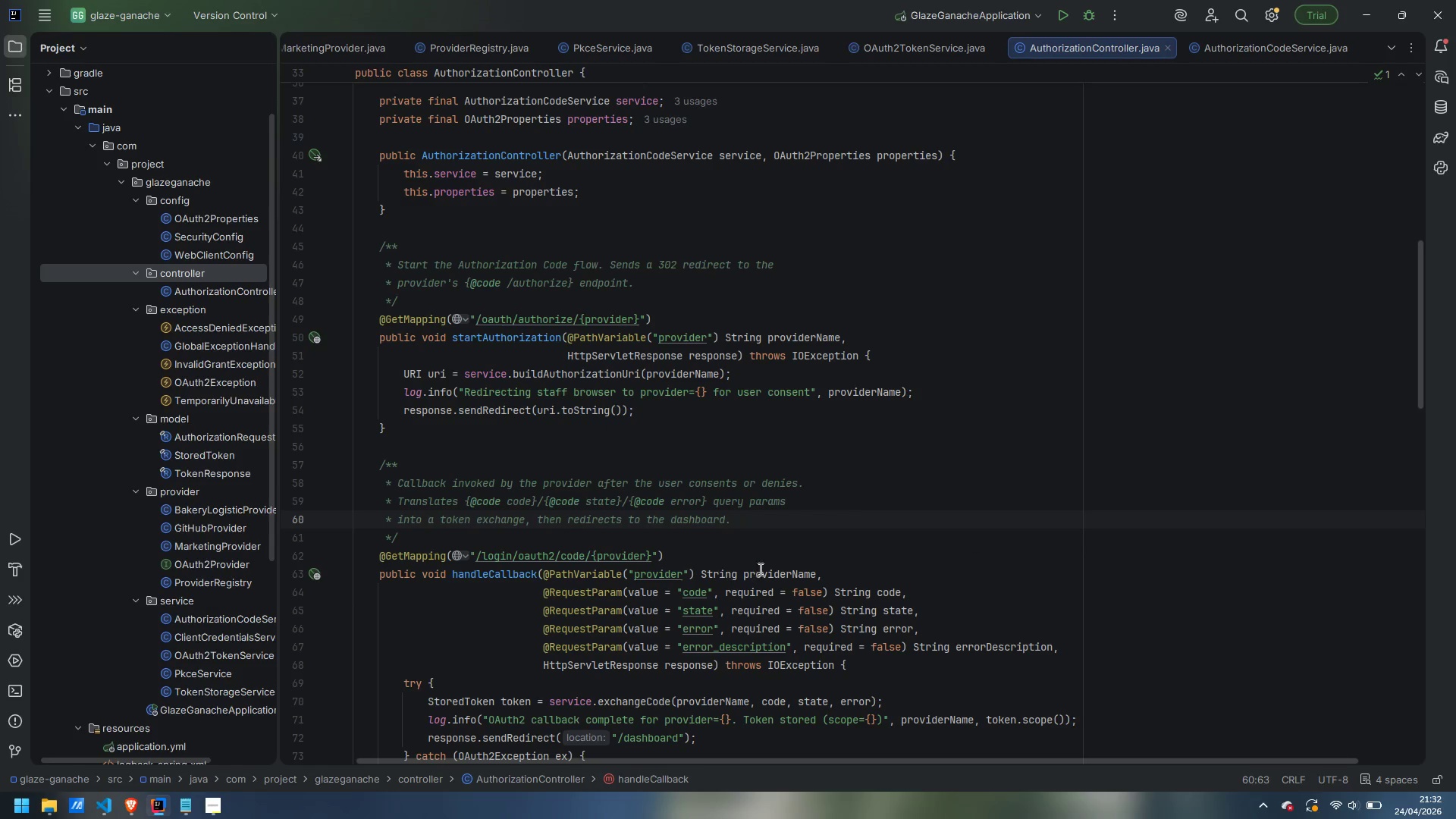 
scroll: coordinate [707, 456], scroll_direction: down, amount: 8.0
 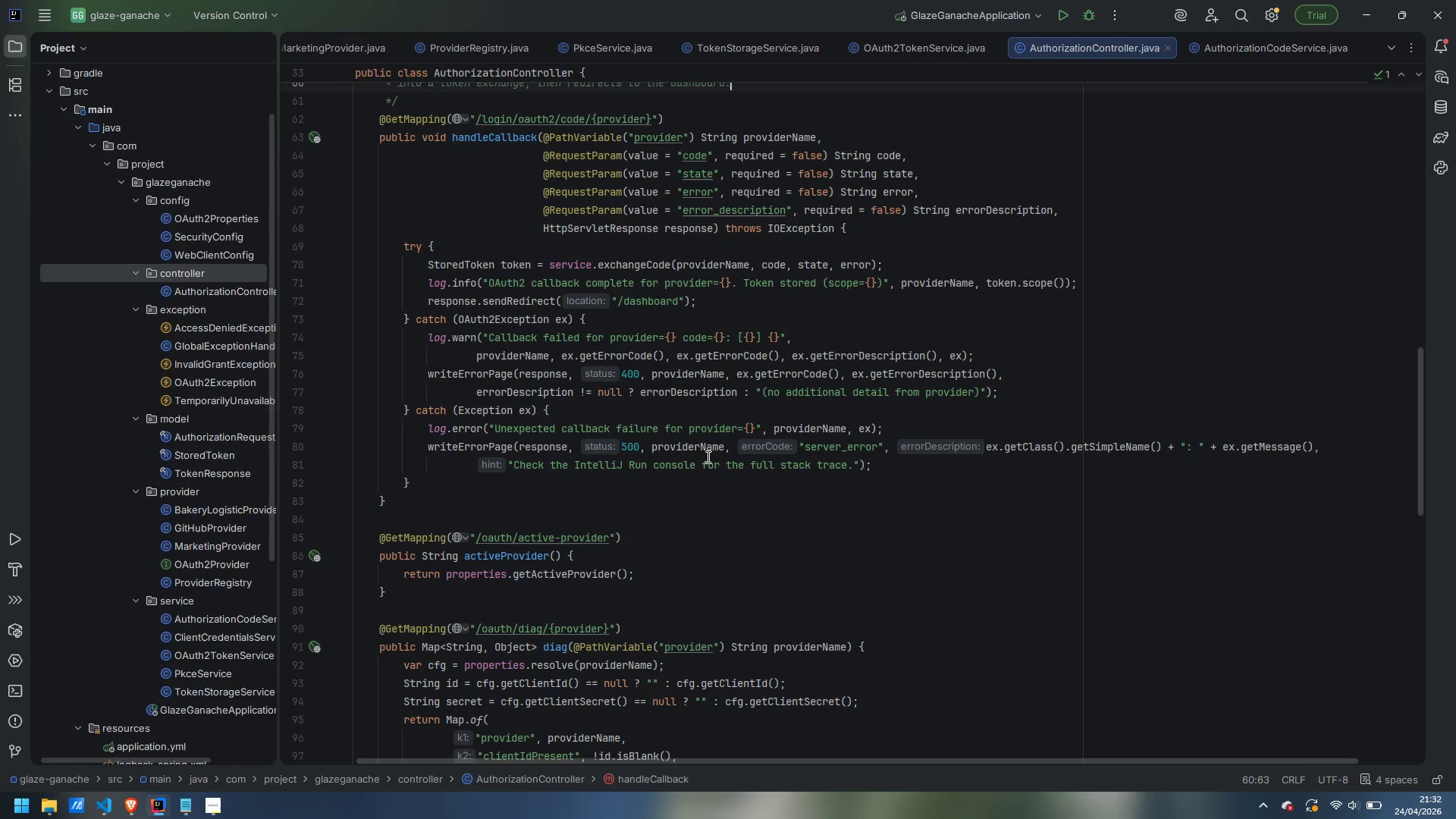 
wait(6.08)
 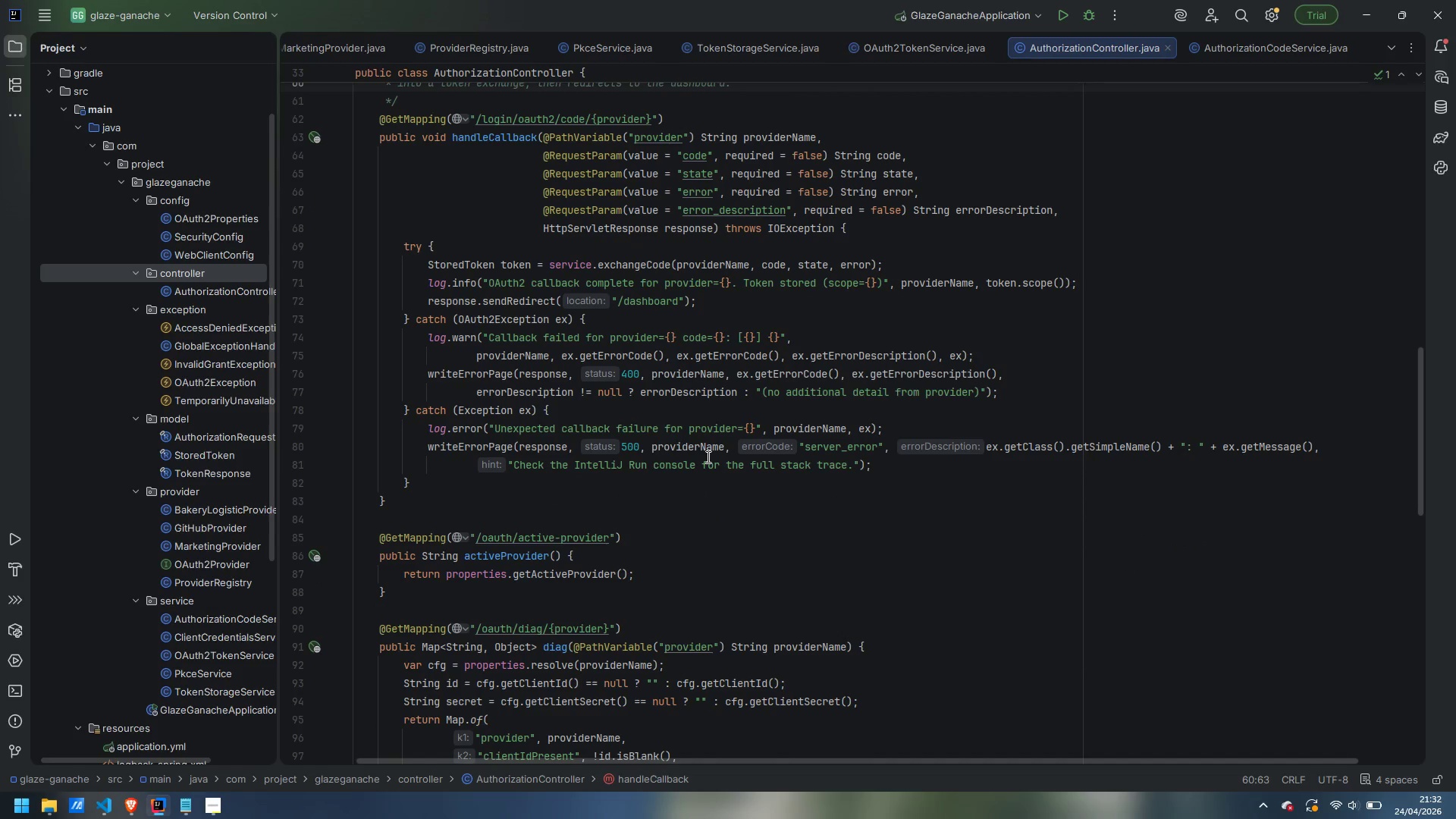 
scroll: coordinate [620, 348], scroll_direction: up, amount: 5.0
 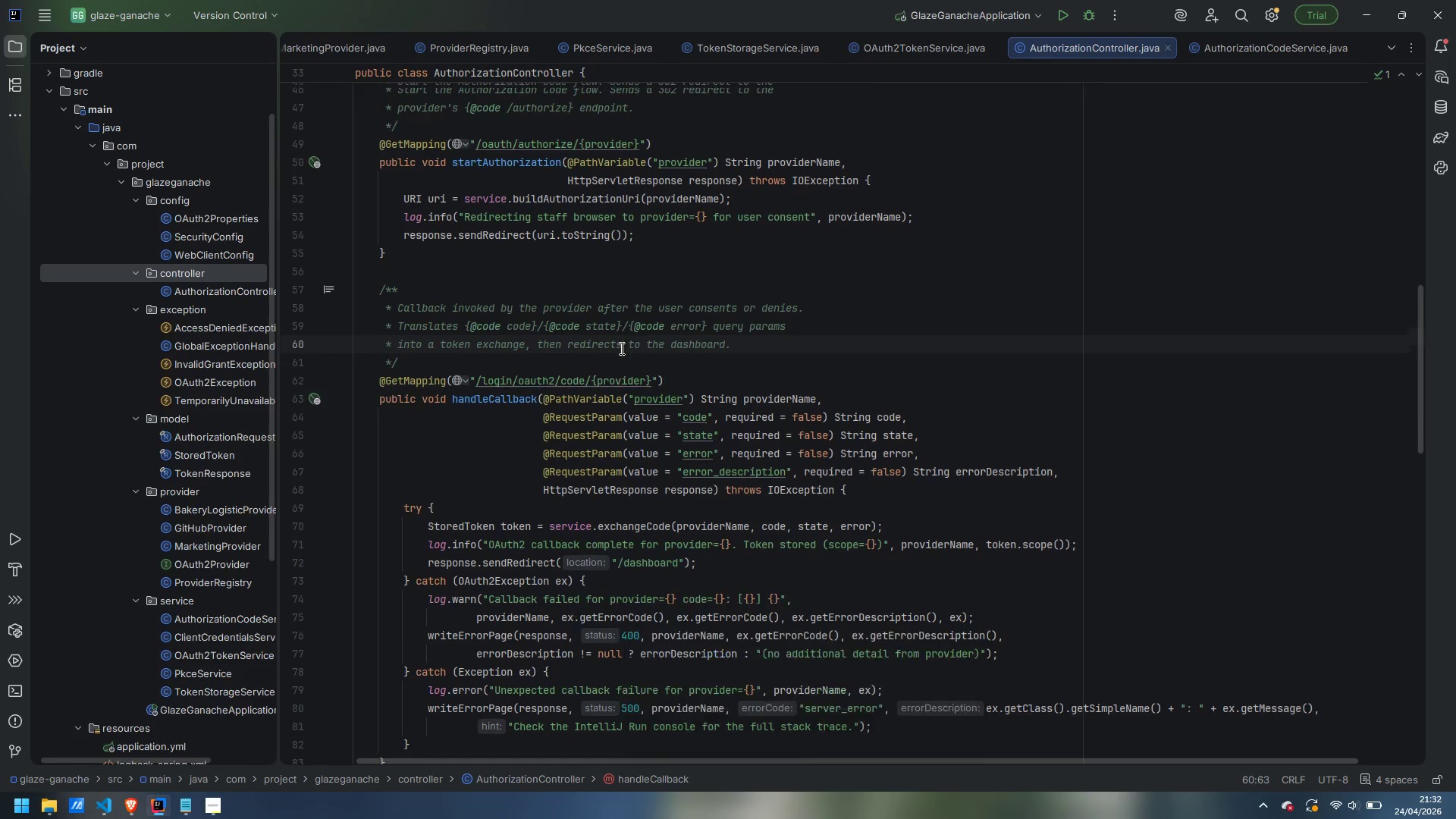 
scroll: coordinate [875, 351], scroll_direction: down, amount: 6.0
 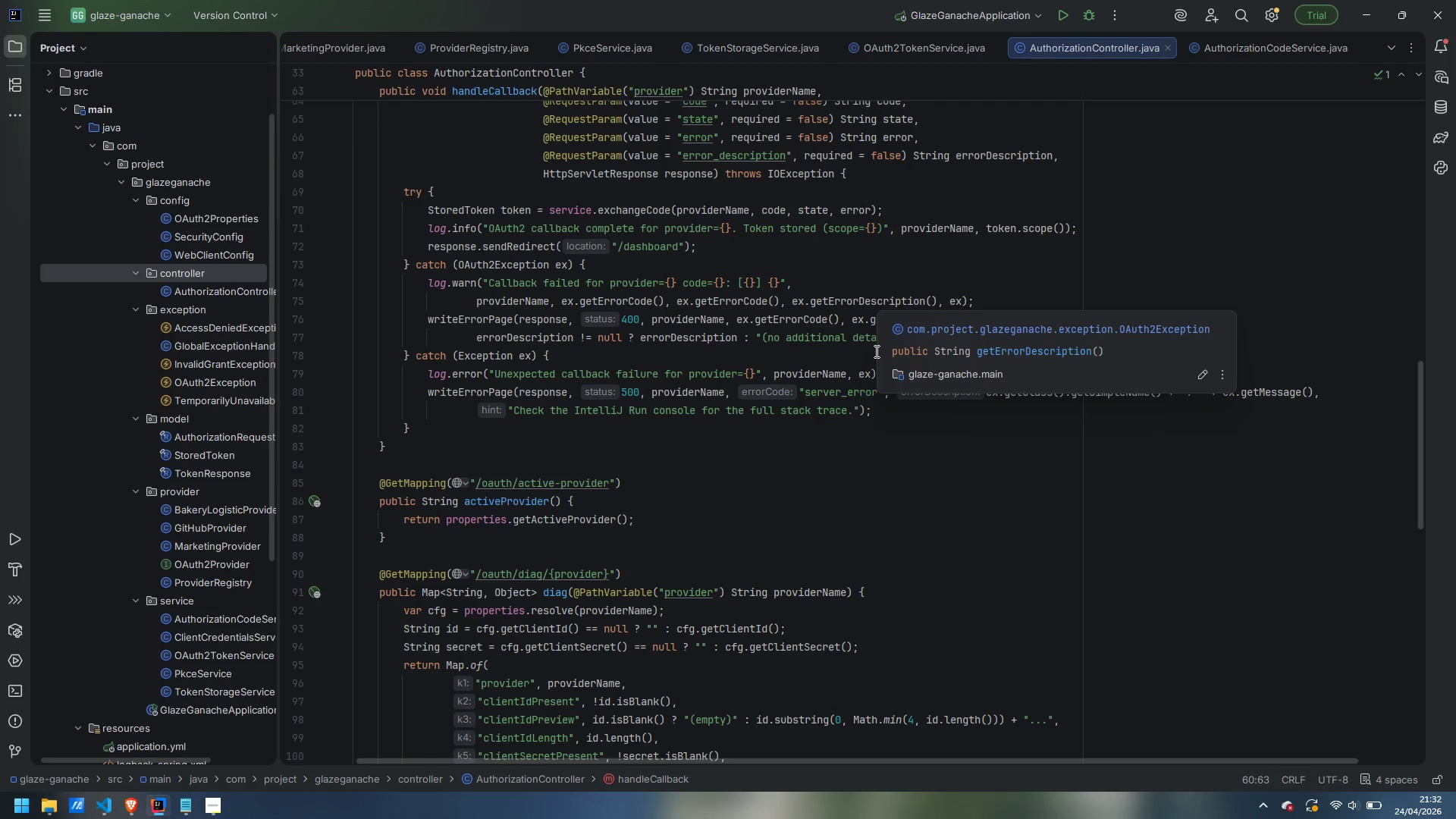 
left_click([424, 465])
 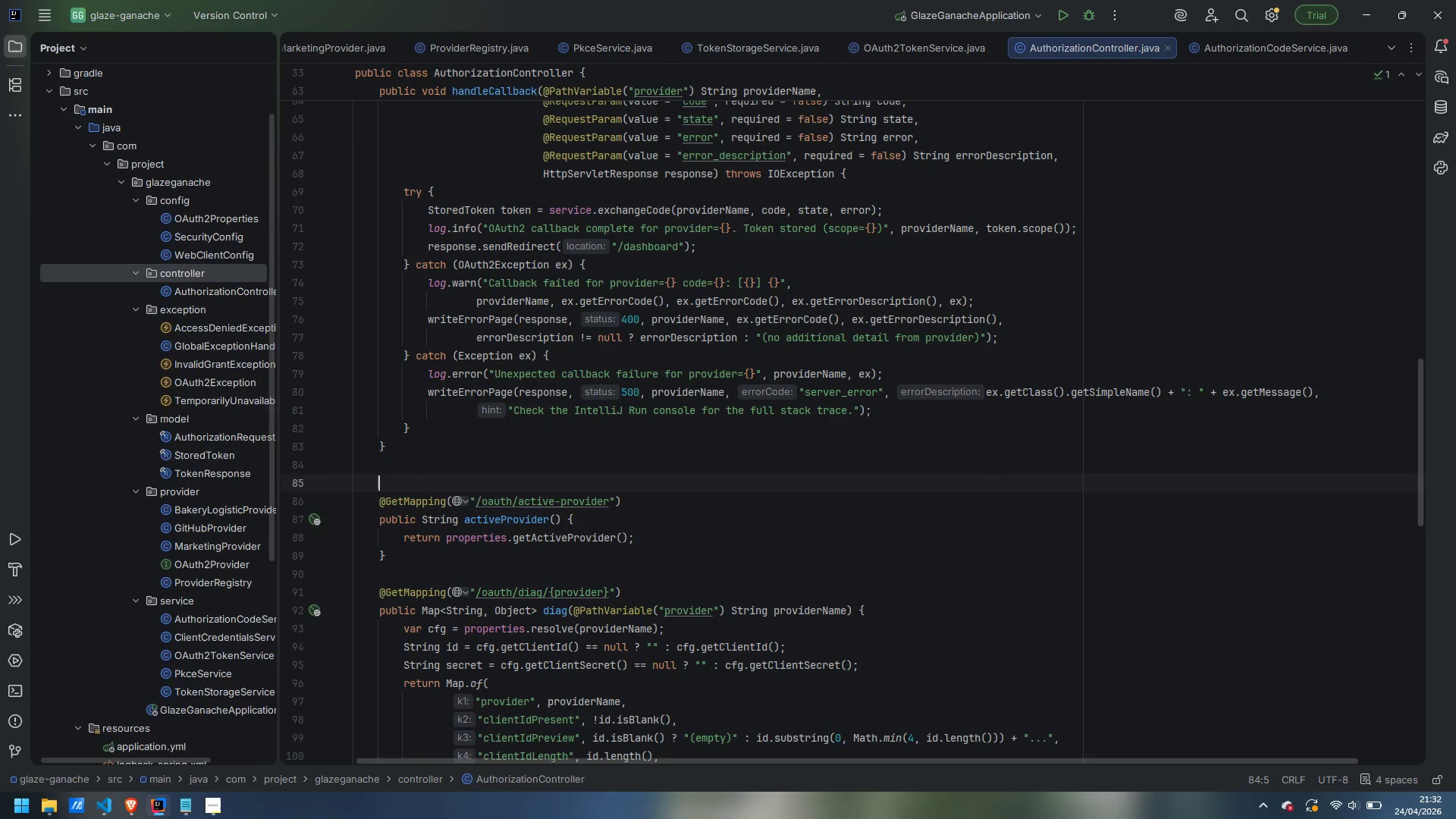 
key(Enter)
 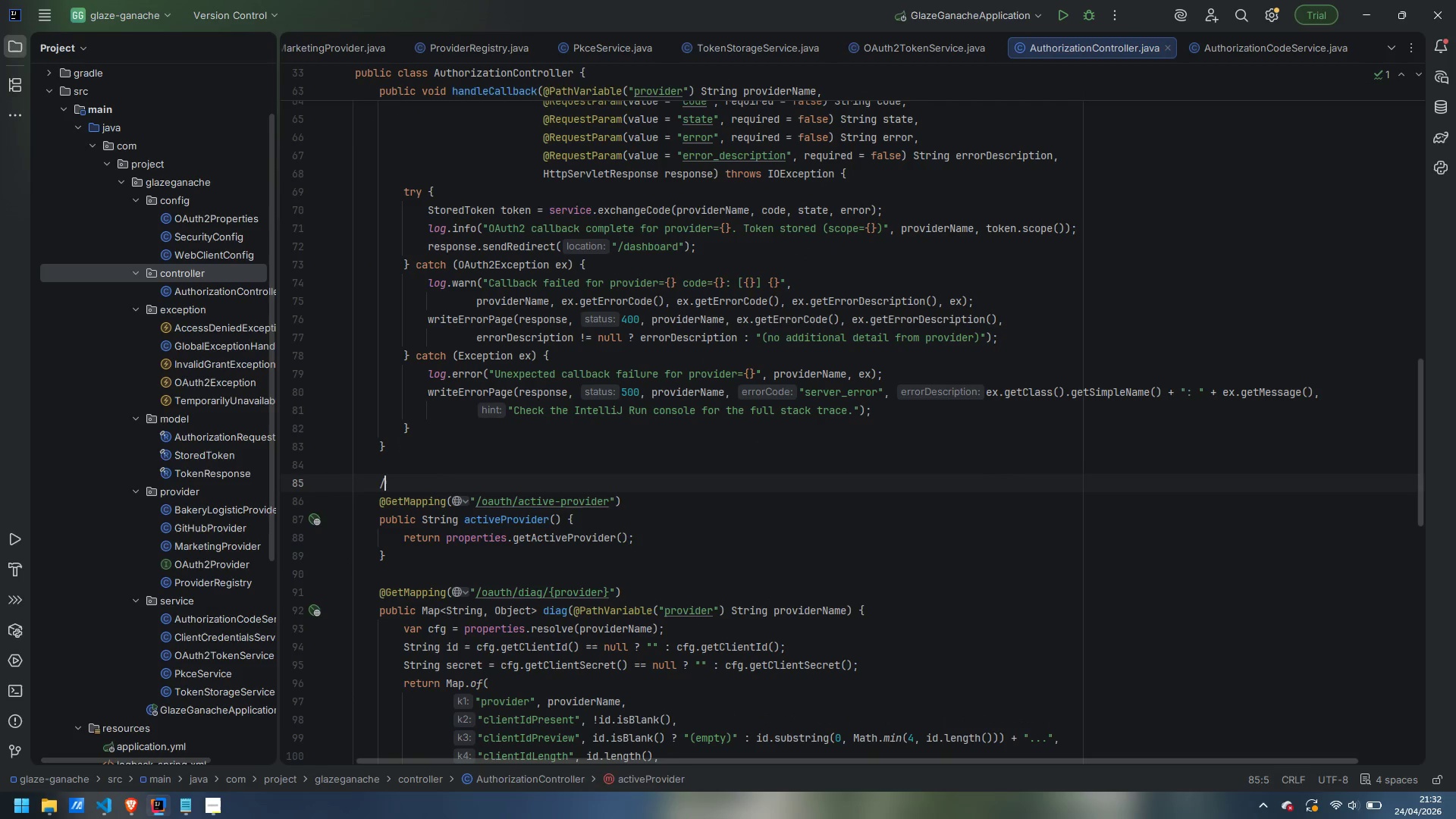 
type(/**)
 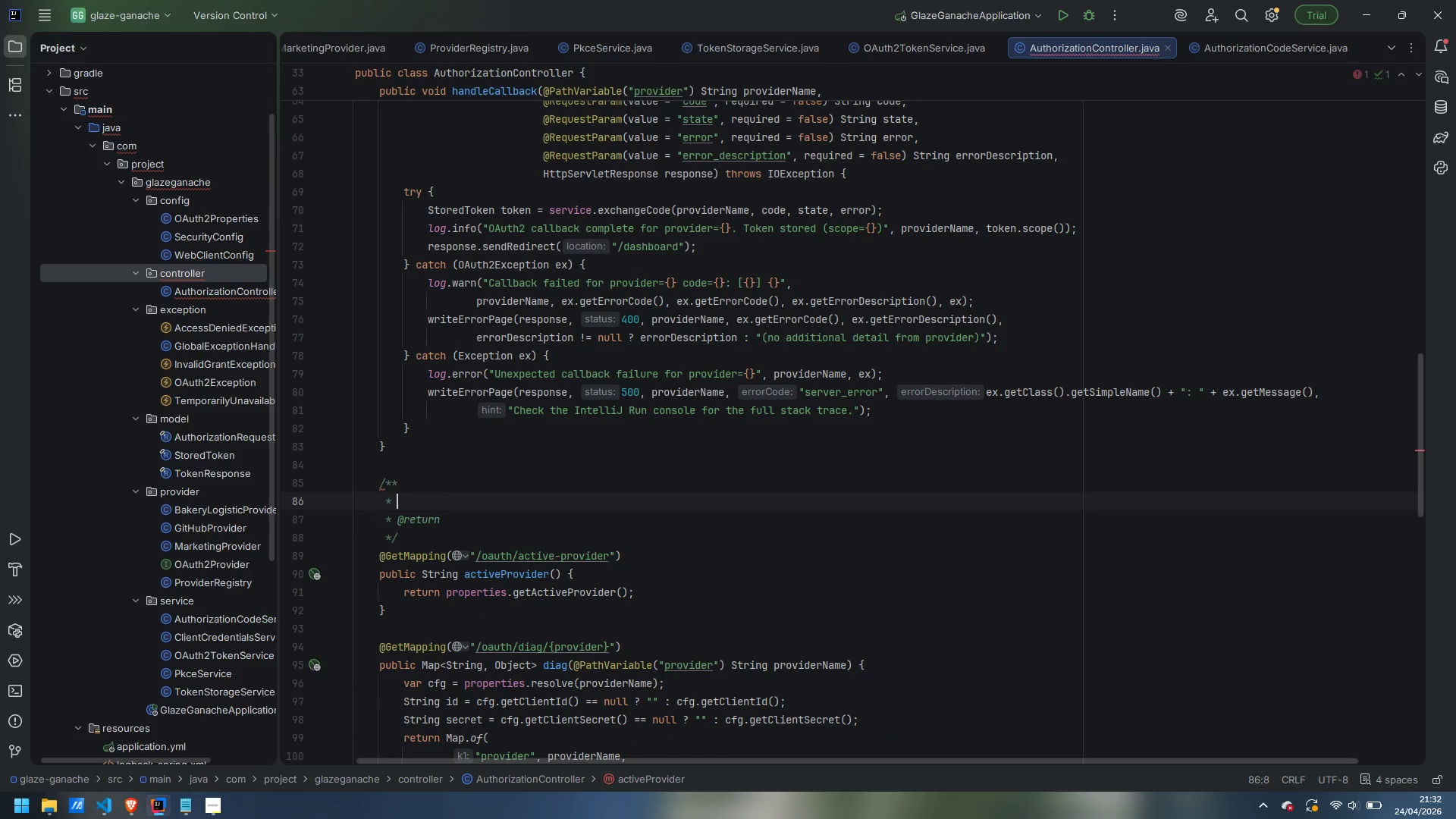 
 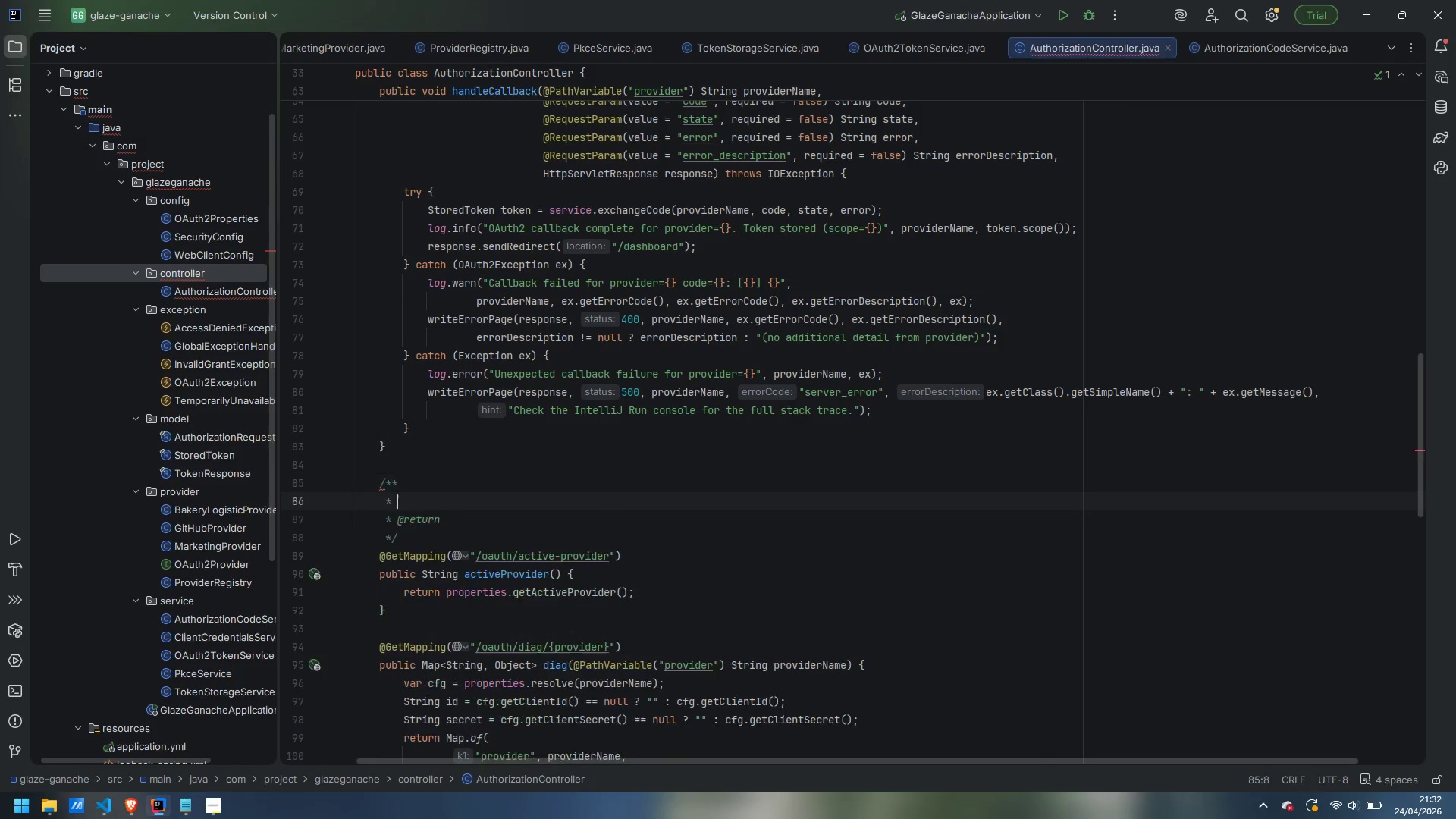 
key(Enter)
 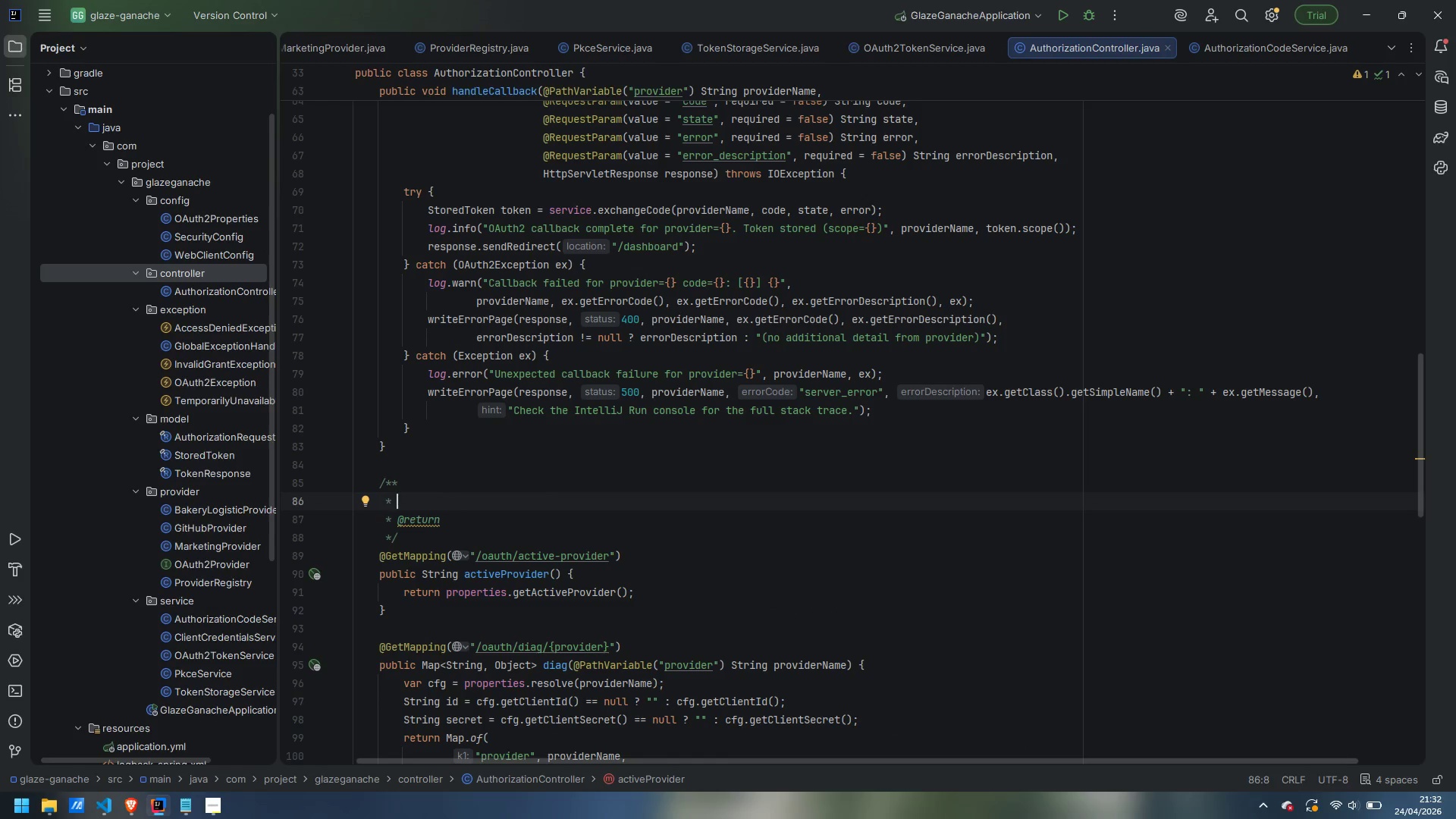 
type(Convenence)
key(Backspace)
key(Backspace)
key(Backspace)
key(Backspace)
type(ience JSON endpoint the HTTP Client tests hit to config )
key(Backspace)
key(Backspace)
type(rm the)
 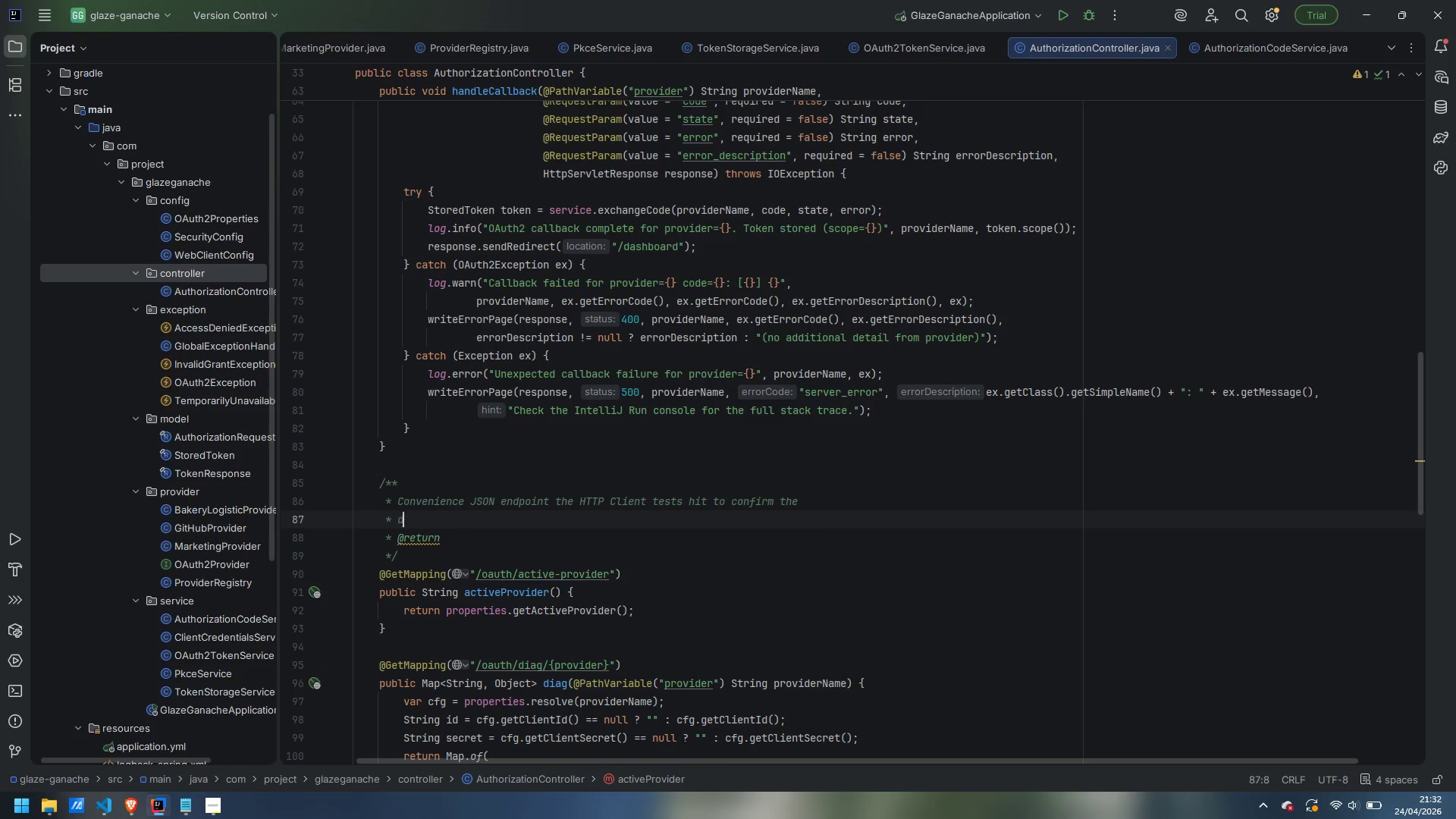 
 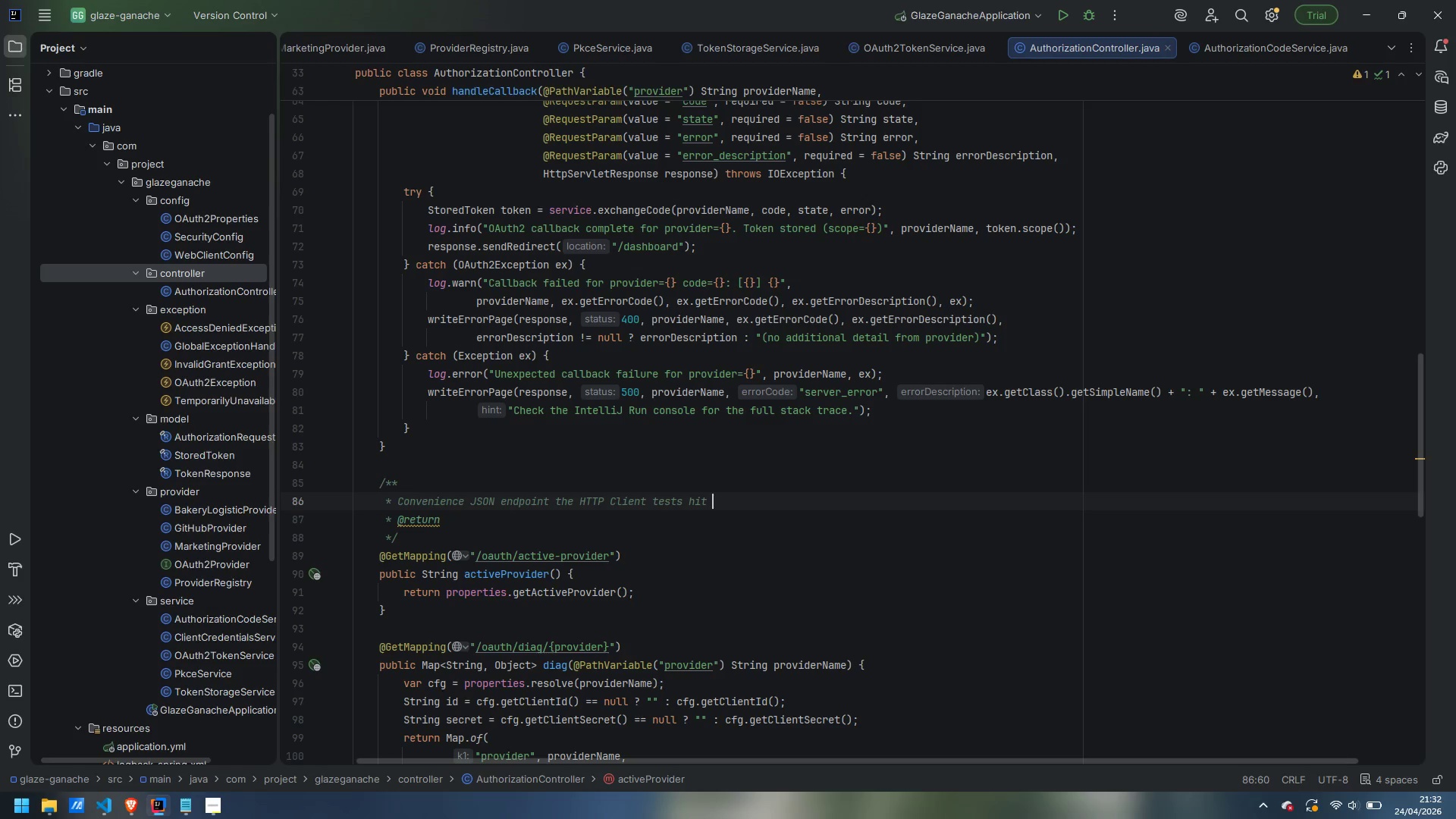 
key(Enter)
 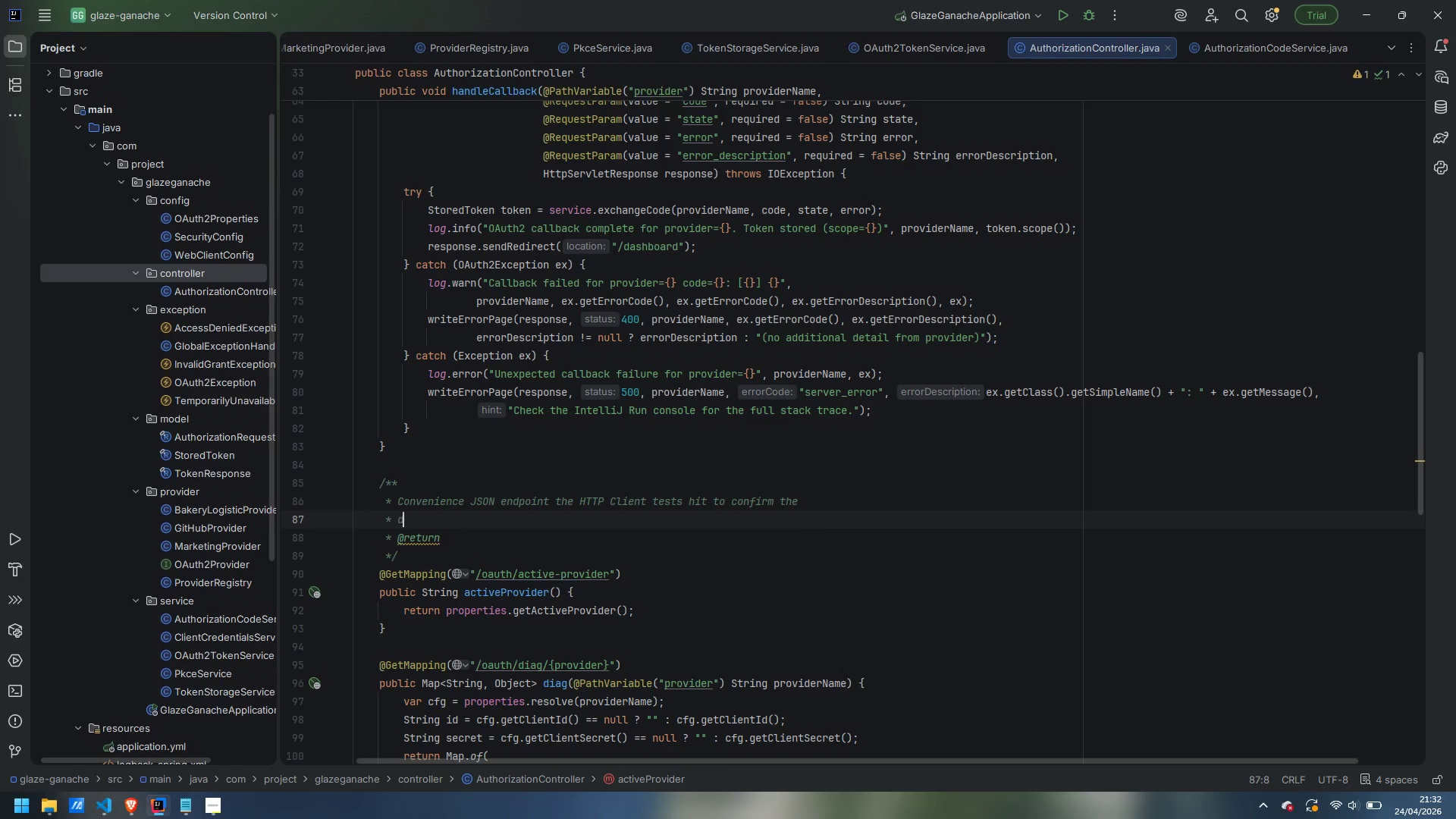 
type(default provider is reachabe )
key(Backspace)
key(Backspace)
type(le and configured)
 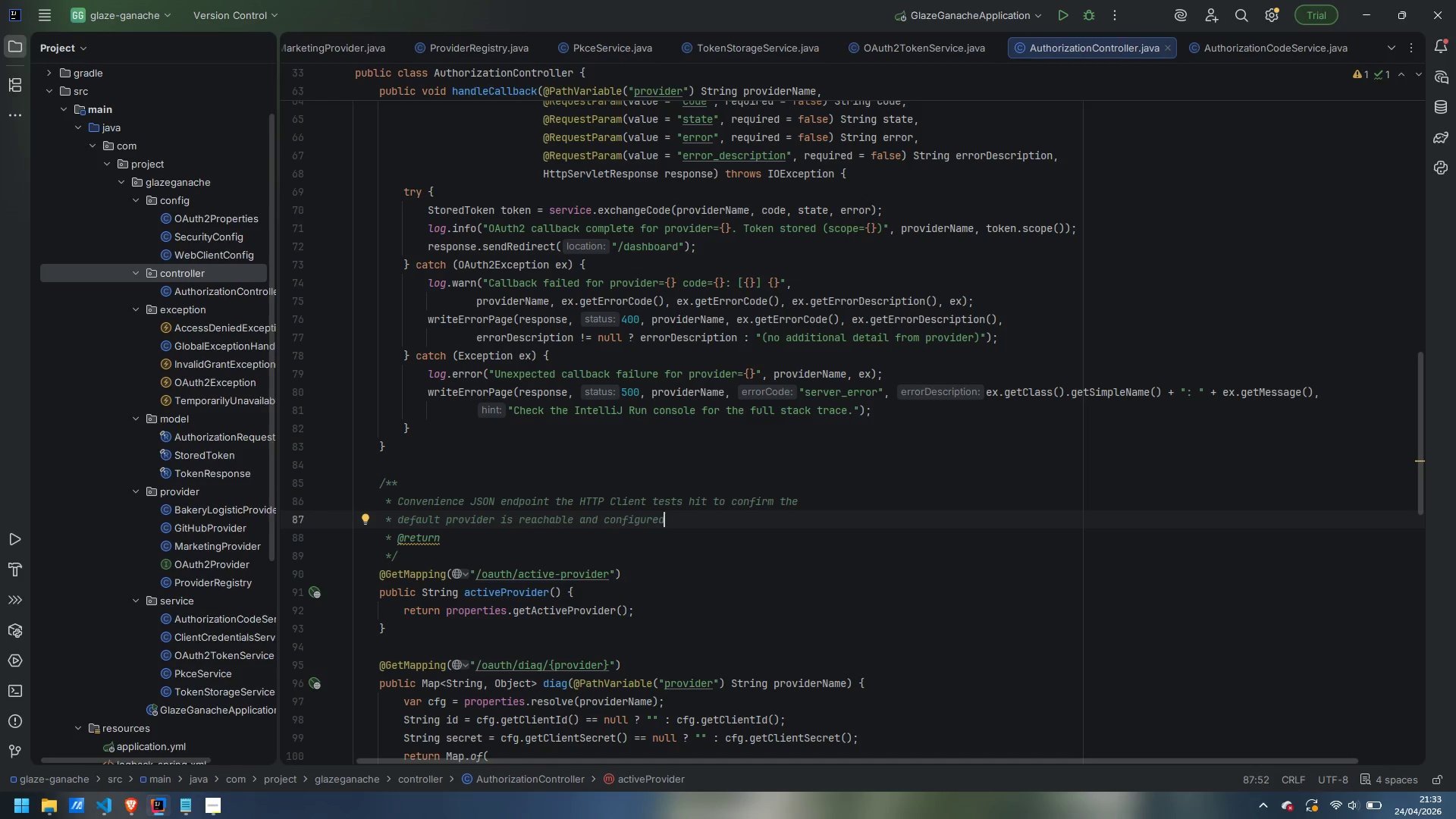 
key(ArrowDown)
 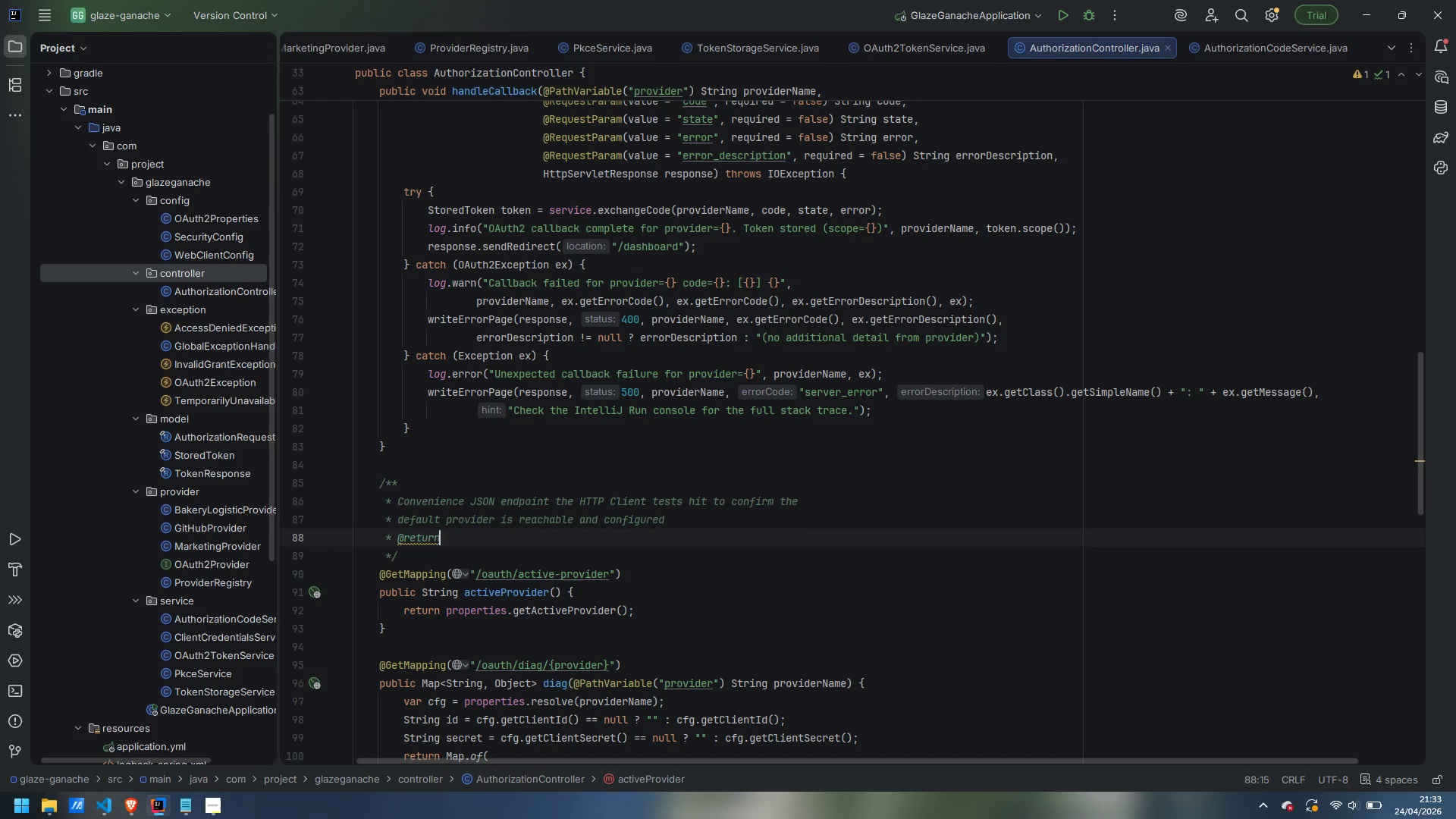 
key(Control+Backspace)
 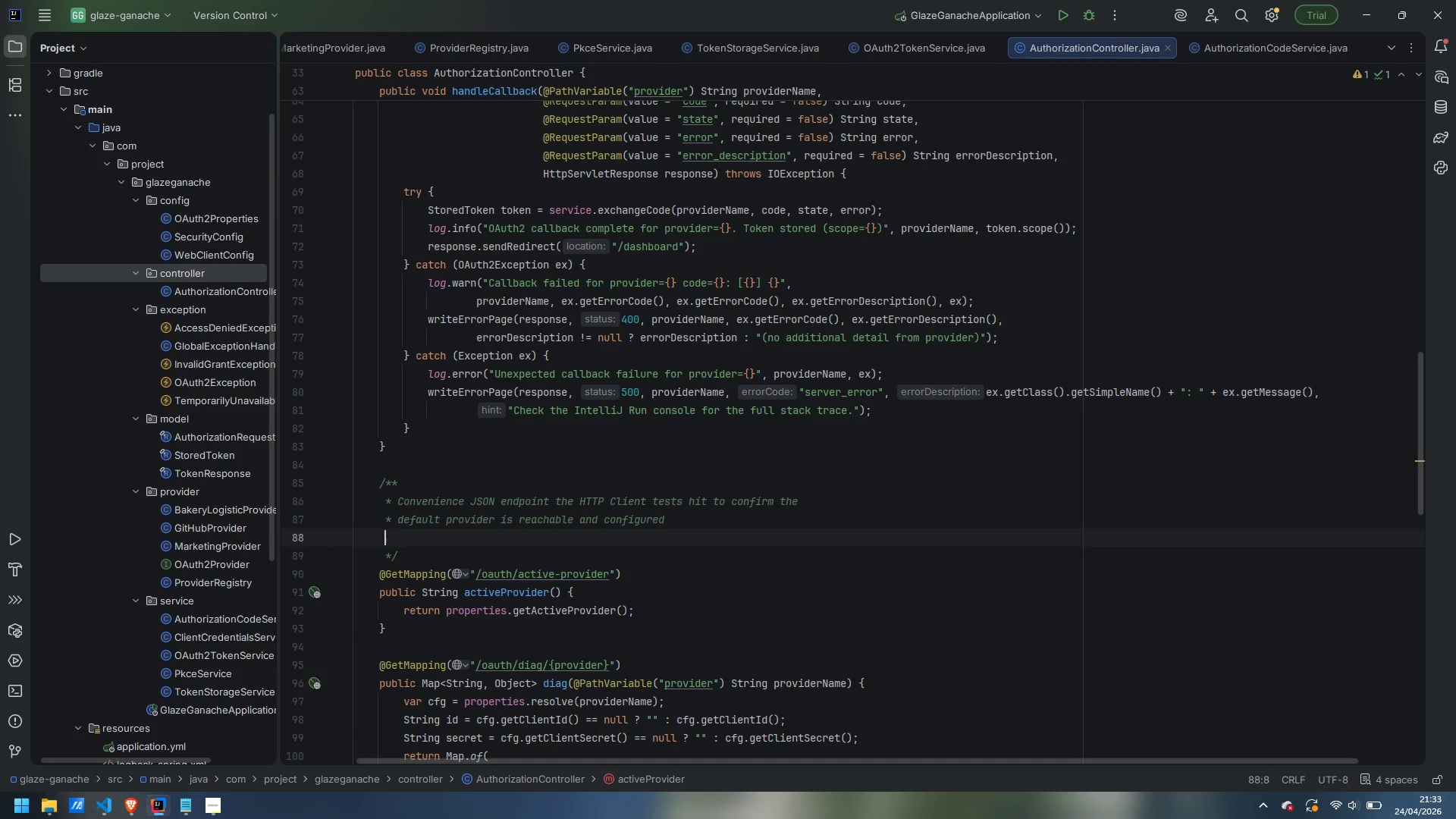 
key(Control+Backspace)
 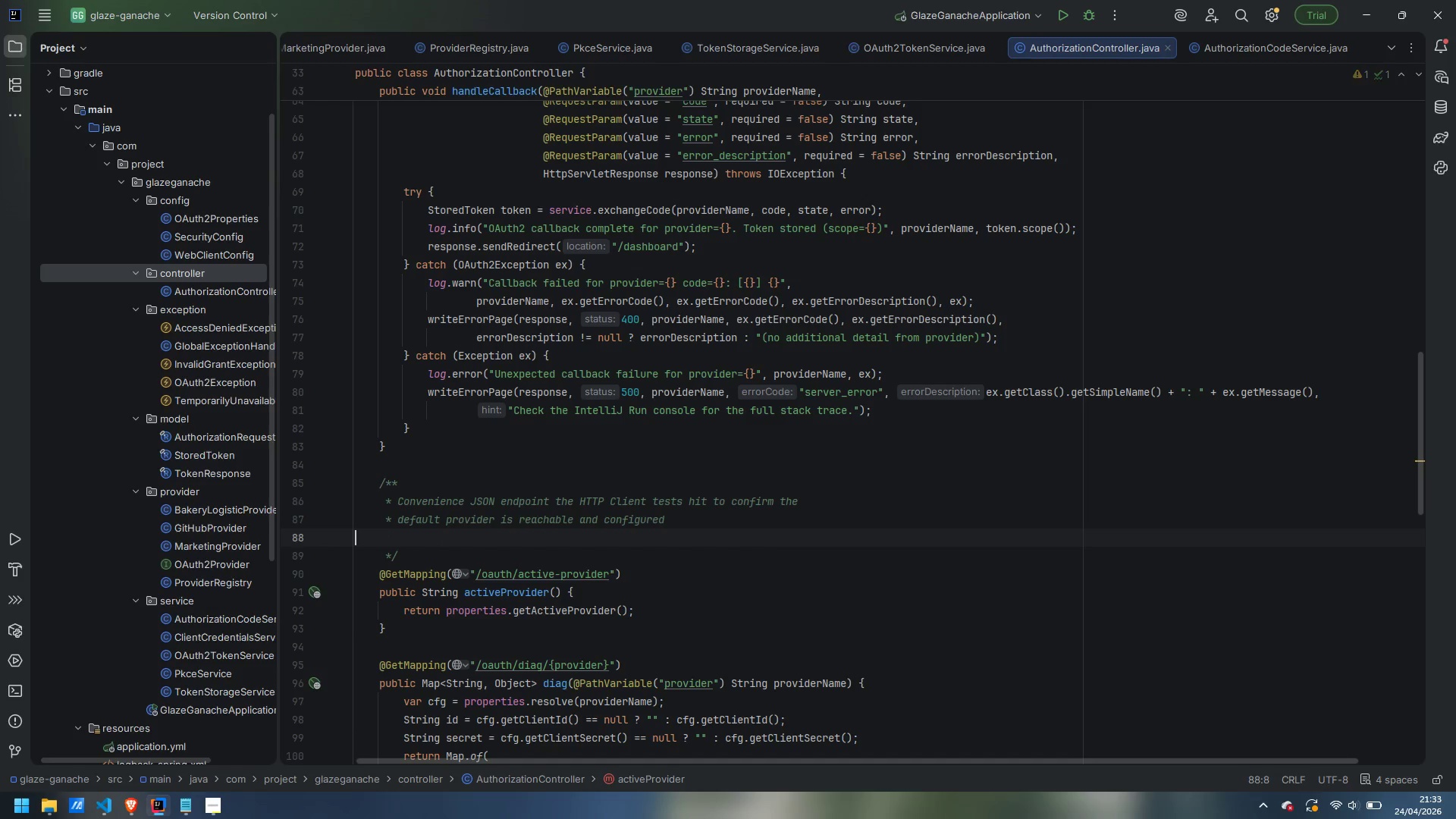 
key(Control+Backspace)
 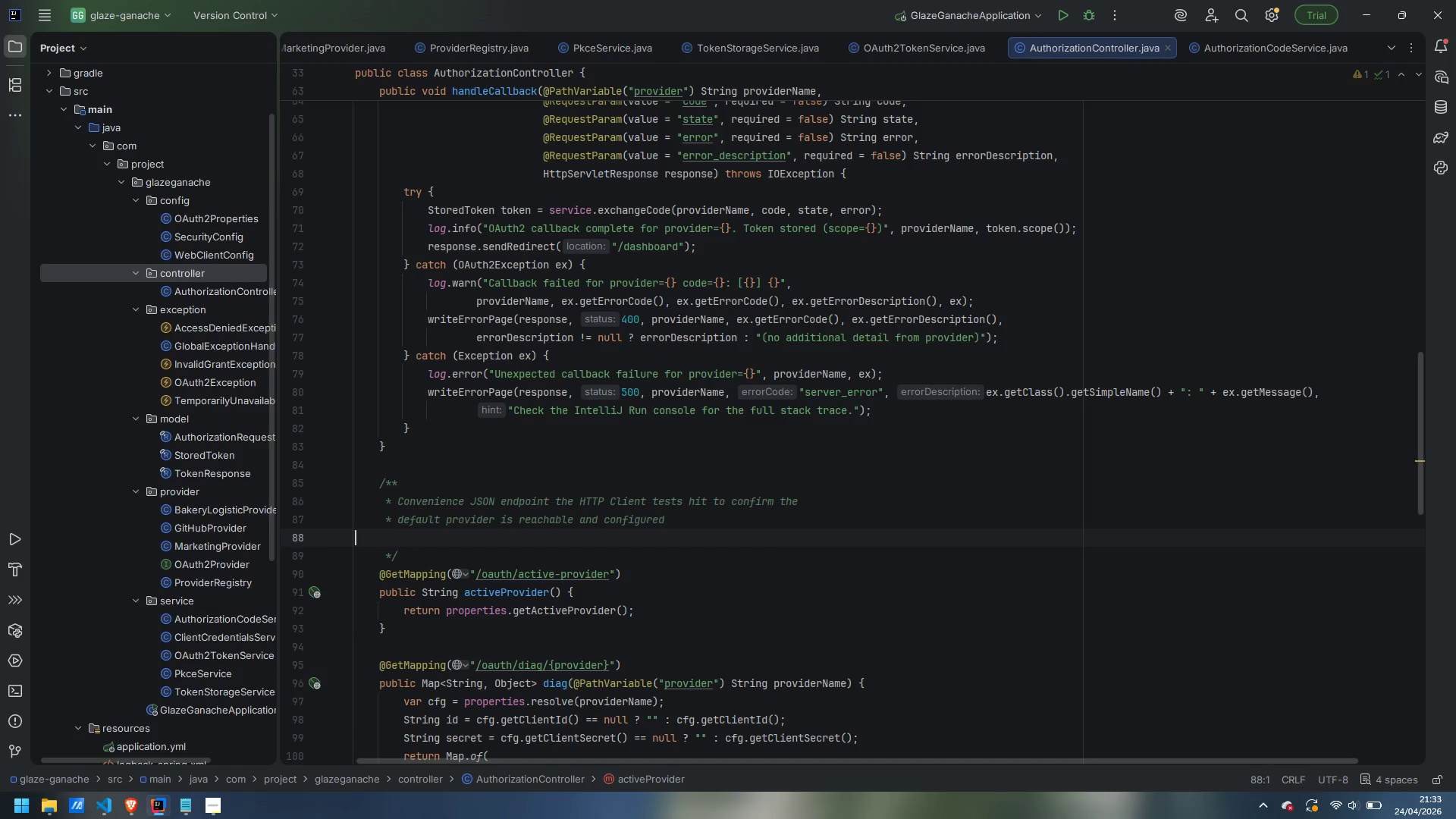 
key(Control+Backspace)
 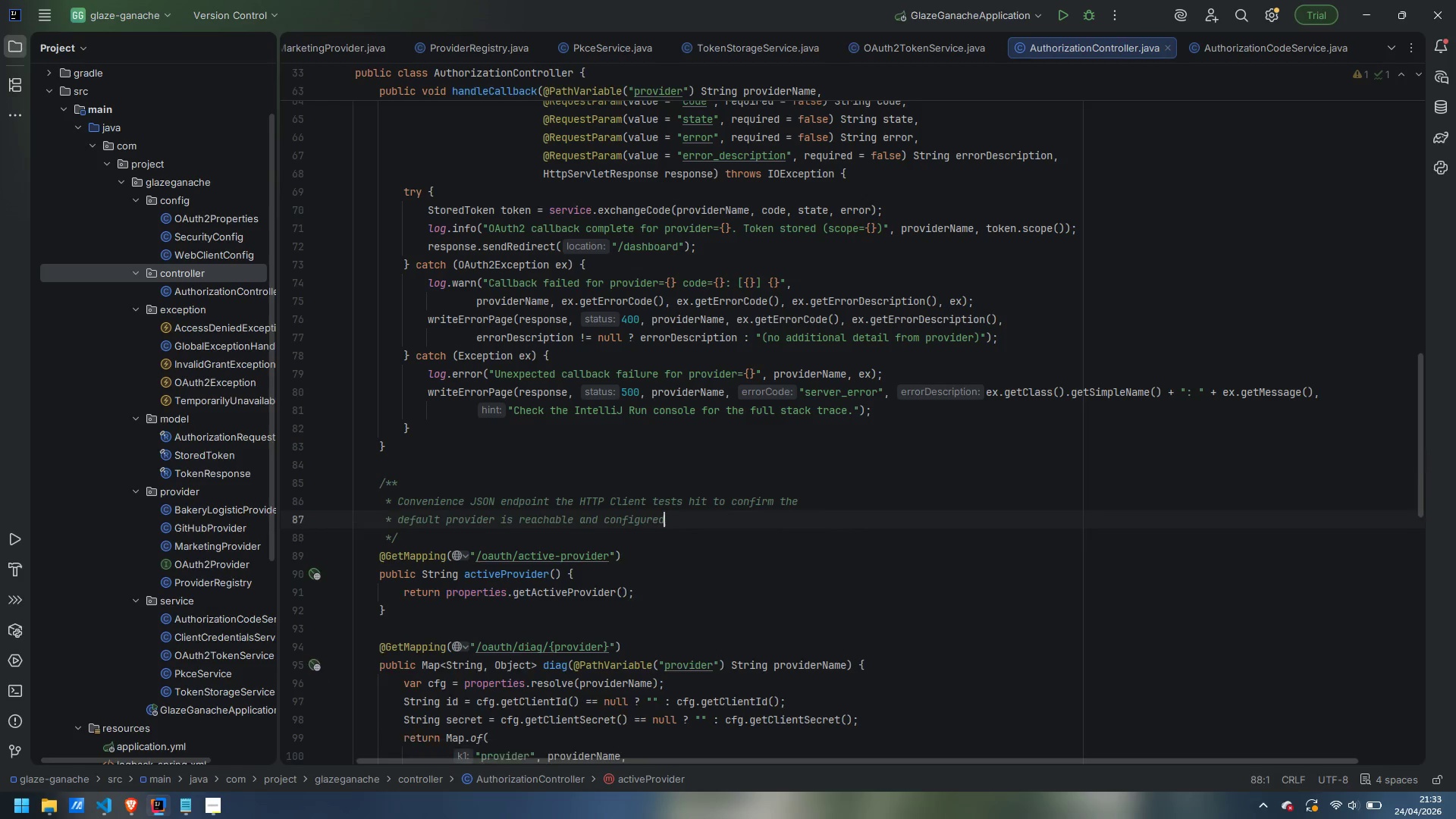 
key(Backspace)
 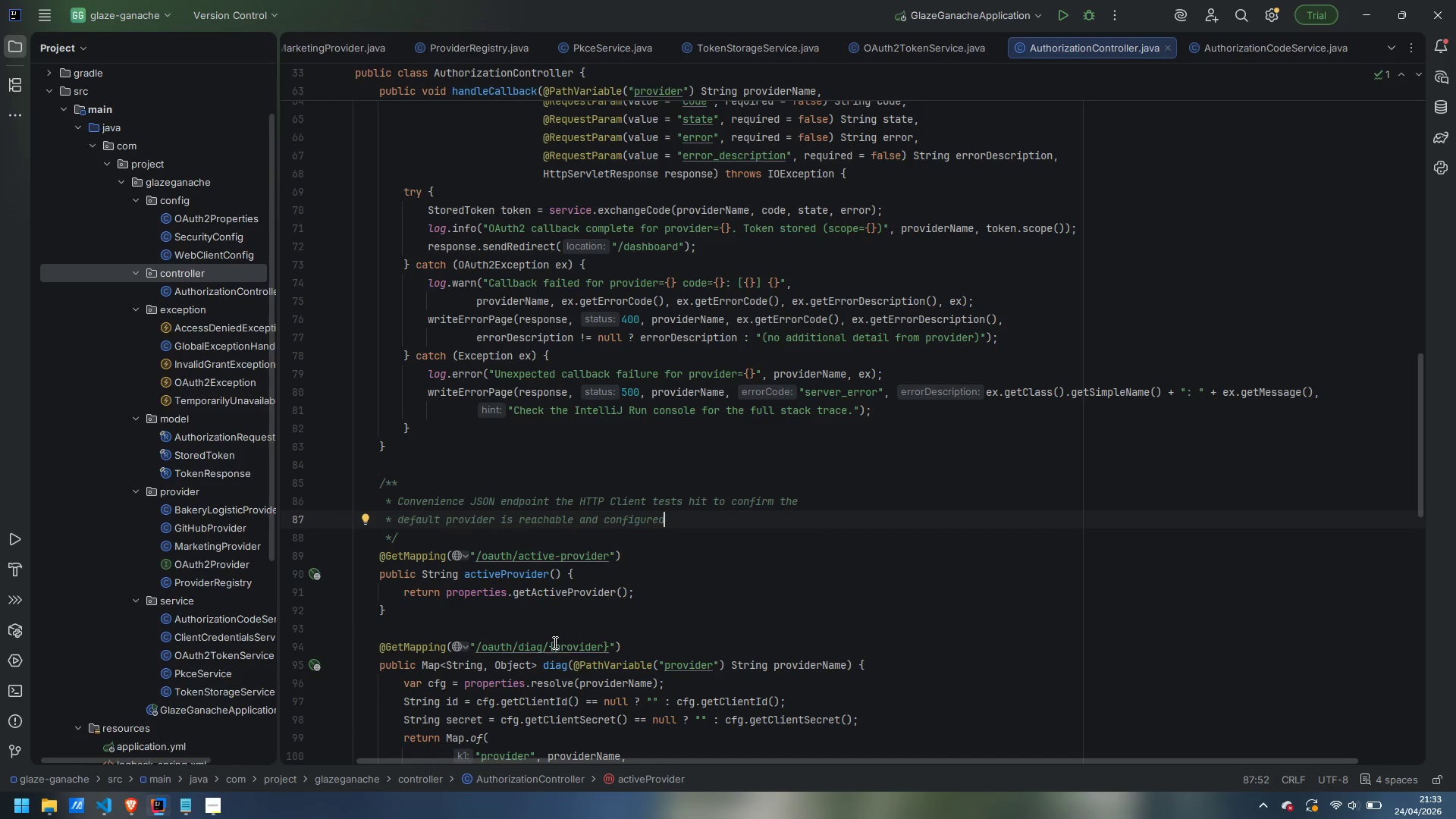 
left_click([524, 629])
 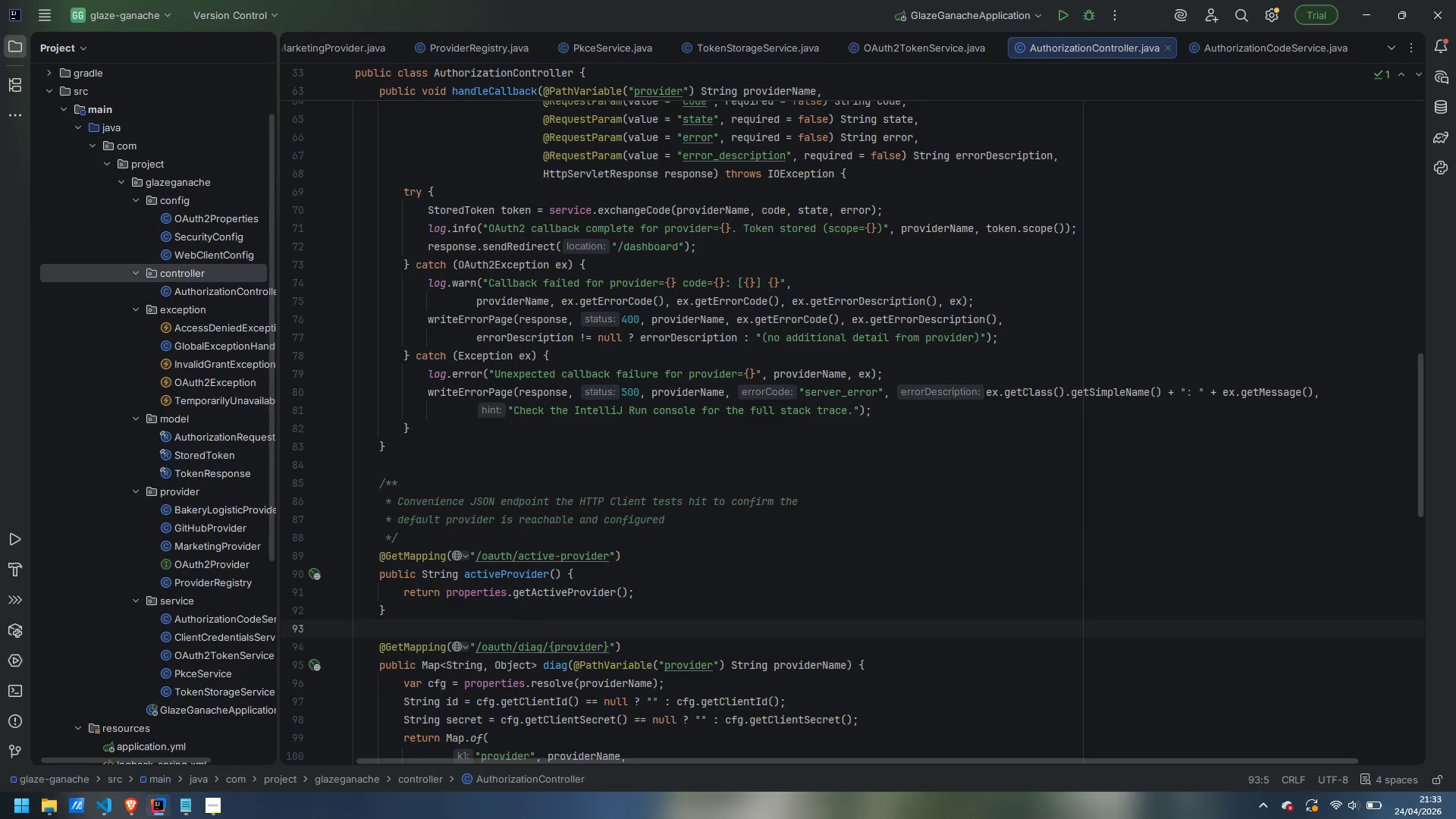 
key(Enter)
 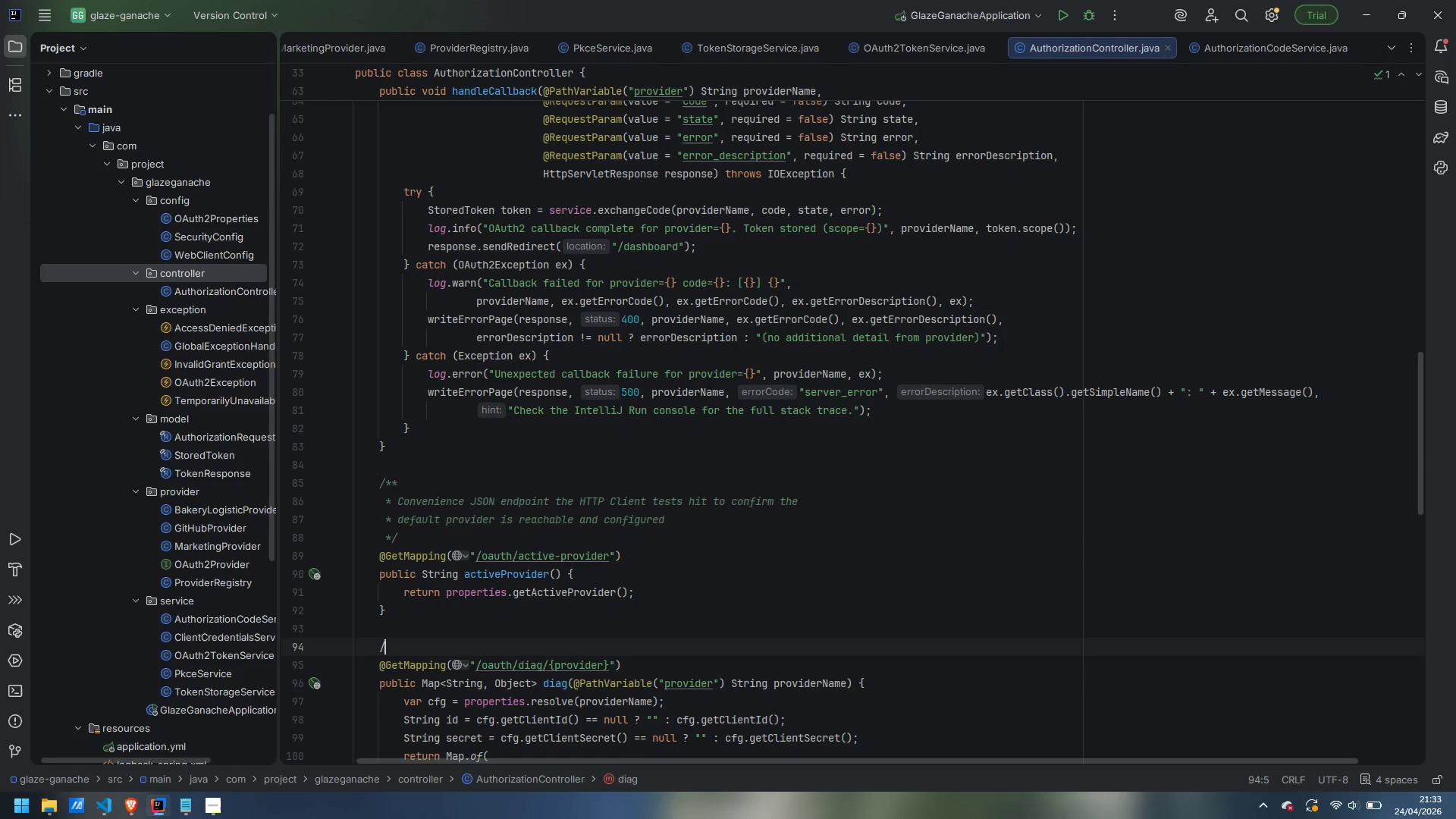 
type(/**)
 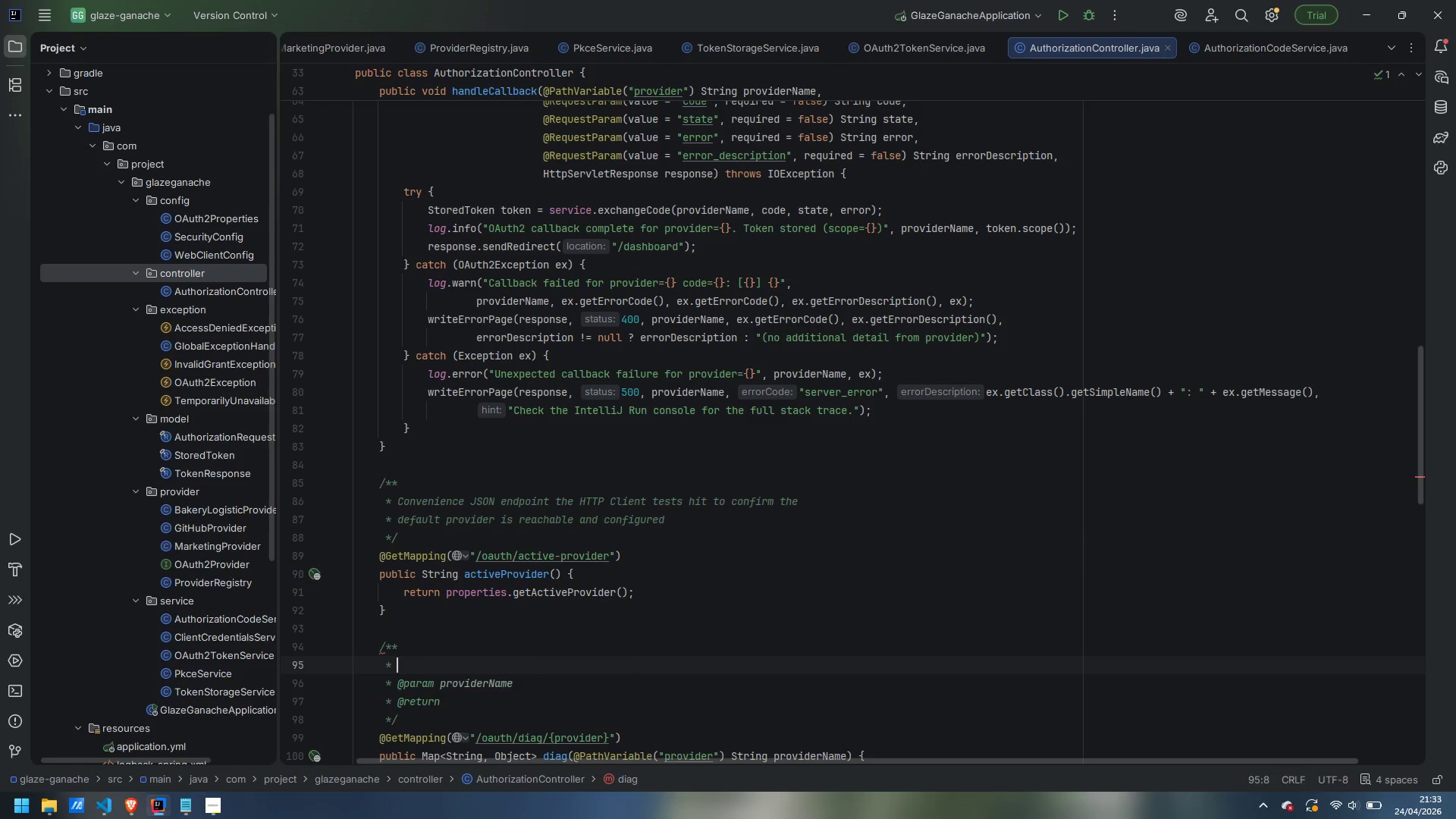 
 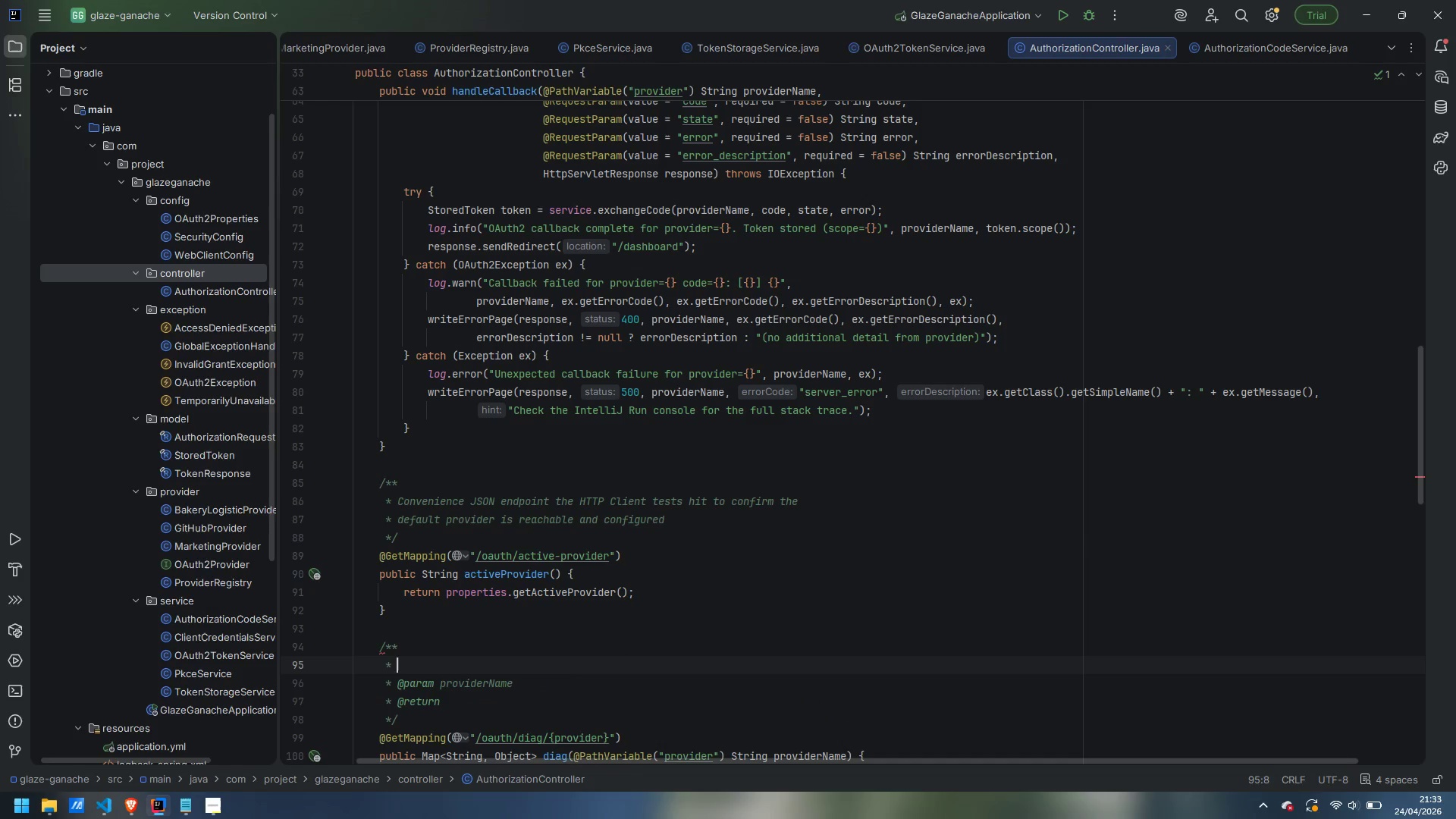 
key(Enter)
 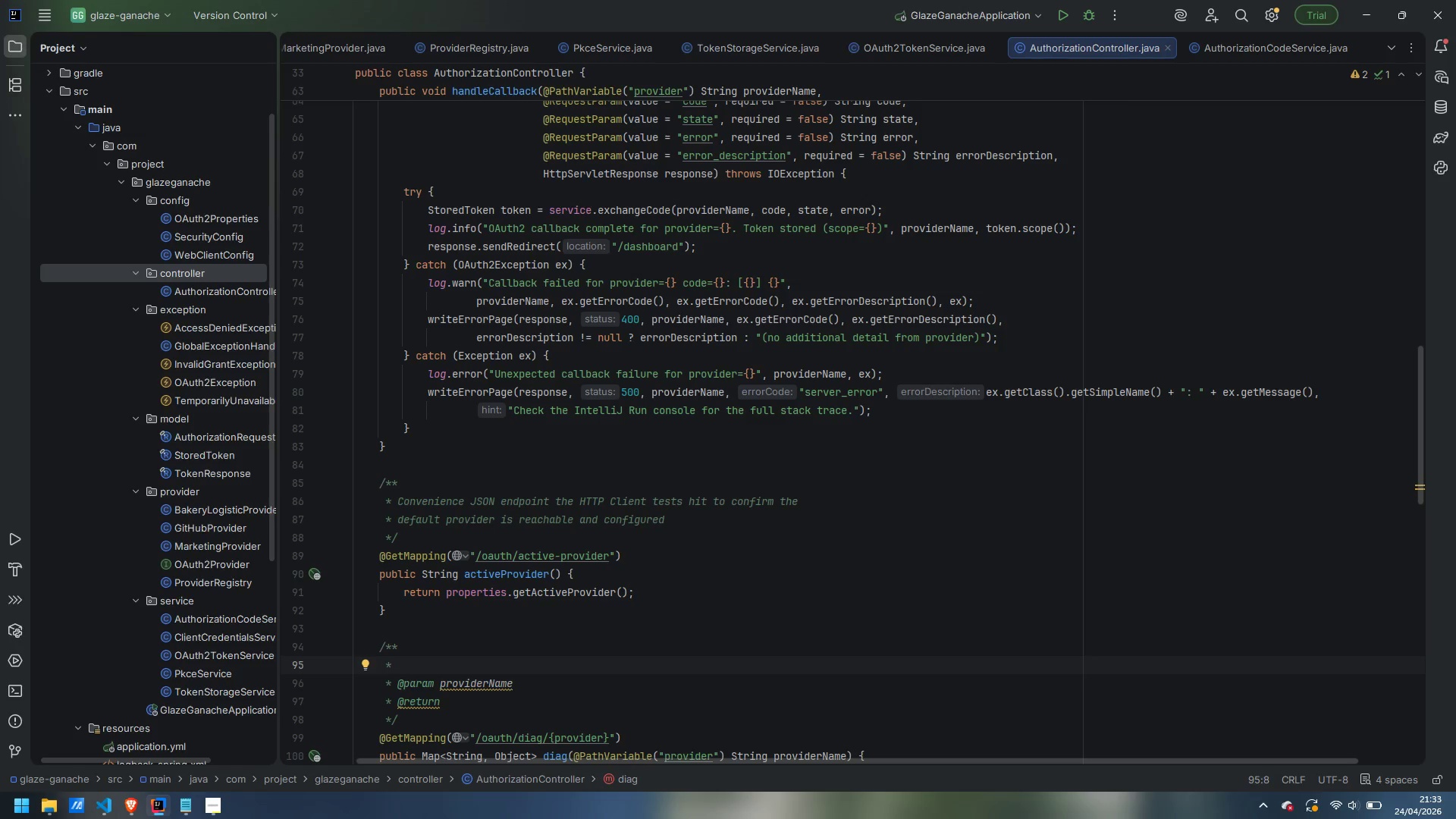 
type(Dial)
key(Backspace)
type(gnostic endpoint. Res)
key(Backspace)
type(ports whether the provider;s client)
 